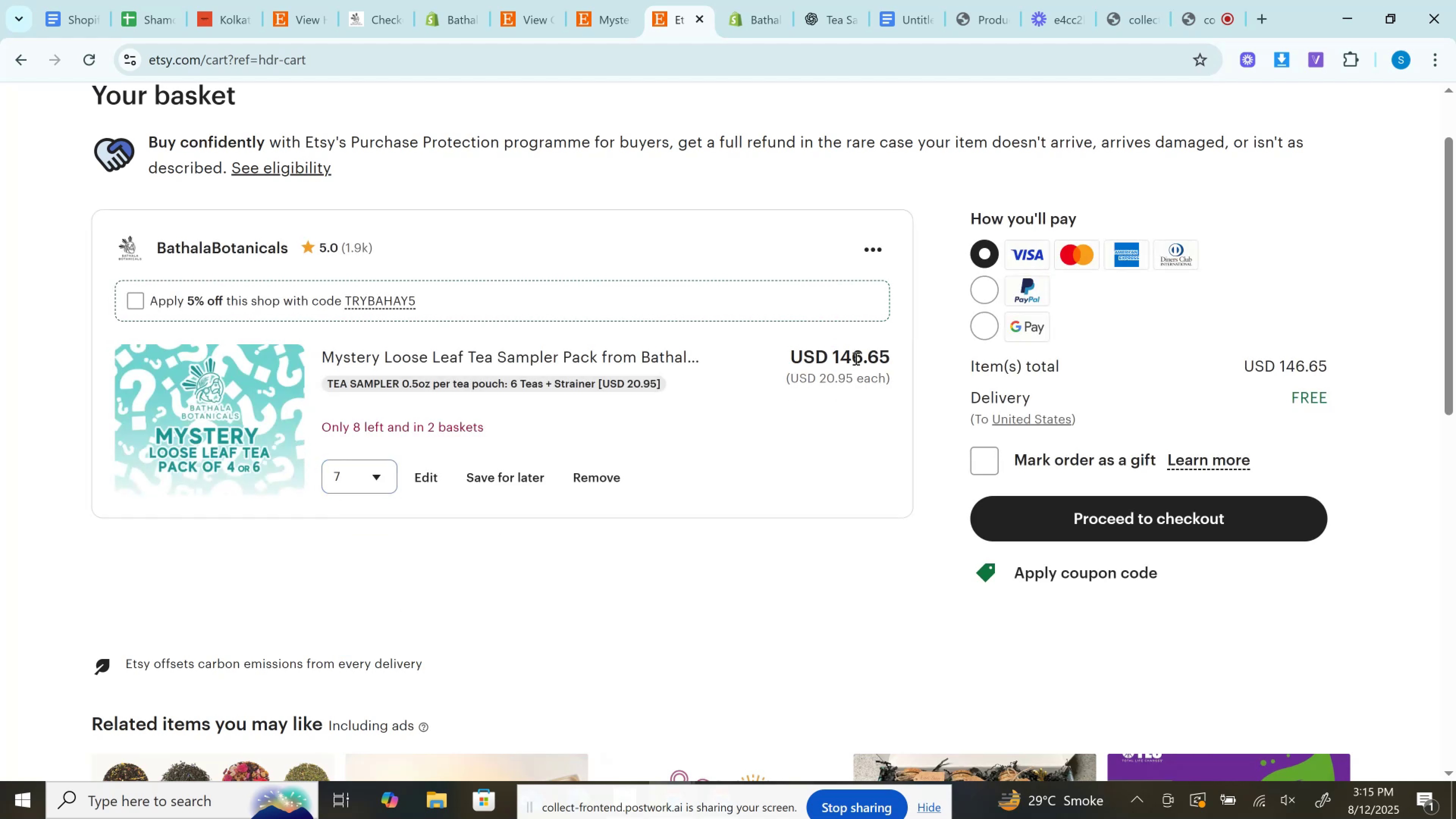 
double_click([855, 358])
 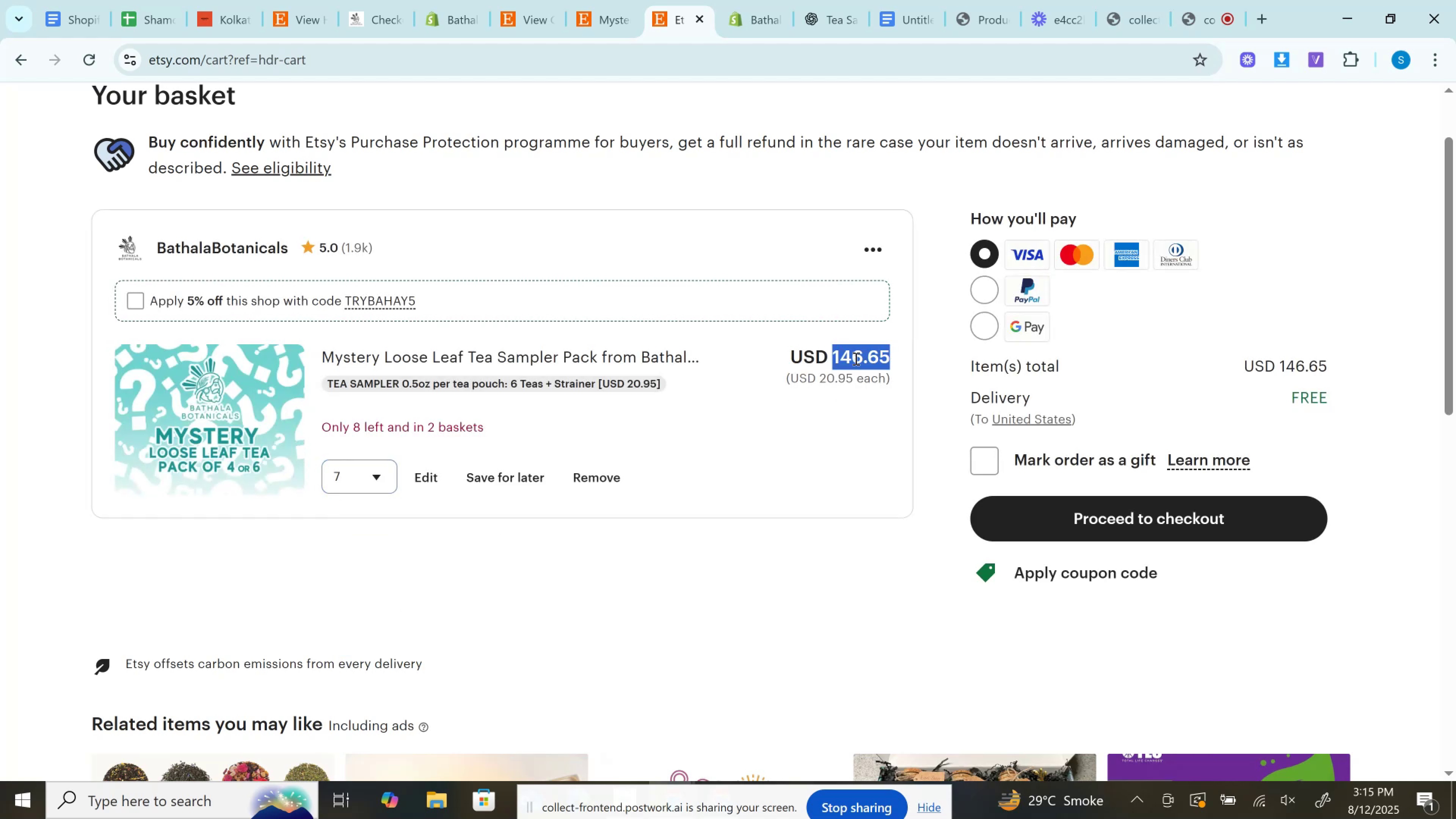 
key(Control+C)
 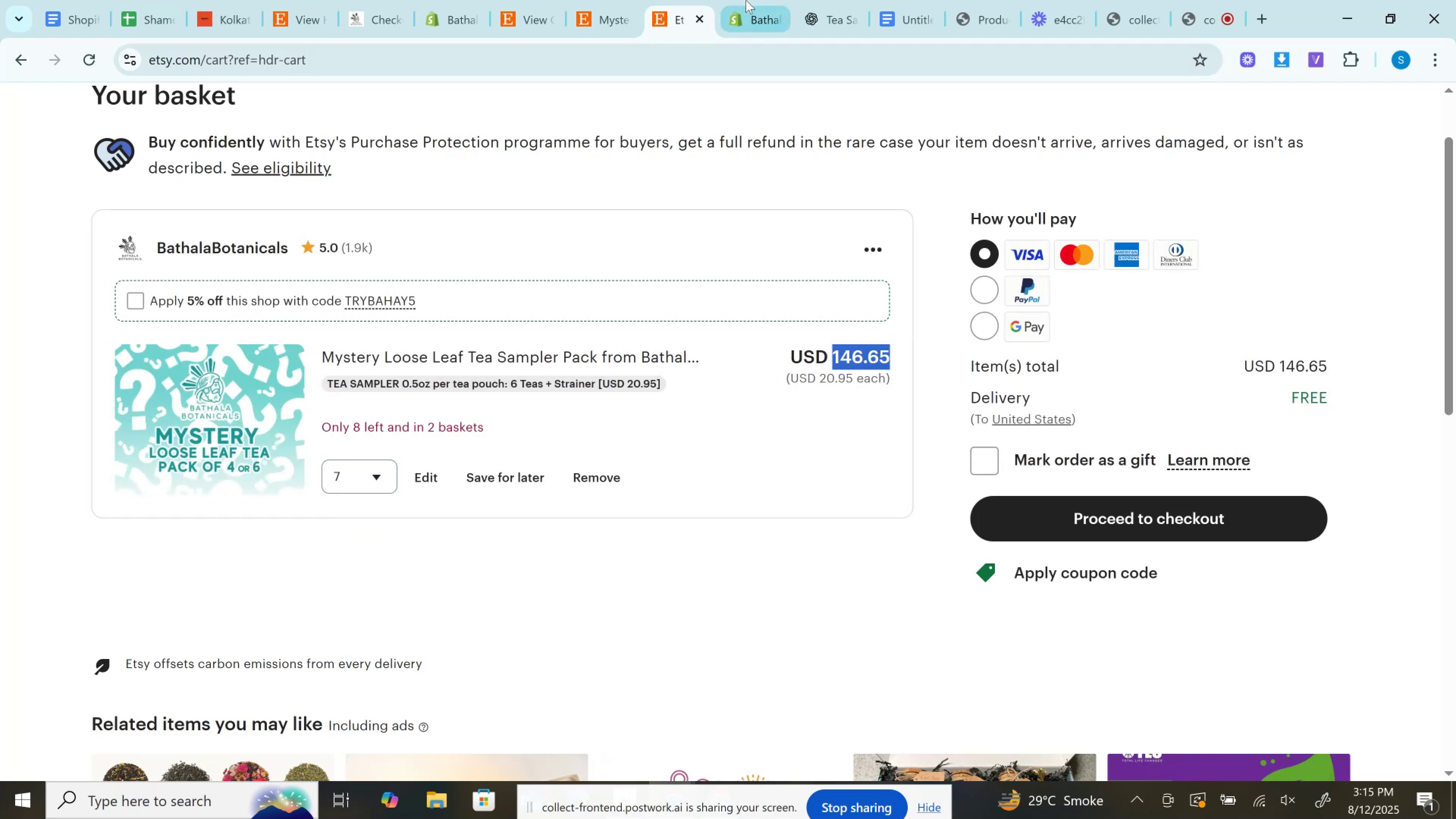 
left_click([747, 0])
 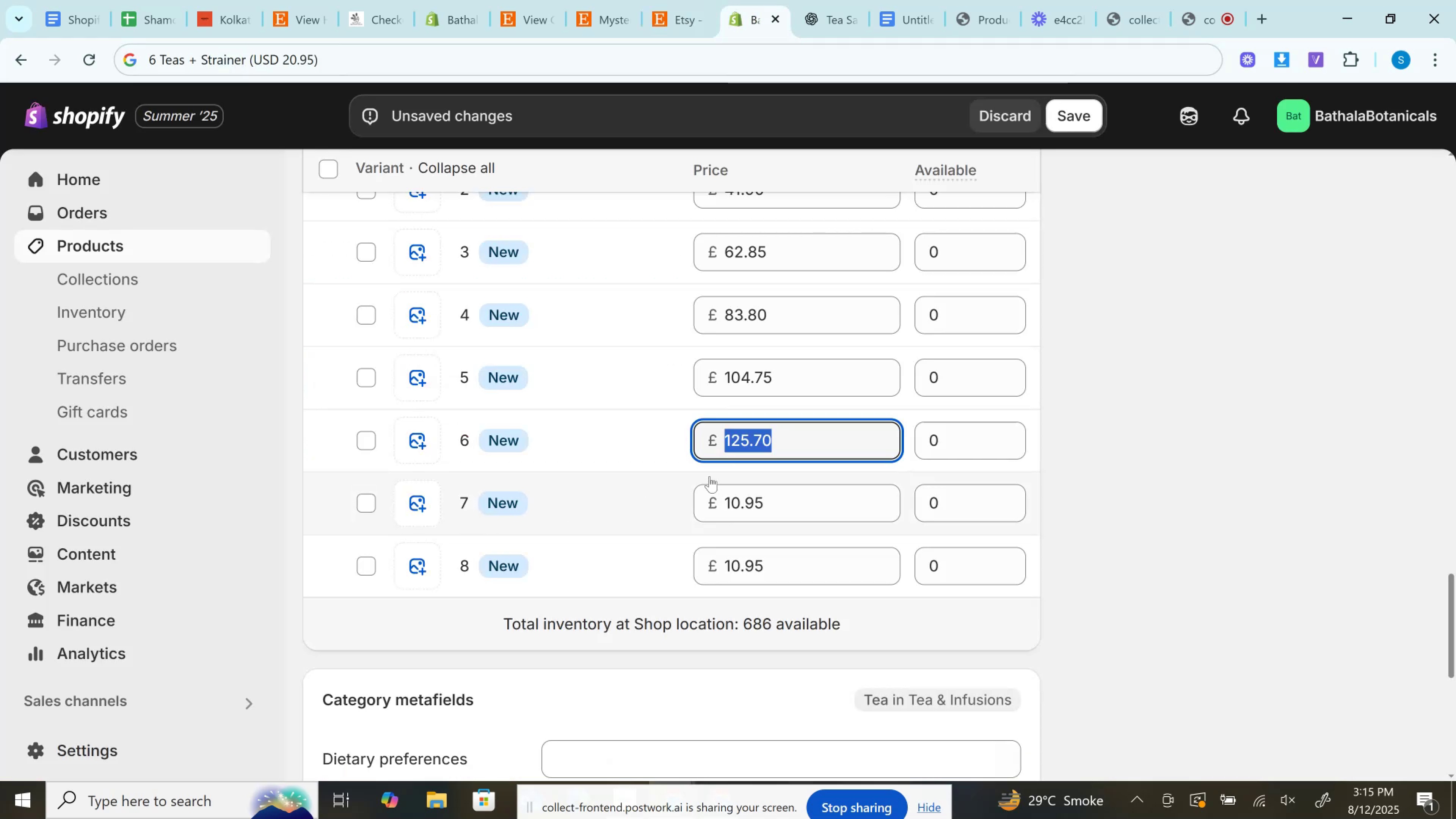 
left_click([741, 491])
 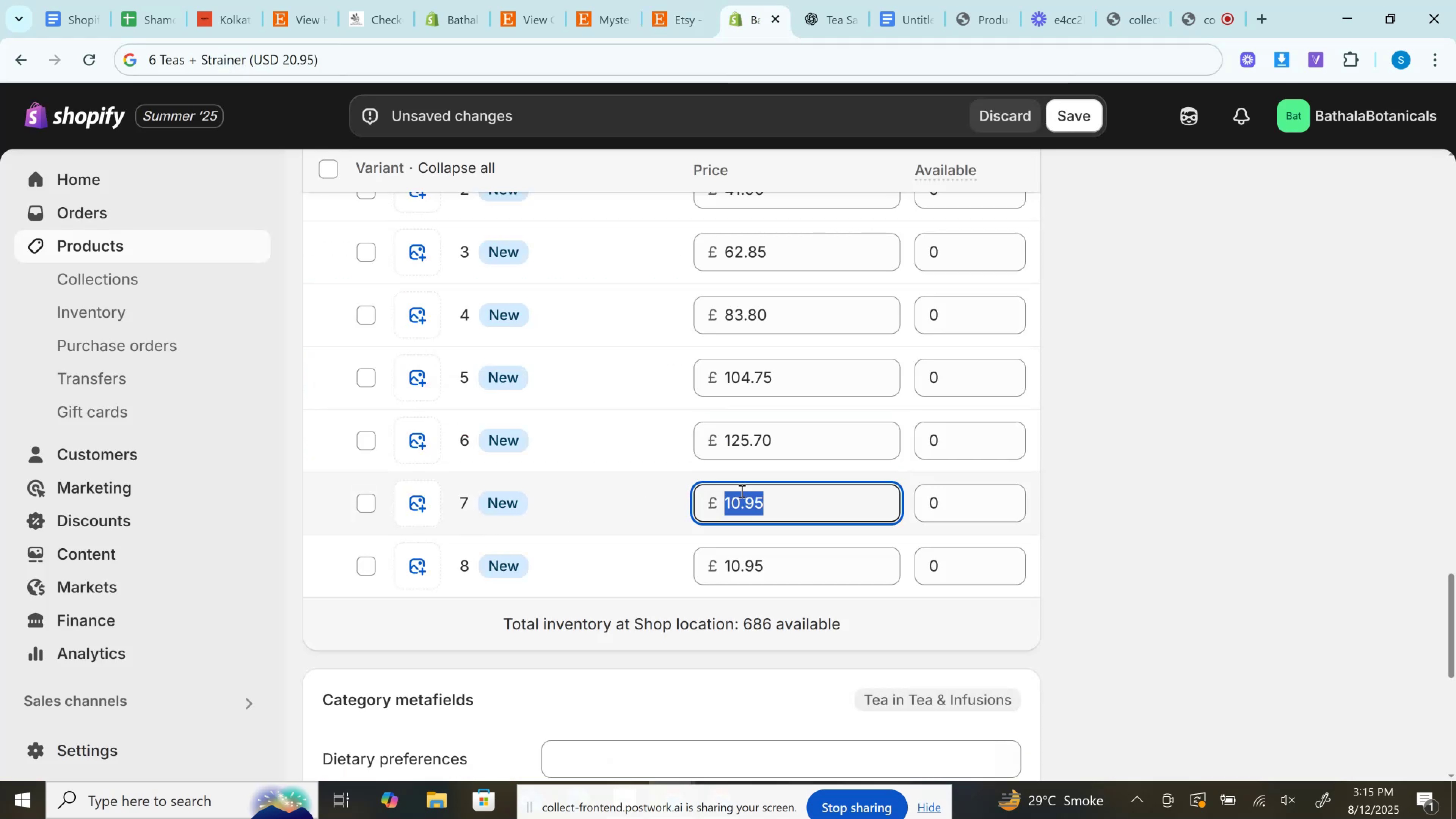 
key(Control+A)
 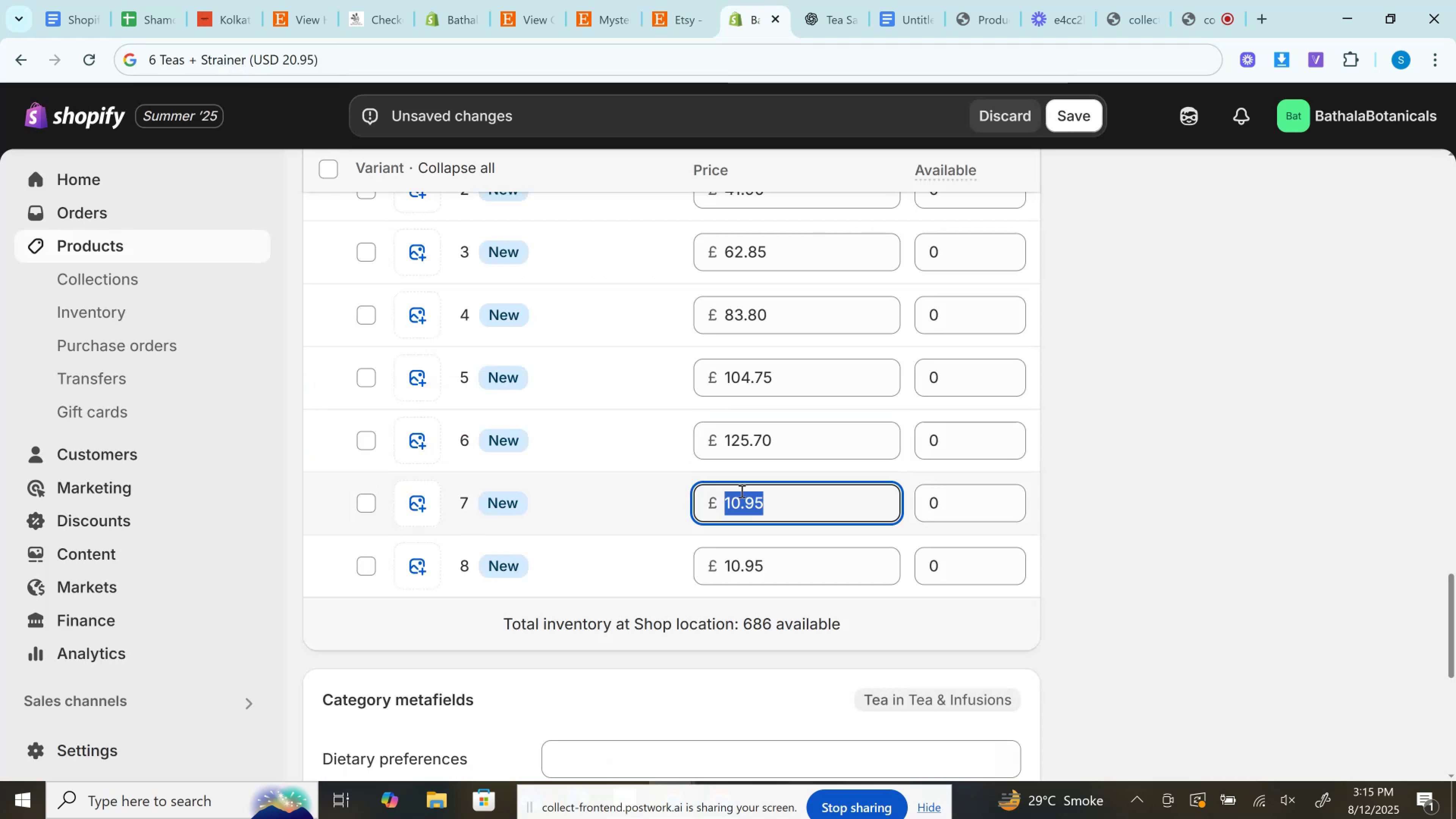 
key(Control+V)
 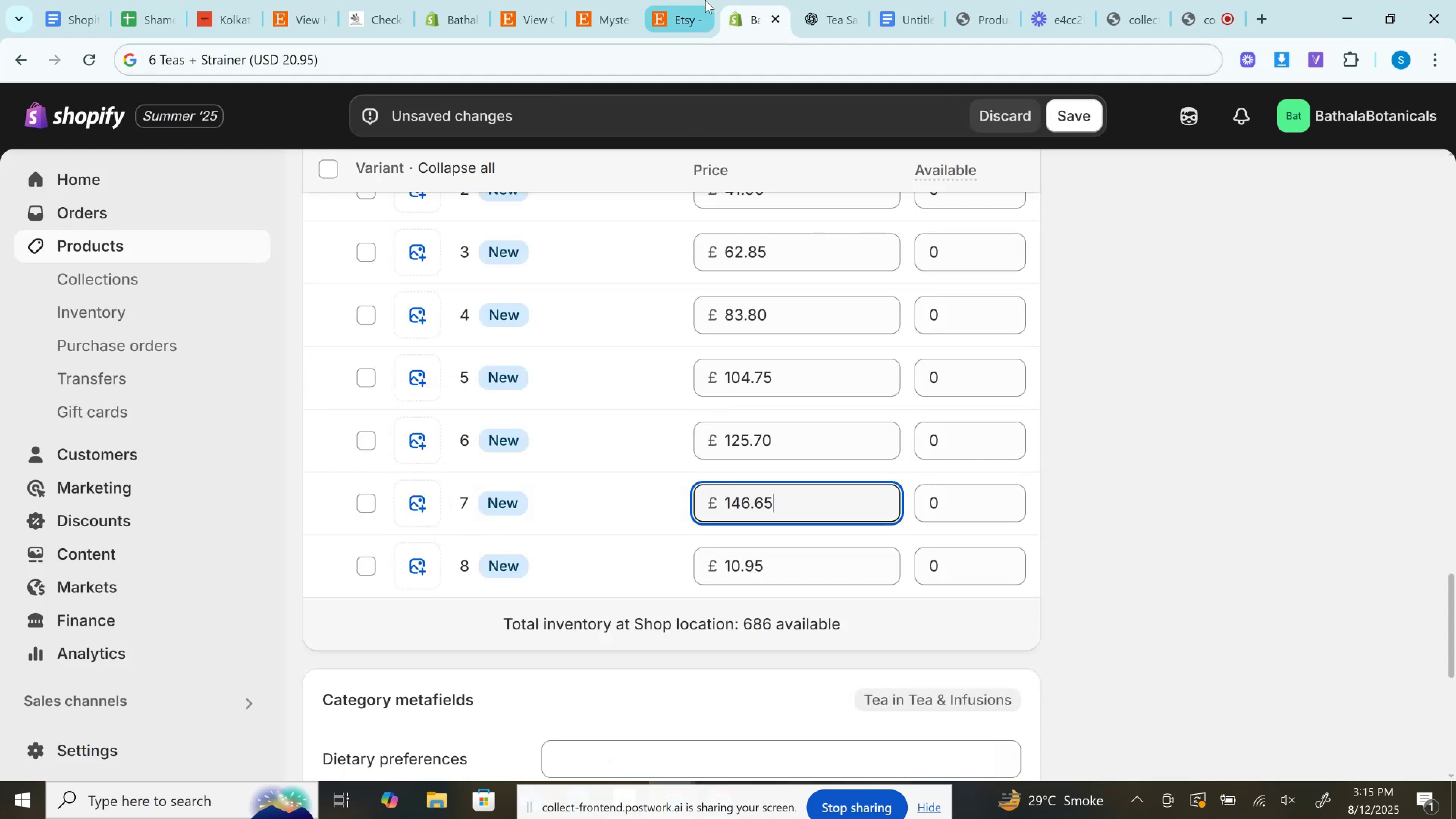 
left_click([690, 0])
 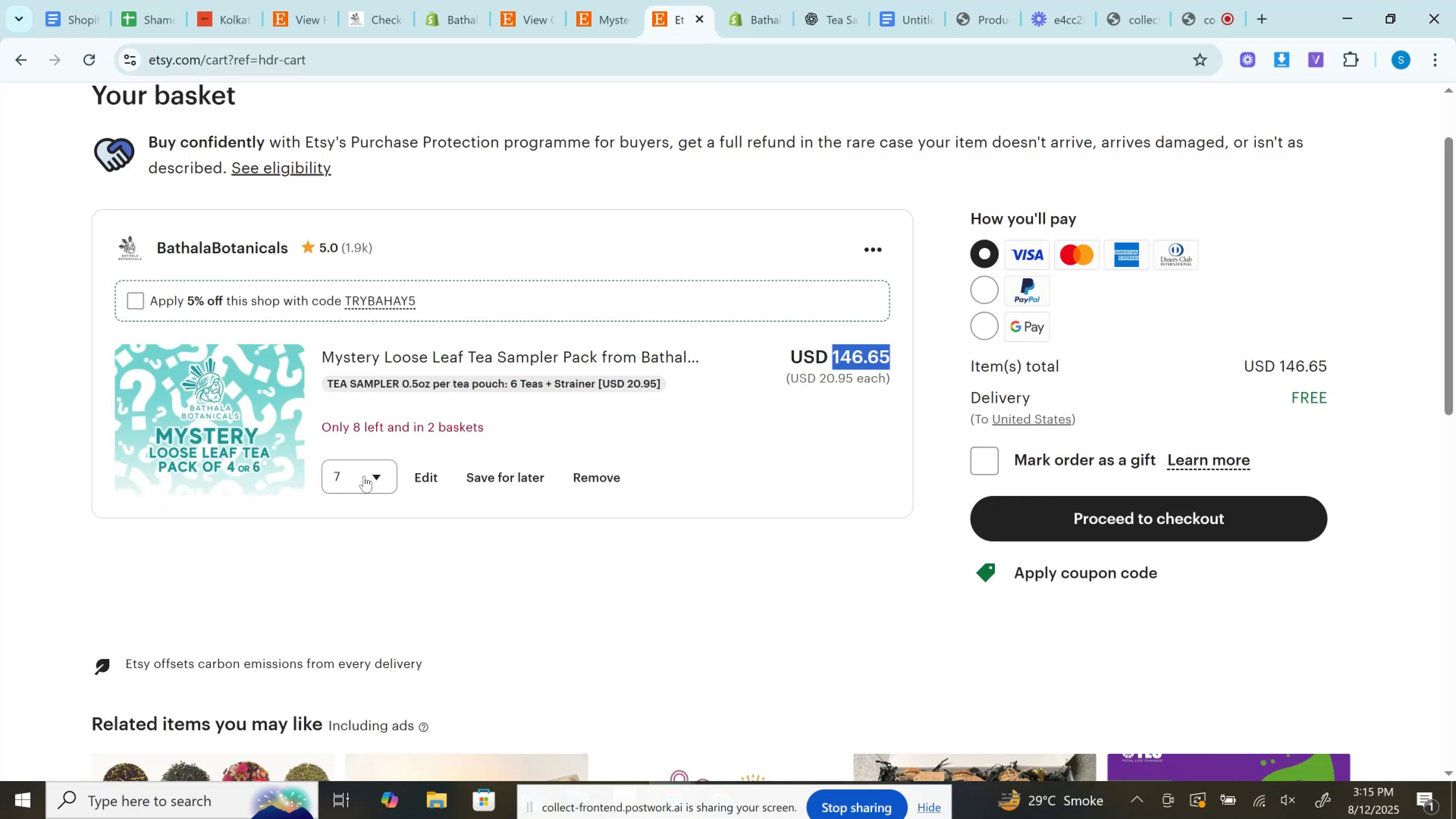 
left_click([364, 476])
 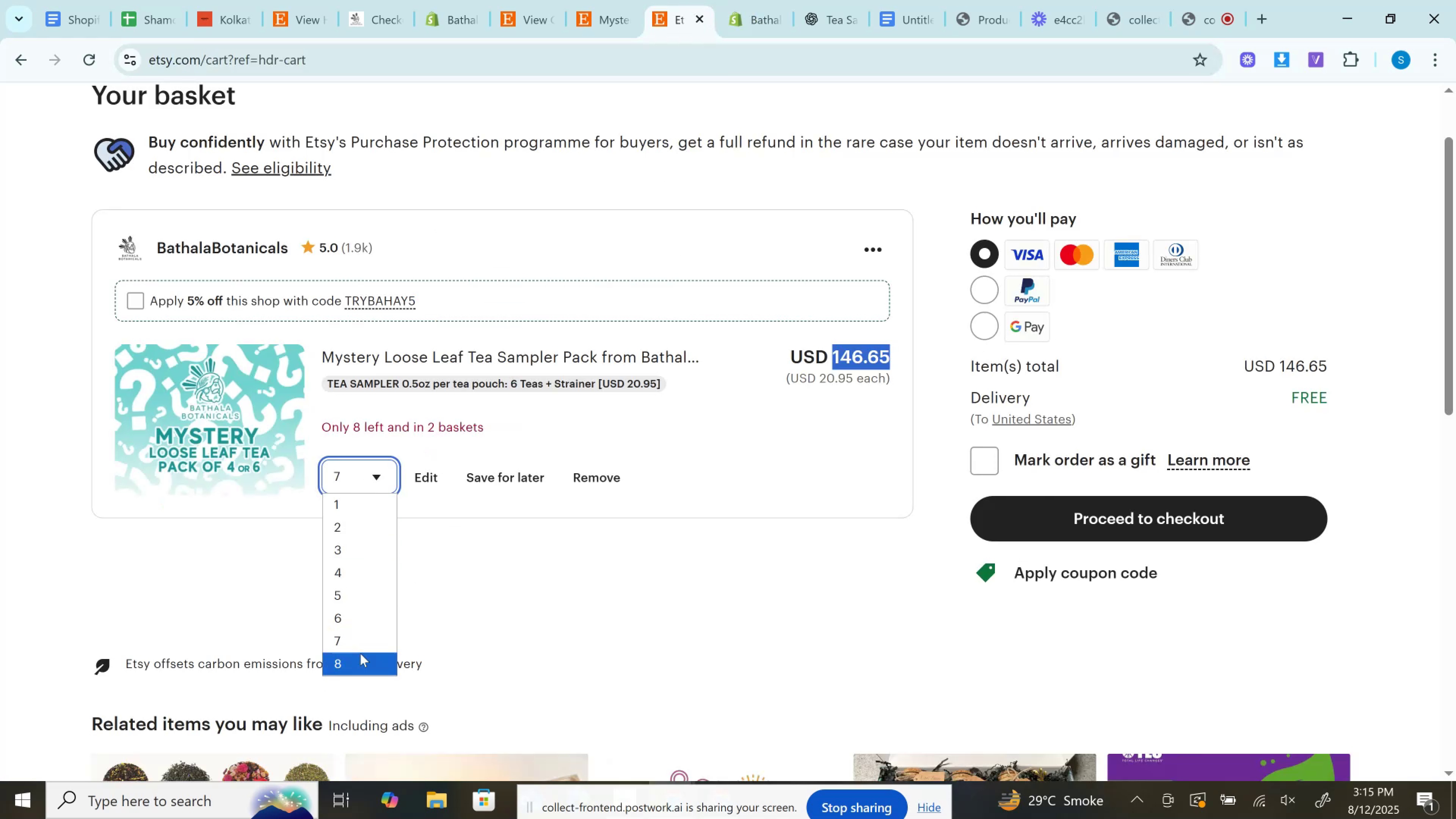 
left_click([357, 661])
 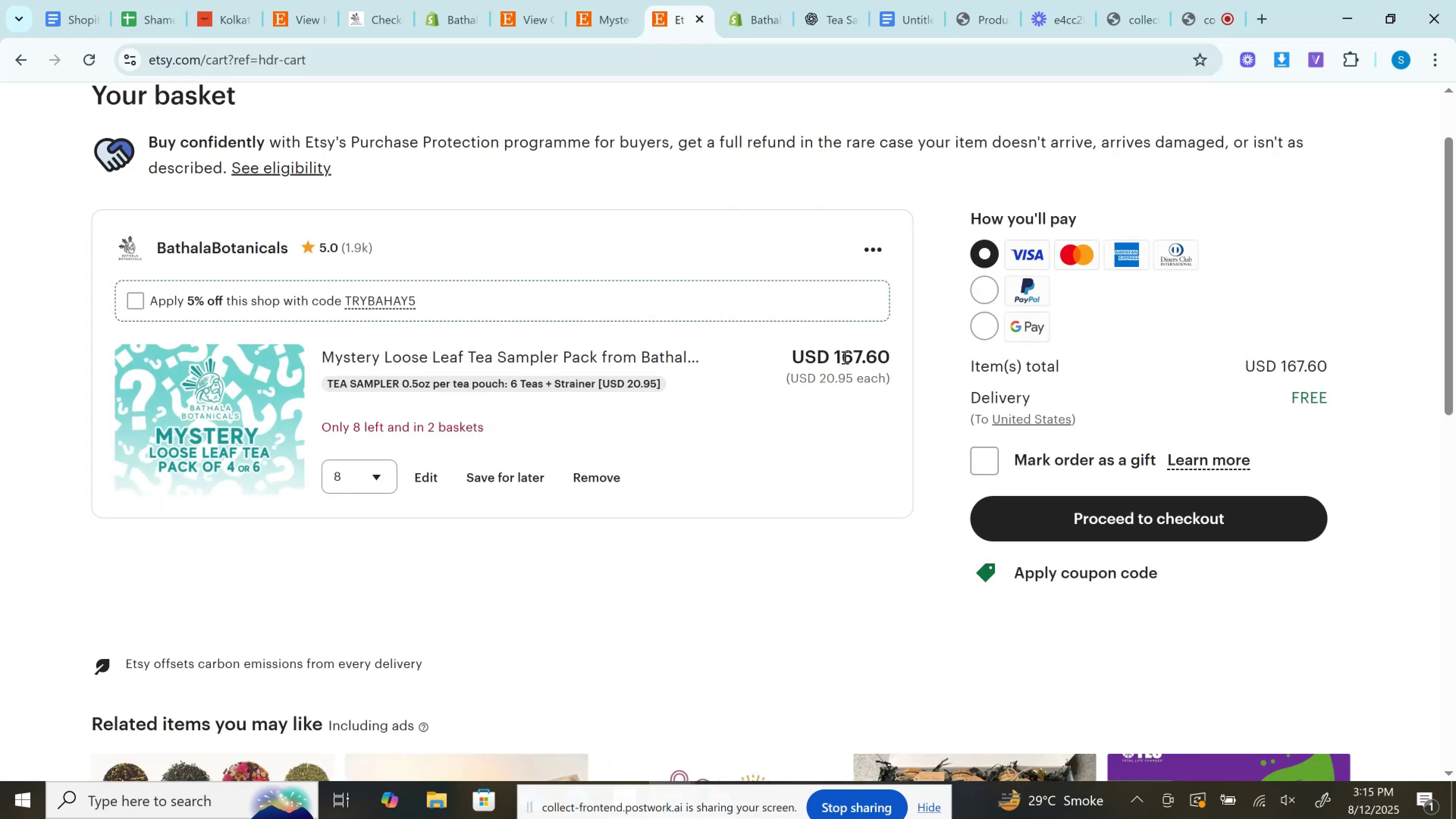 
left_click([845, 357])
 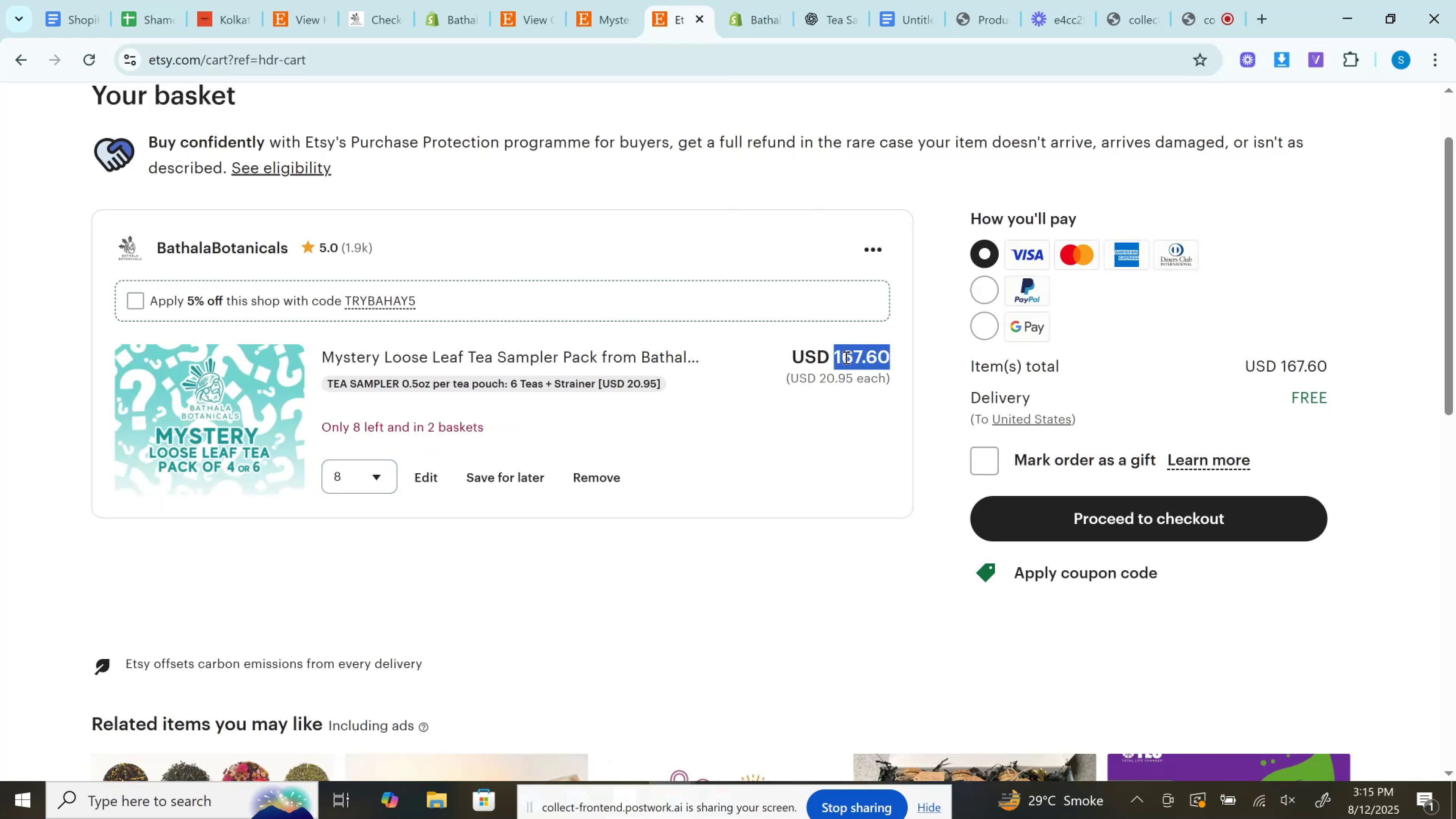 
double_click([845, 357])
 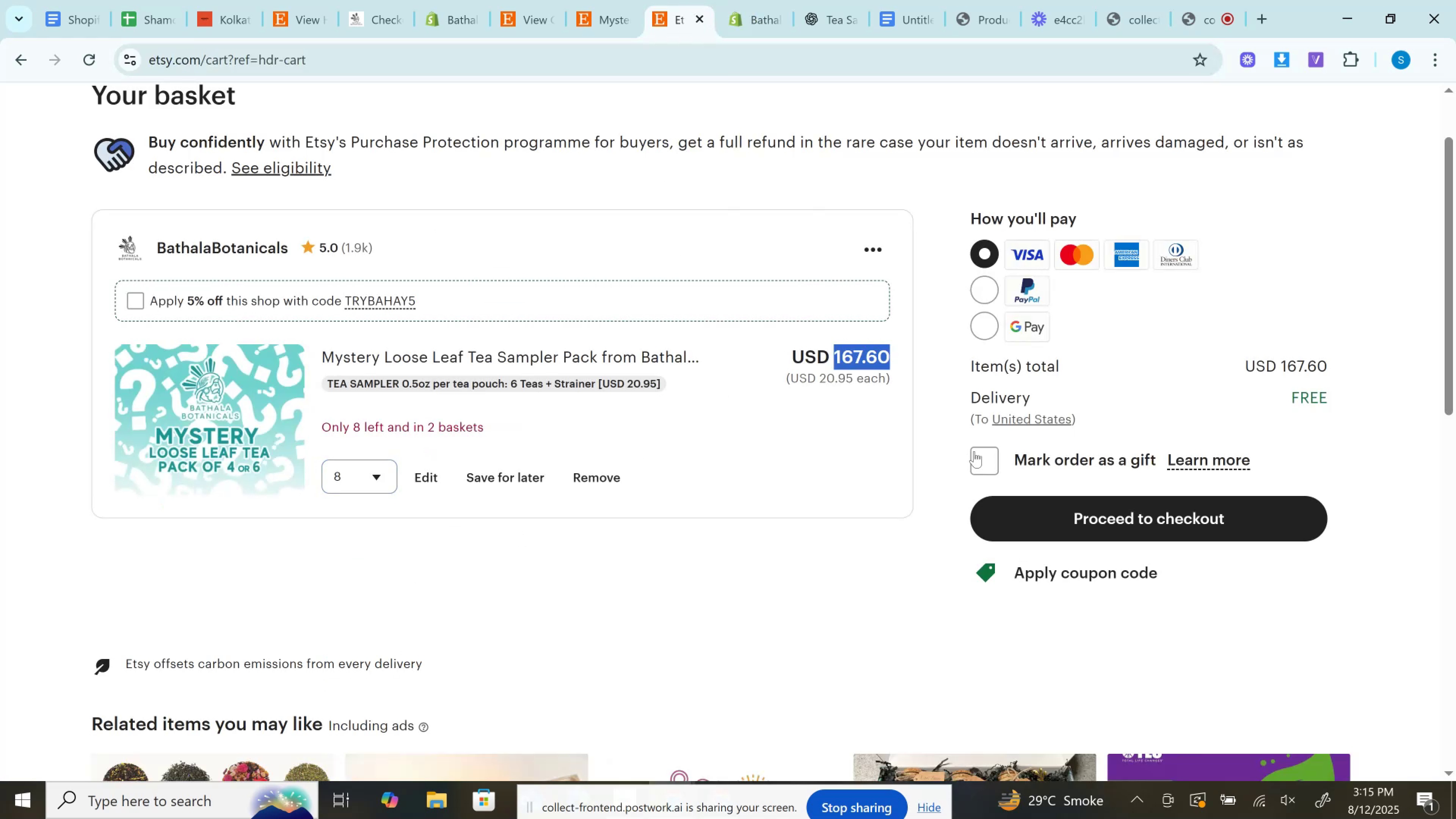 
key(Control+C)
 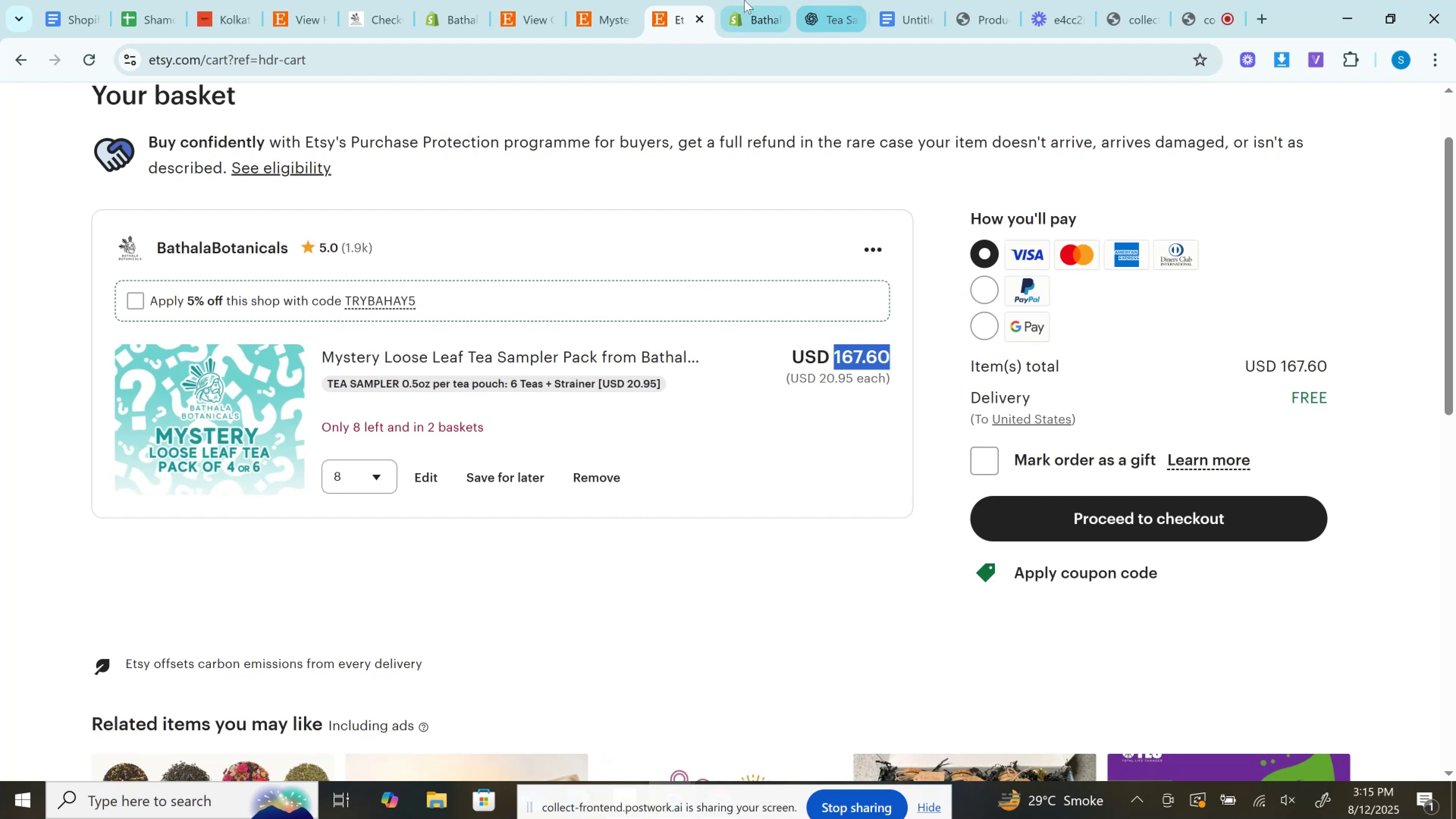 
left_click([744, 0])
 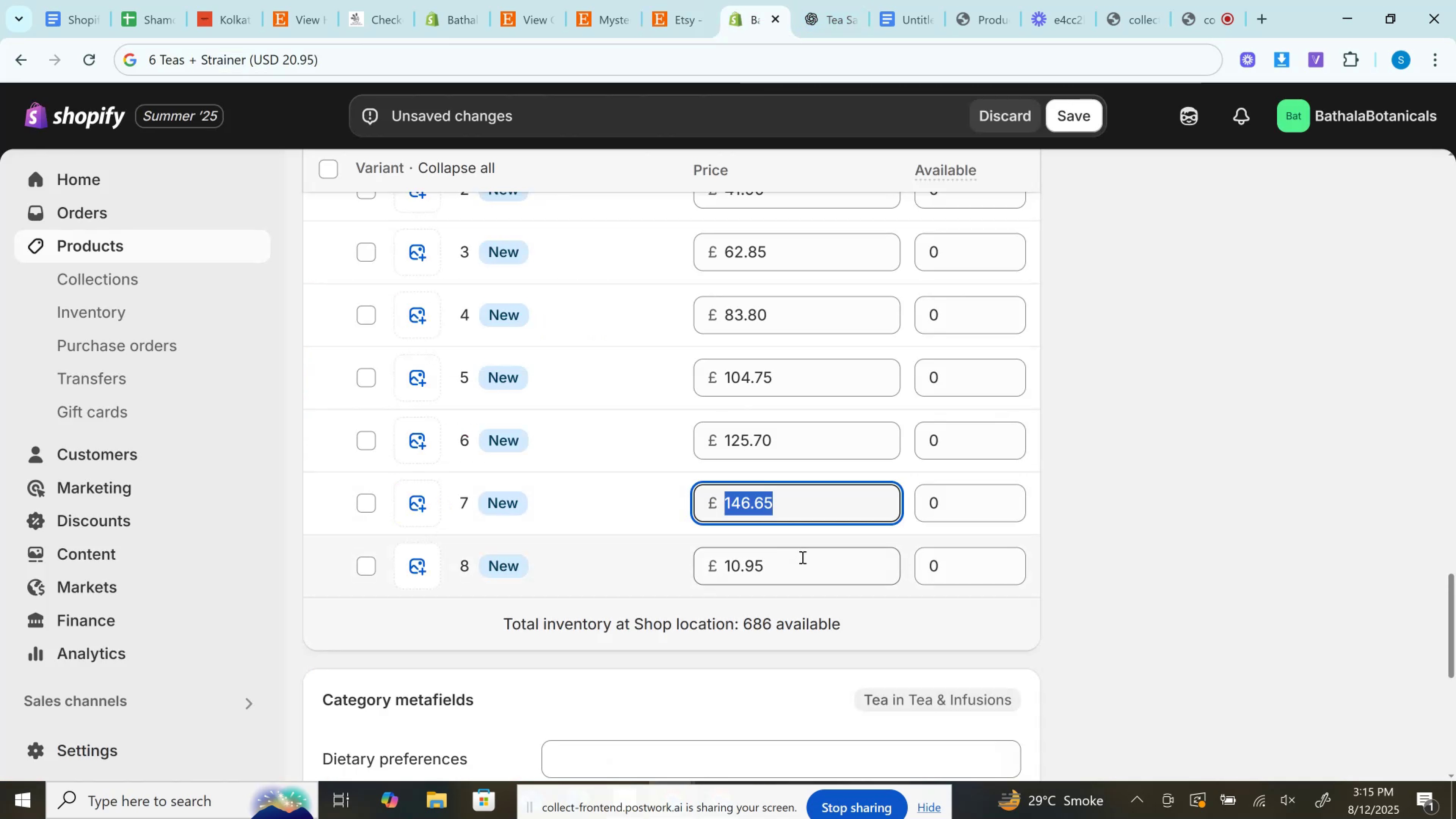 
left_click([781, 574])
 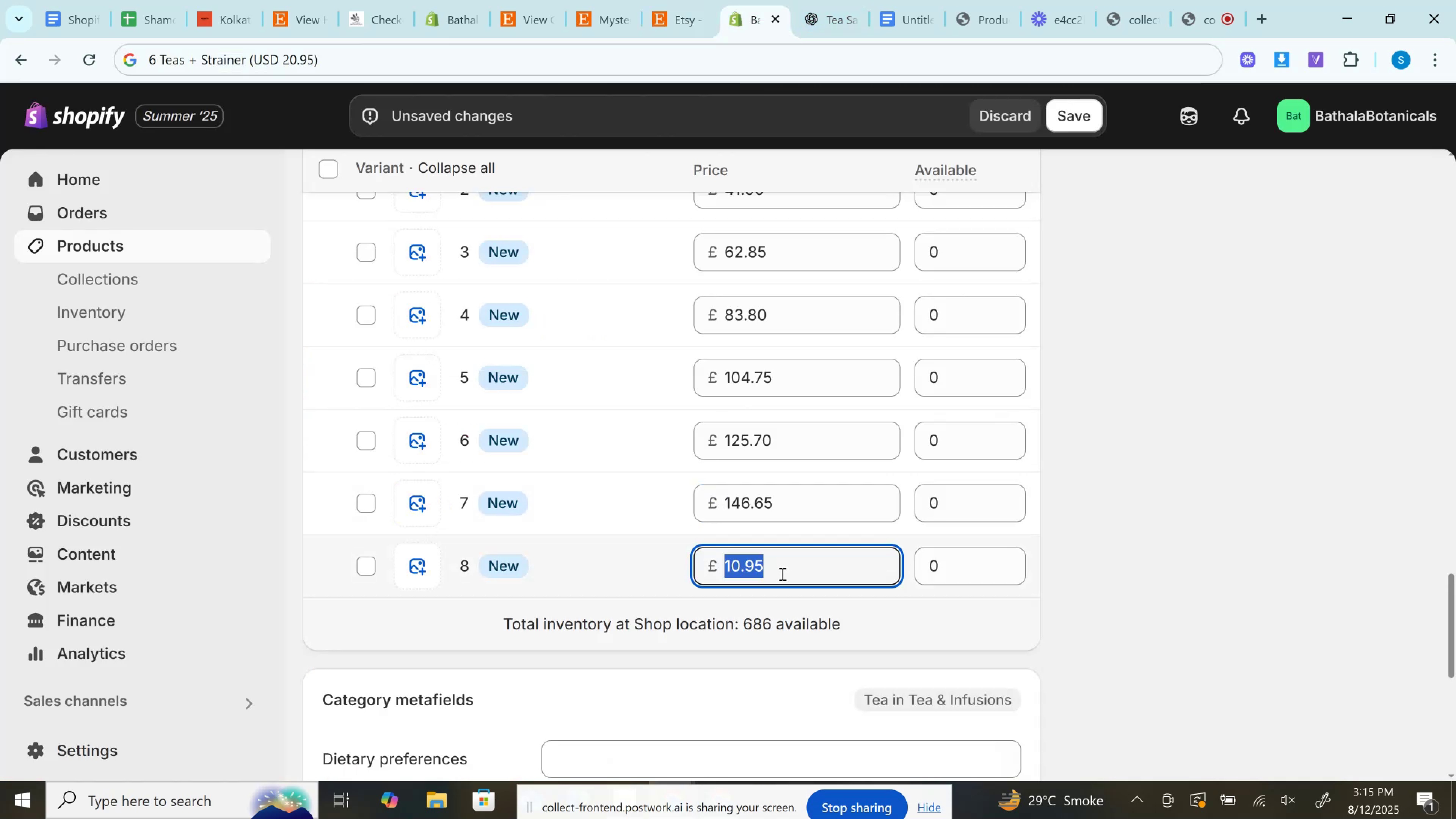 
key(Control+A)
 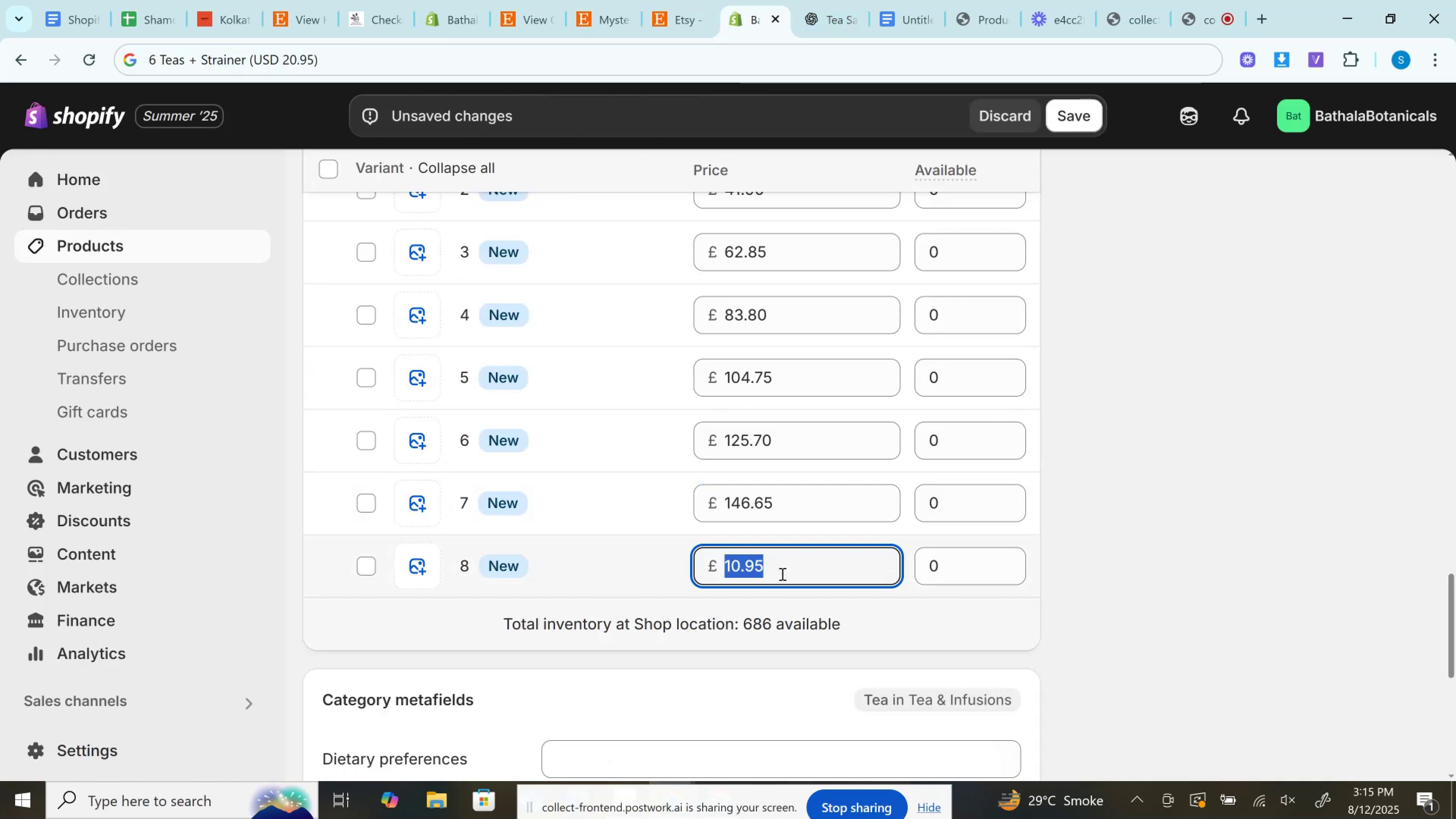 
key(Control+V)
 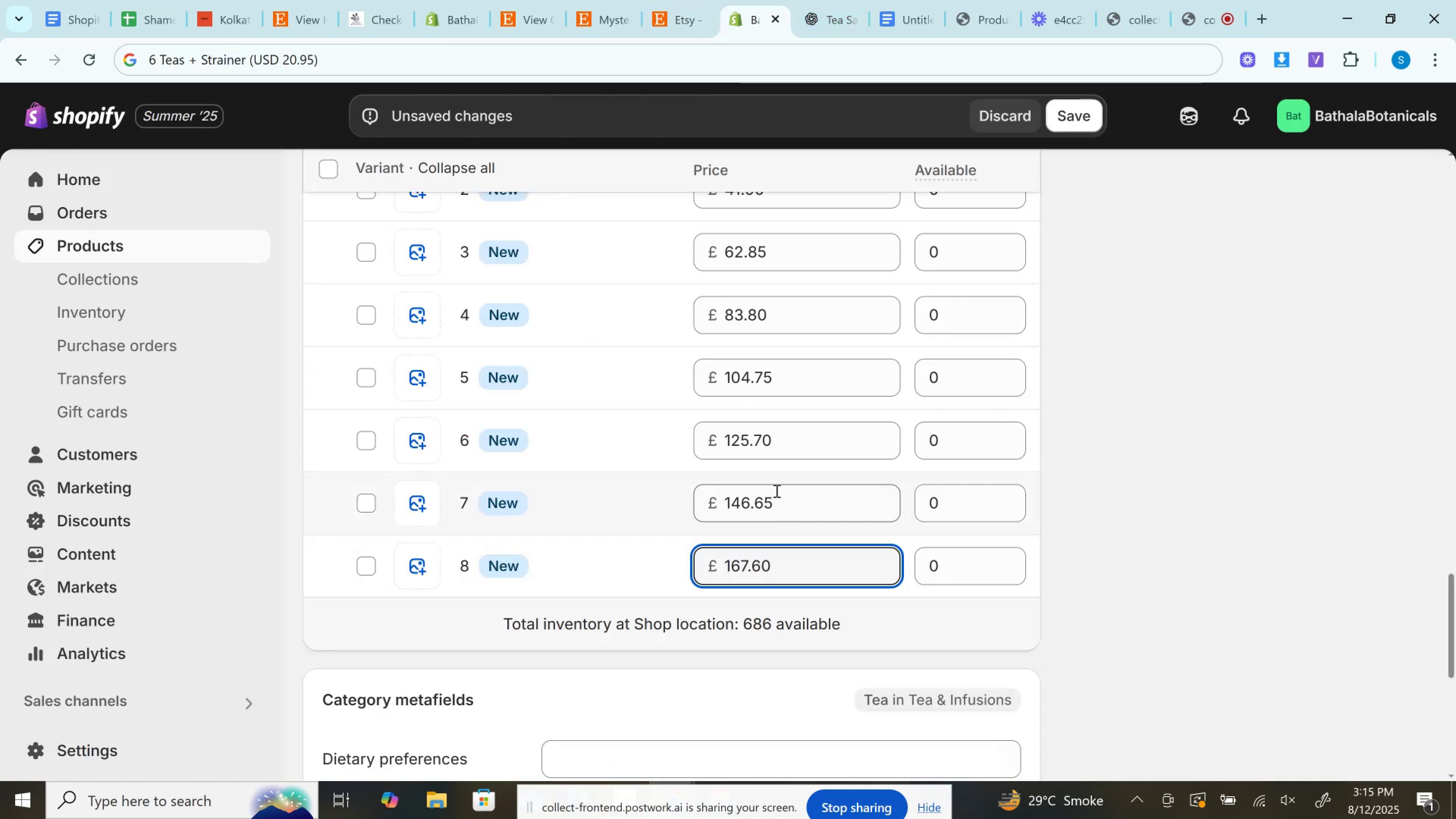 
wait(10.64)
 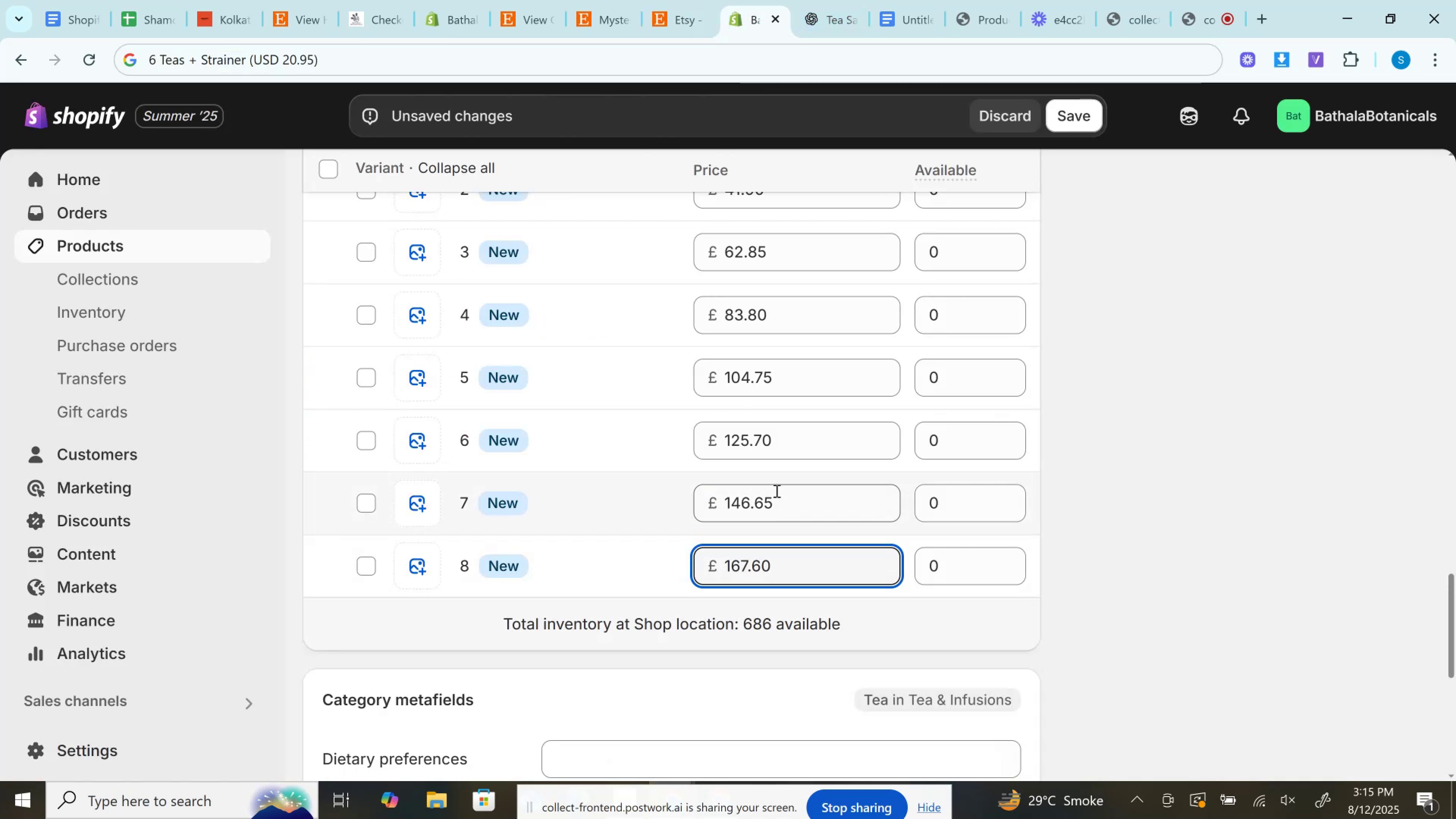 
scroll: coordinate [908, 329], scroll_direction: up, amount: 12.0
 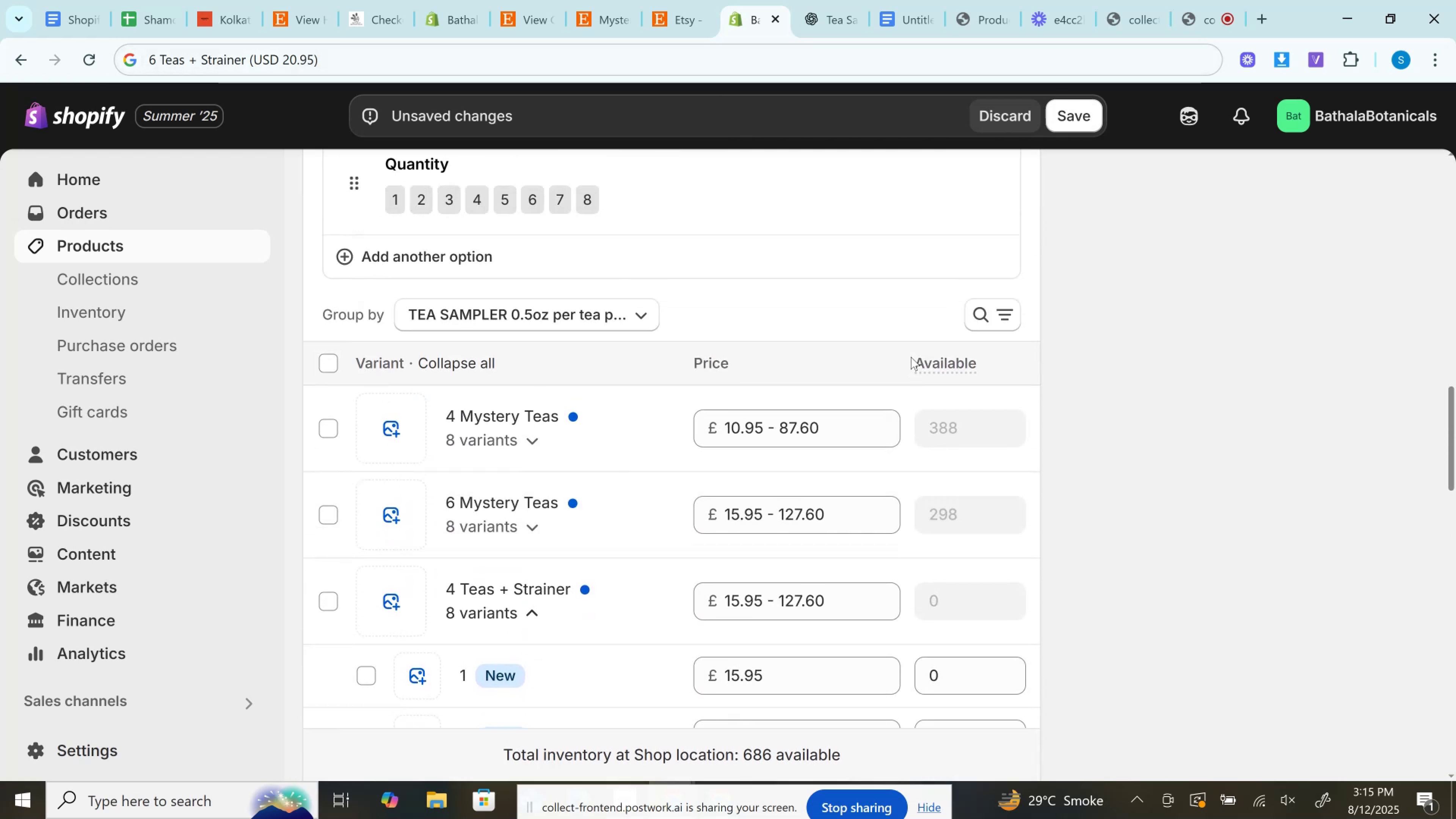 
scroll: coordinate [911, 357], scroll_direction: down, amount: 1.0
 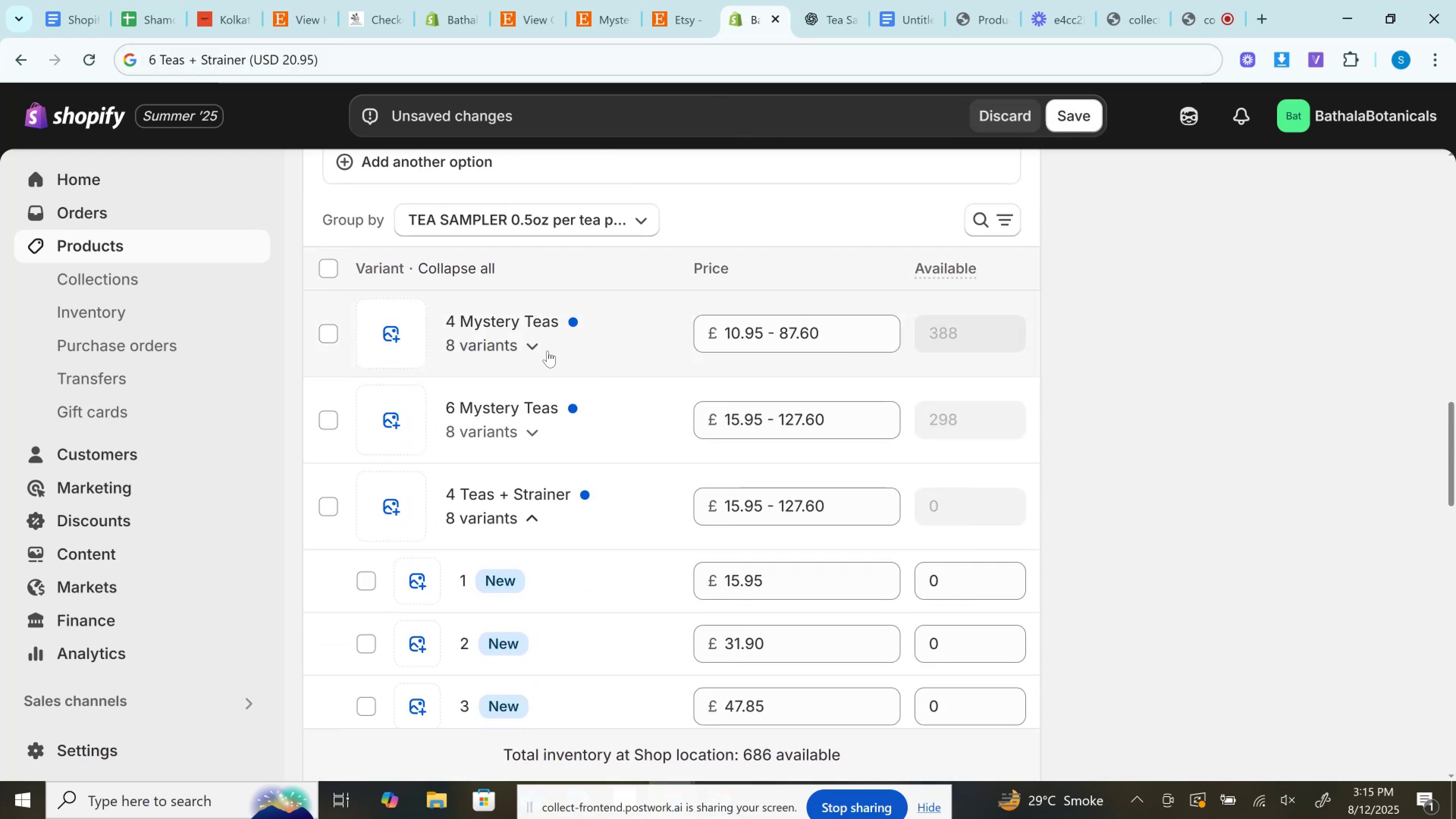 
left_click([540, 351])
 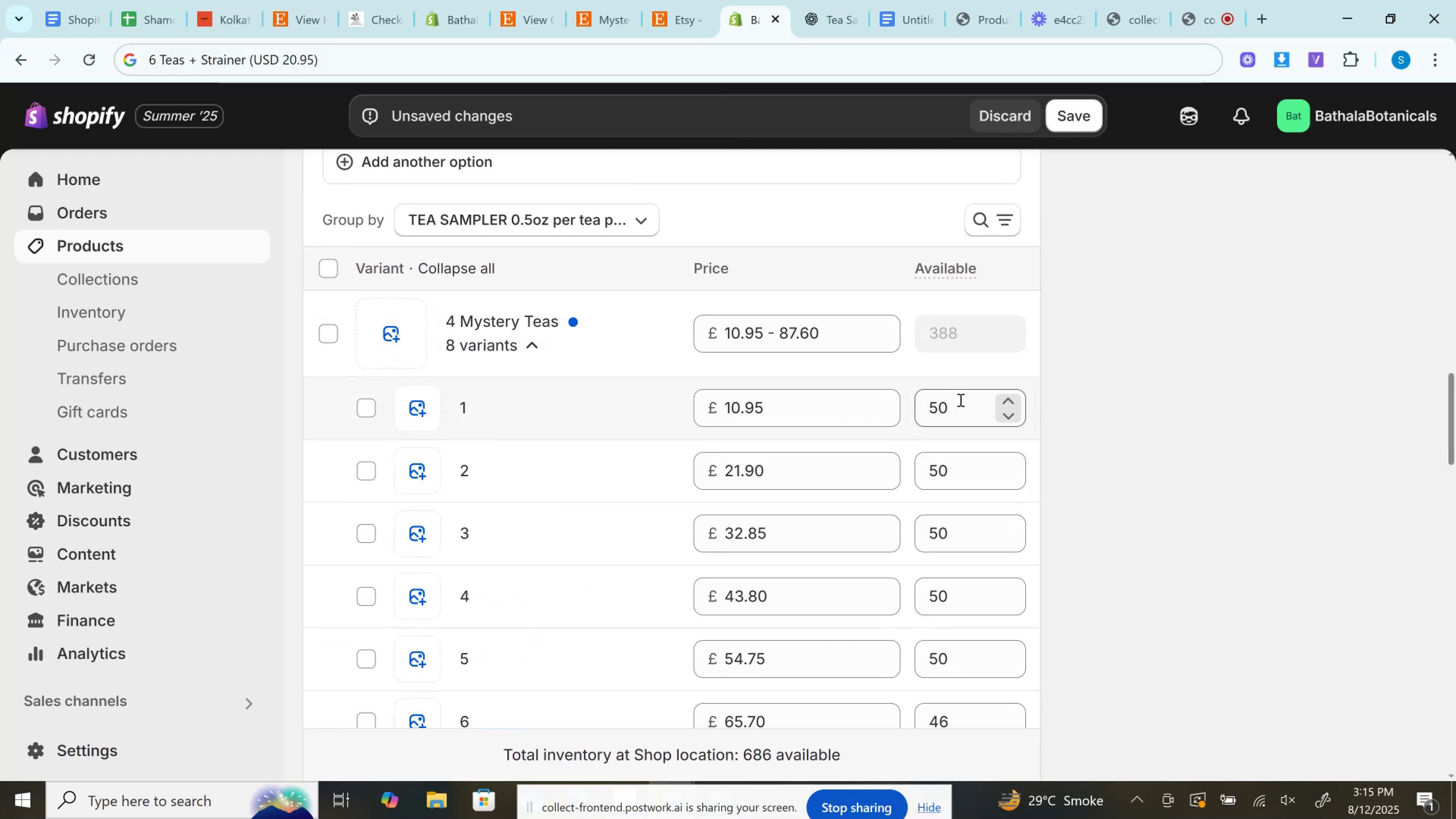 
scroll: coordinate [960, 400], scroll_direction: down, amount: 2.0
 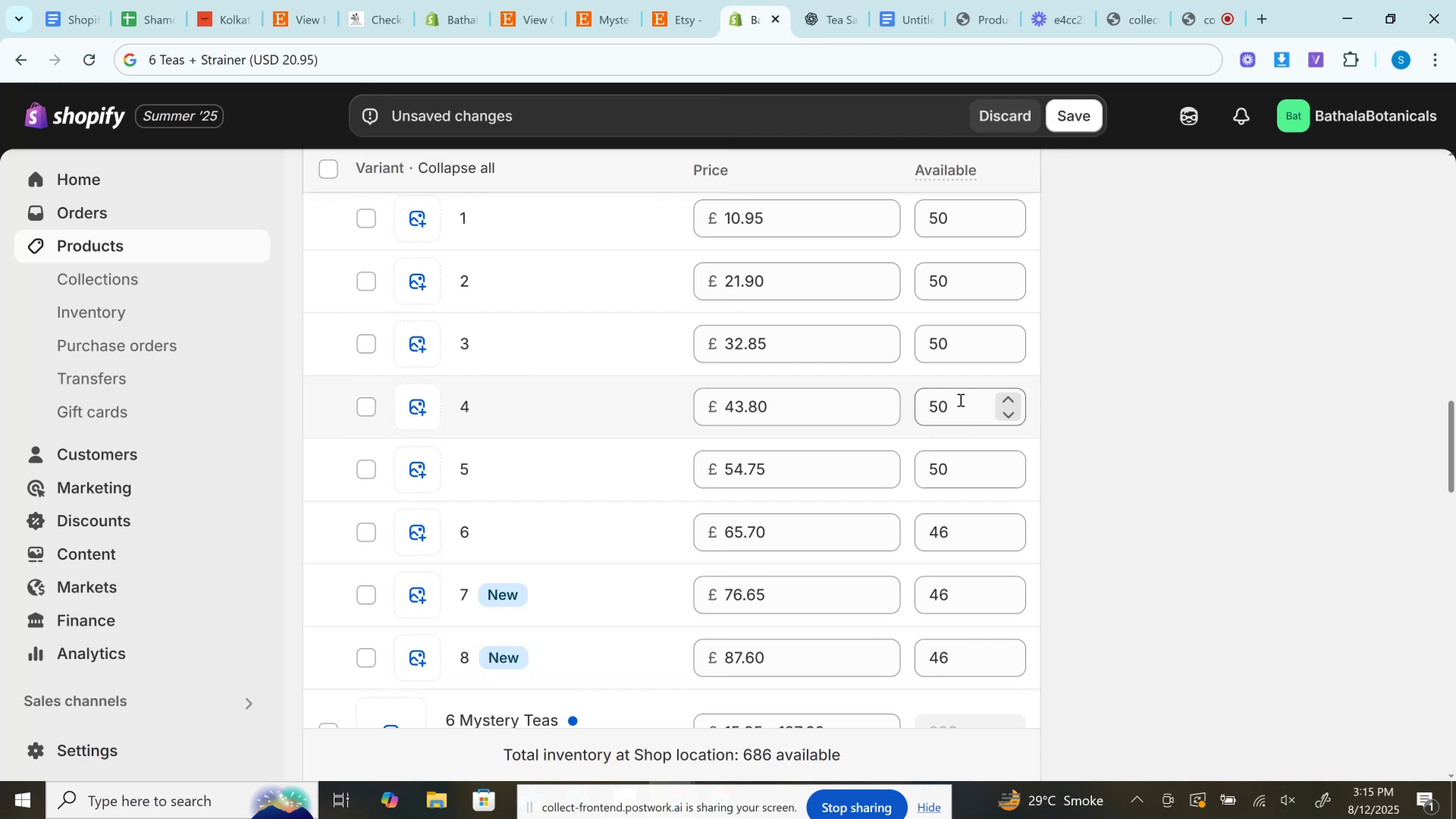 
wait(11.22)
 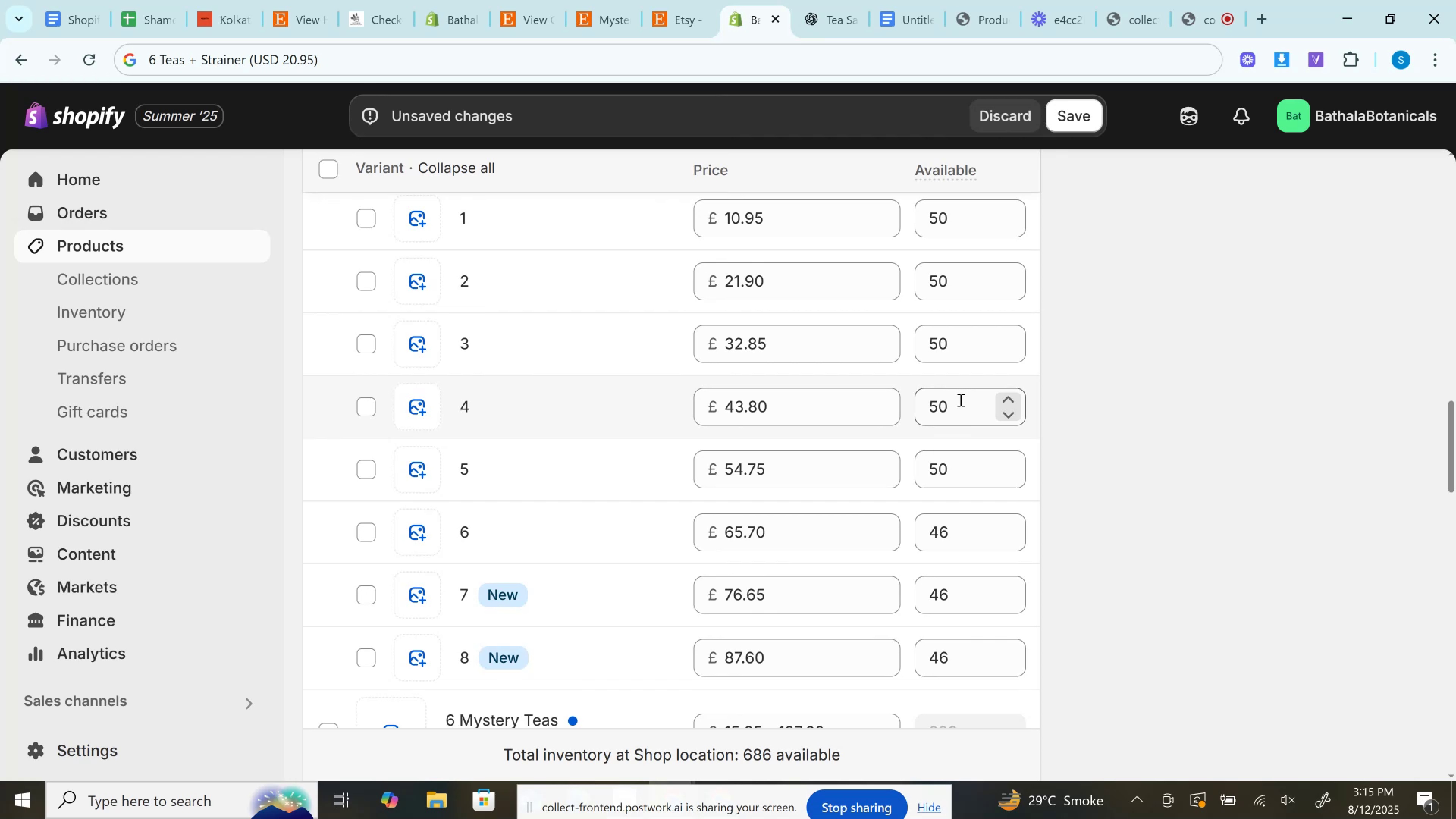 
scroll: coordinate [943, 350], scroll_direction: up, amount: 2.0
 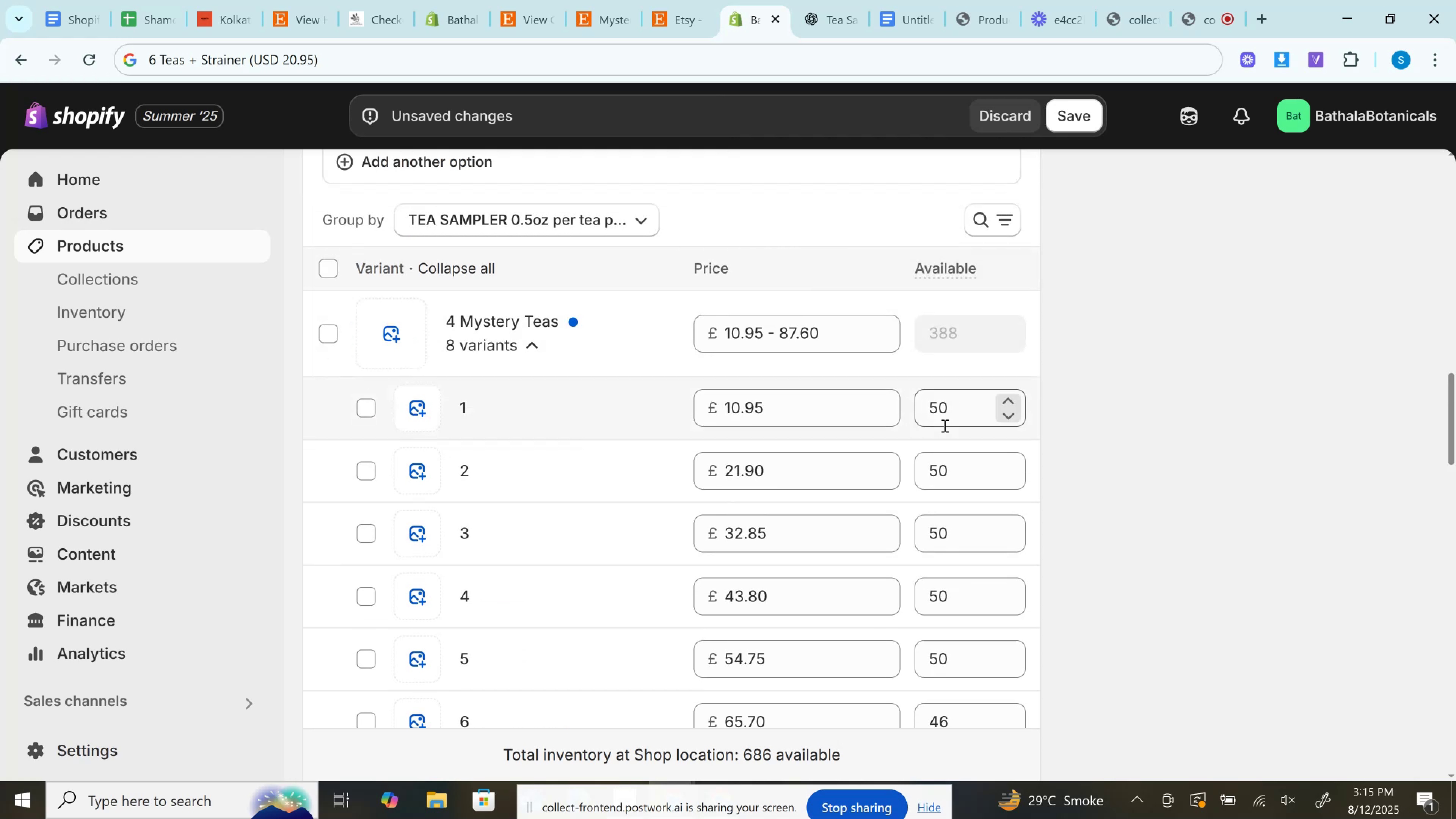 
scroll: coordinate [959, 519], scroll_direction: down, amount: 4.0
 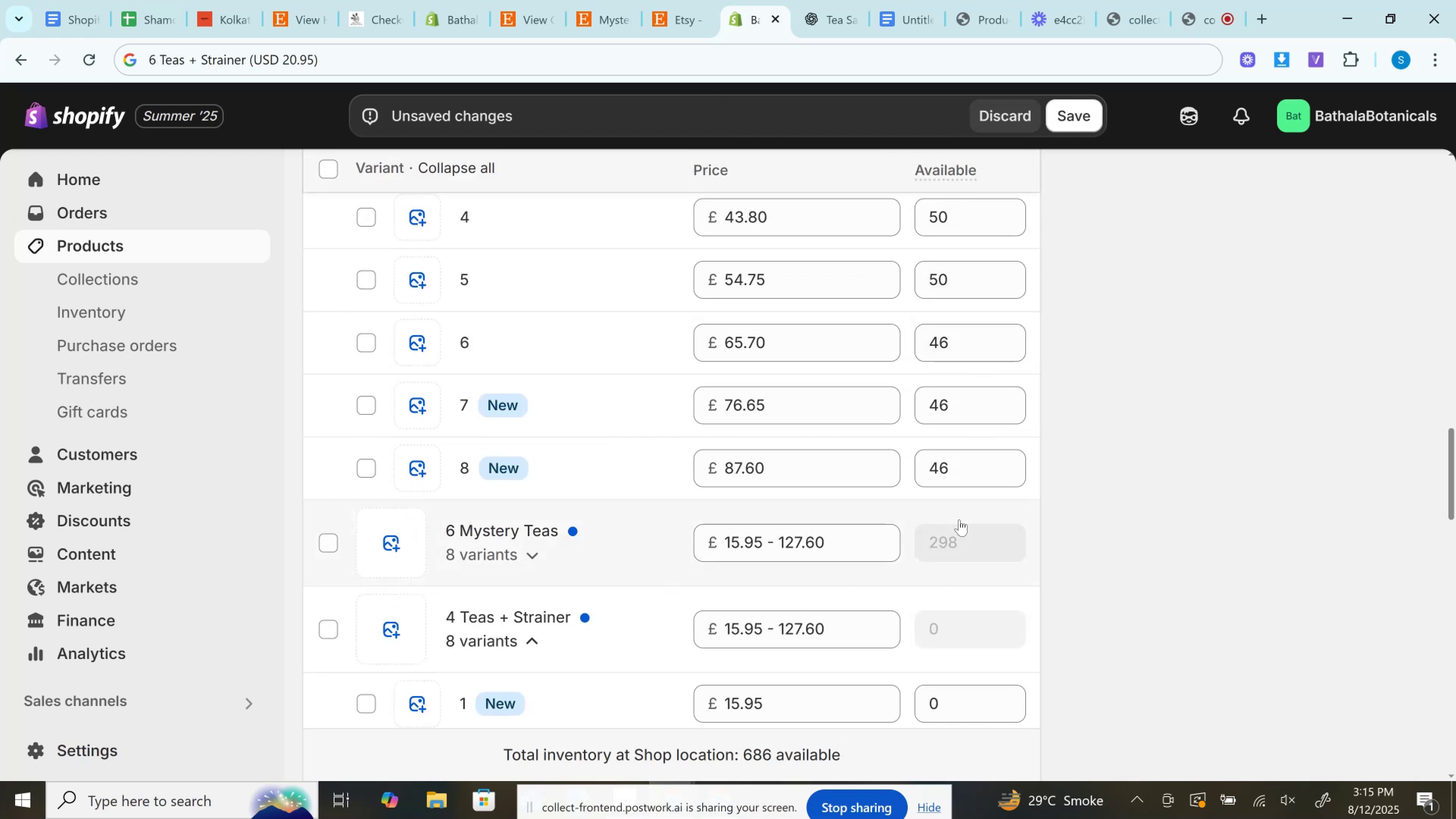 
scroll: coordinate [618, 438], scroll_direction: up, amount: 2.0
 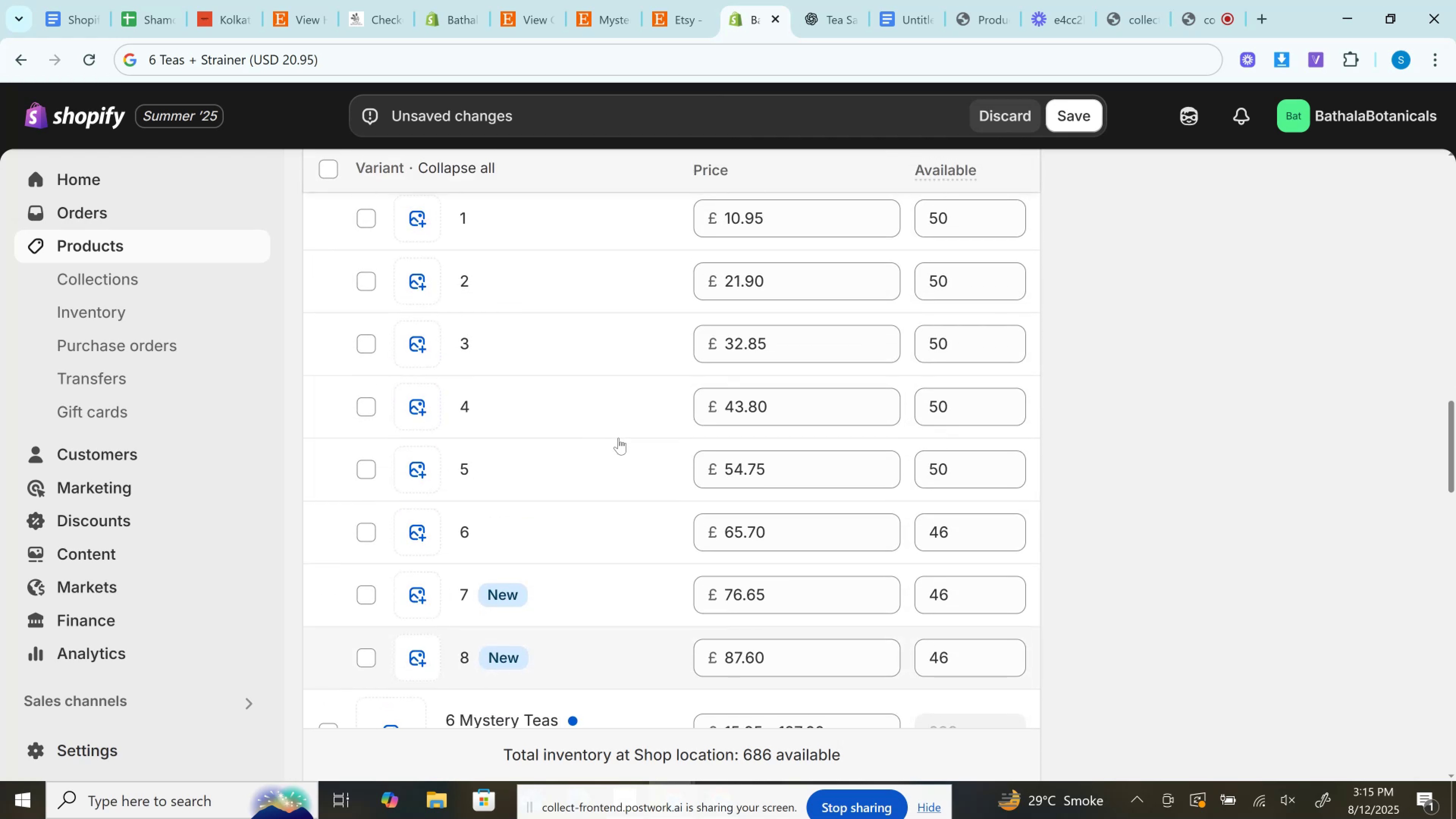 
scroll: coordinate [618, 438], scroll_direction: down, amount: 4.0
 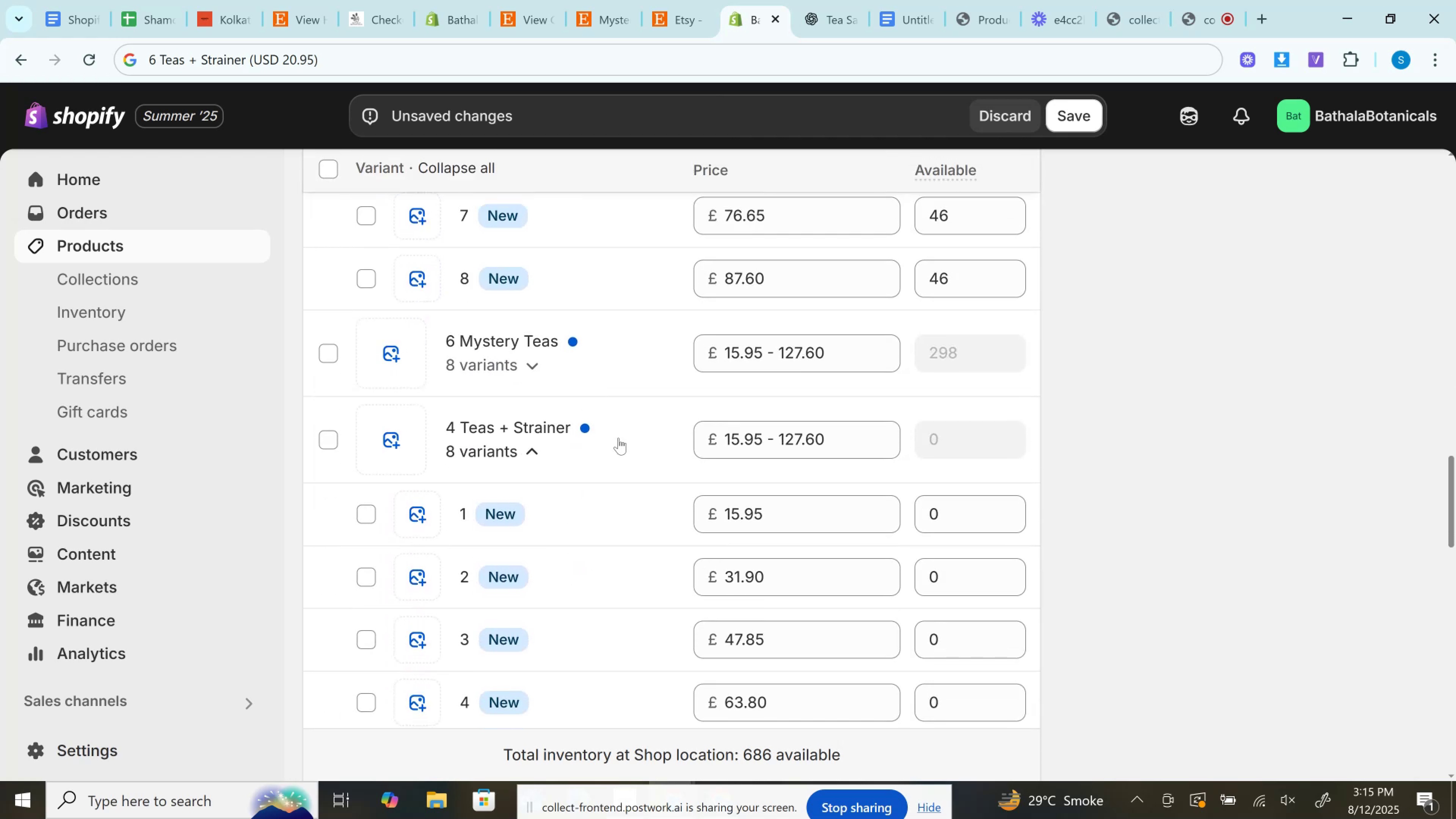 
scroll: coordinate [618, 438], scroll_direction: up, amount: 2.0
 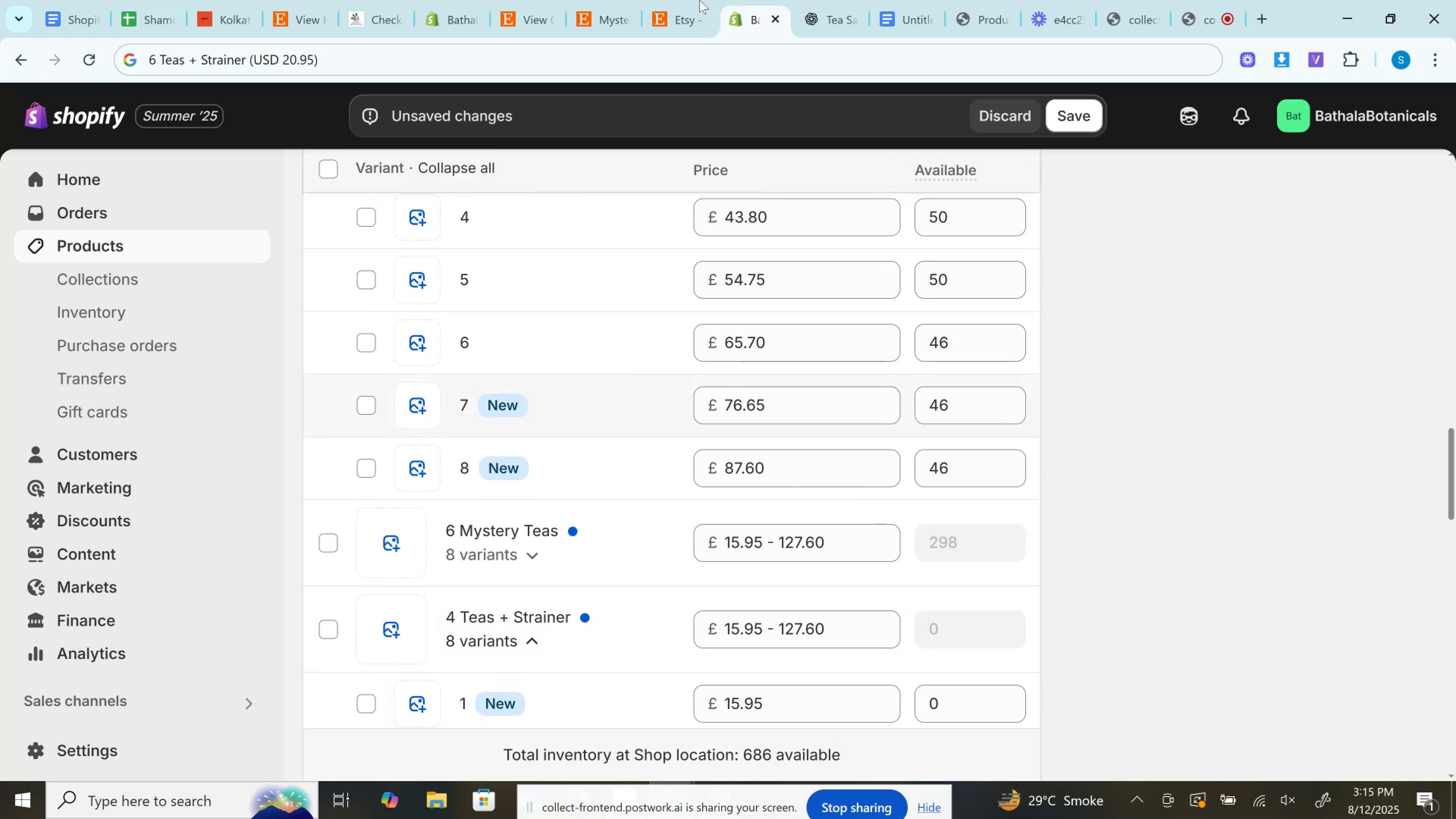 
left_click([701, 0])
 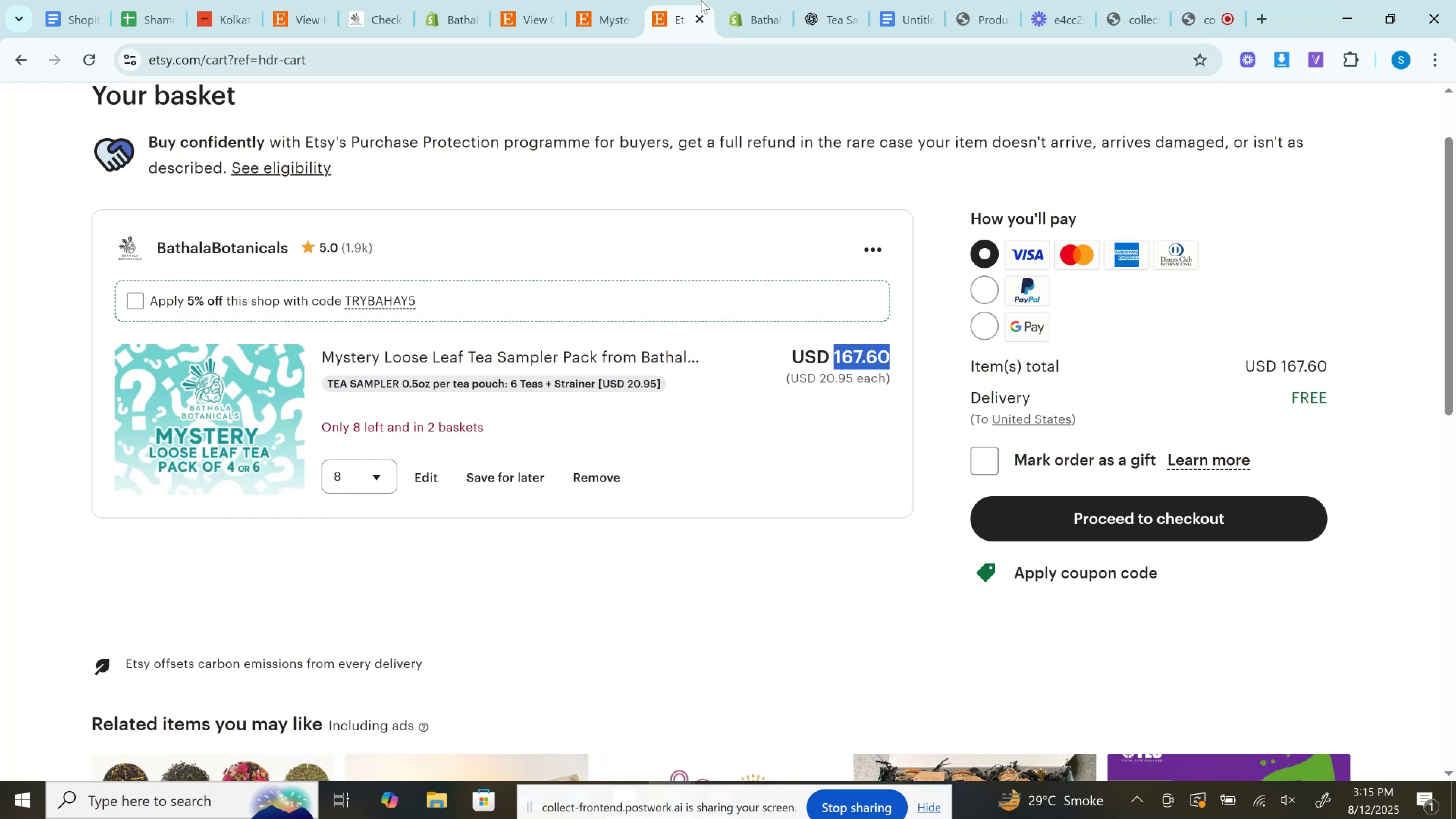 
left_click([741, 0])
 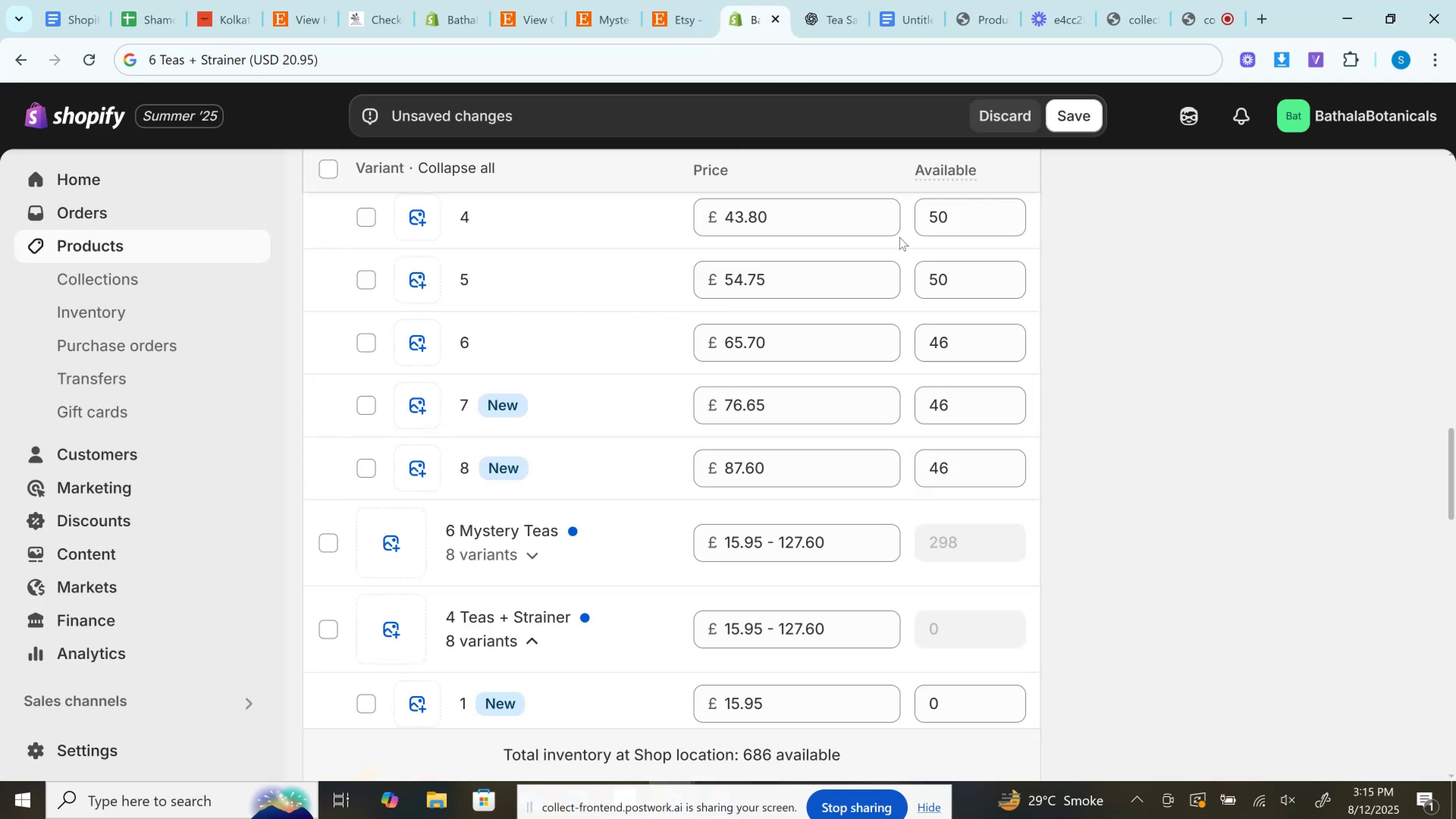 
scroll: coordinate [933, 292], scroll_direction: down, amount: 2.0
 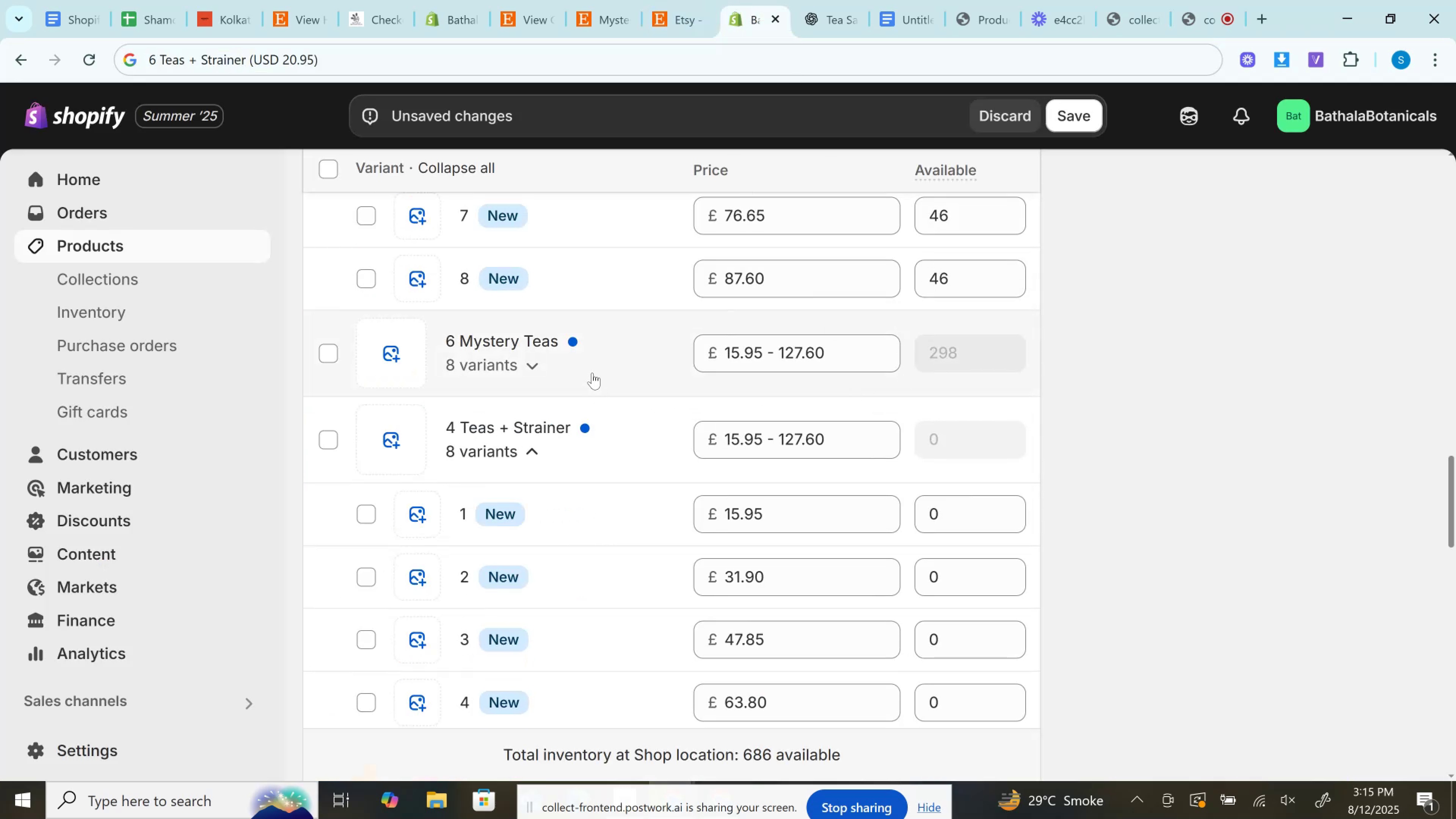 
left_click([547, 369])
 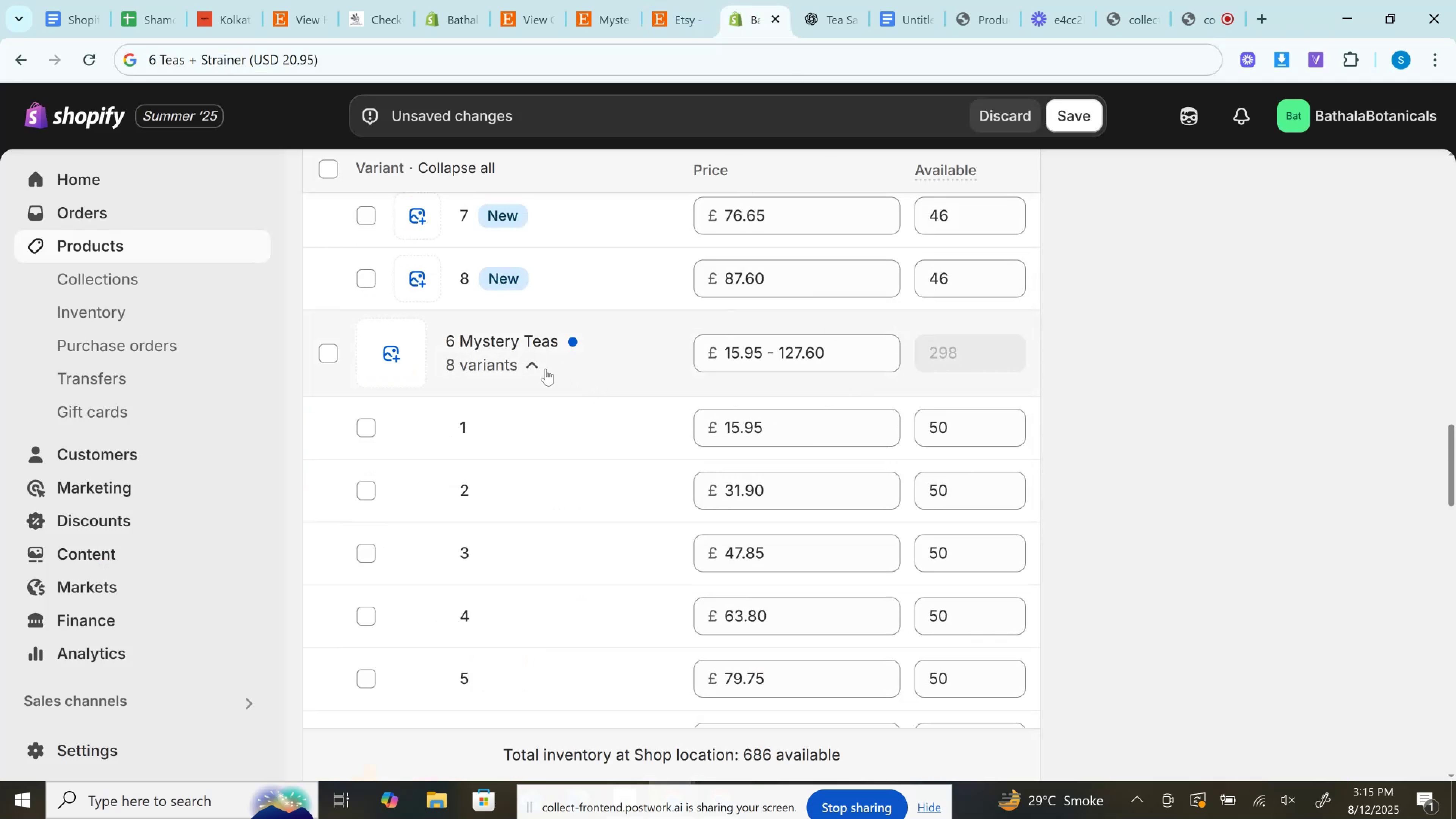 
scroll: coordinate [650, 428], scroll_direction: down, amount: 5.0
 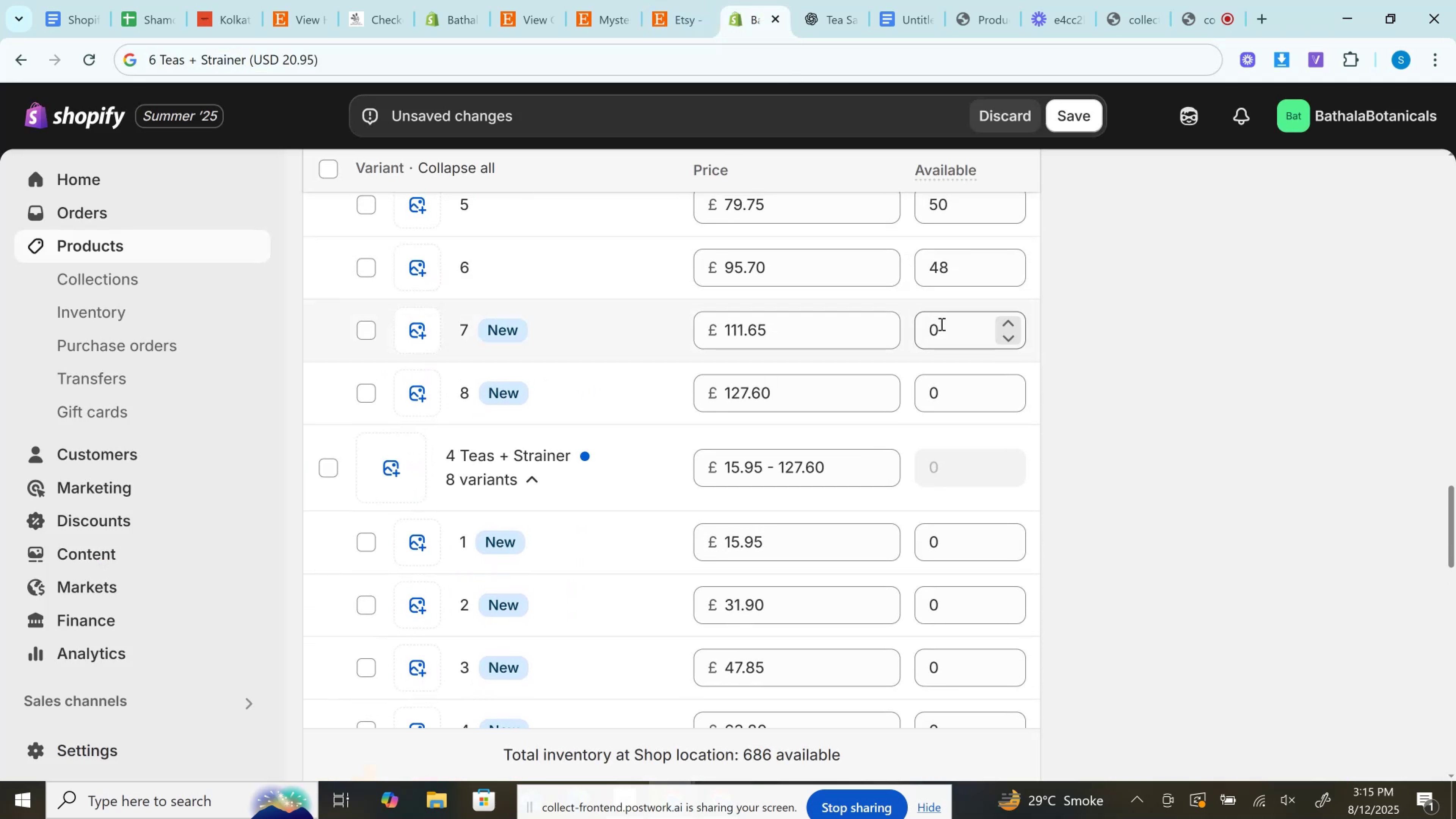 
left_click_drag(start_coordinate=[941, 335], to_coordinate=[899, 336])
 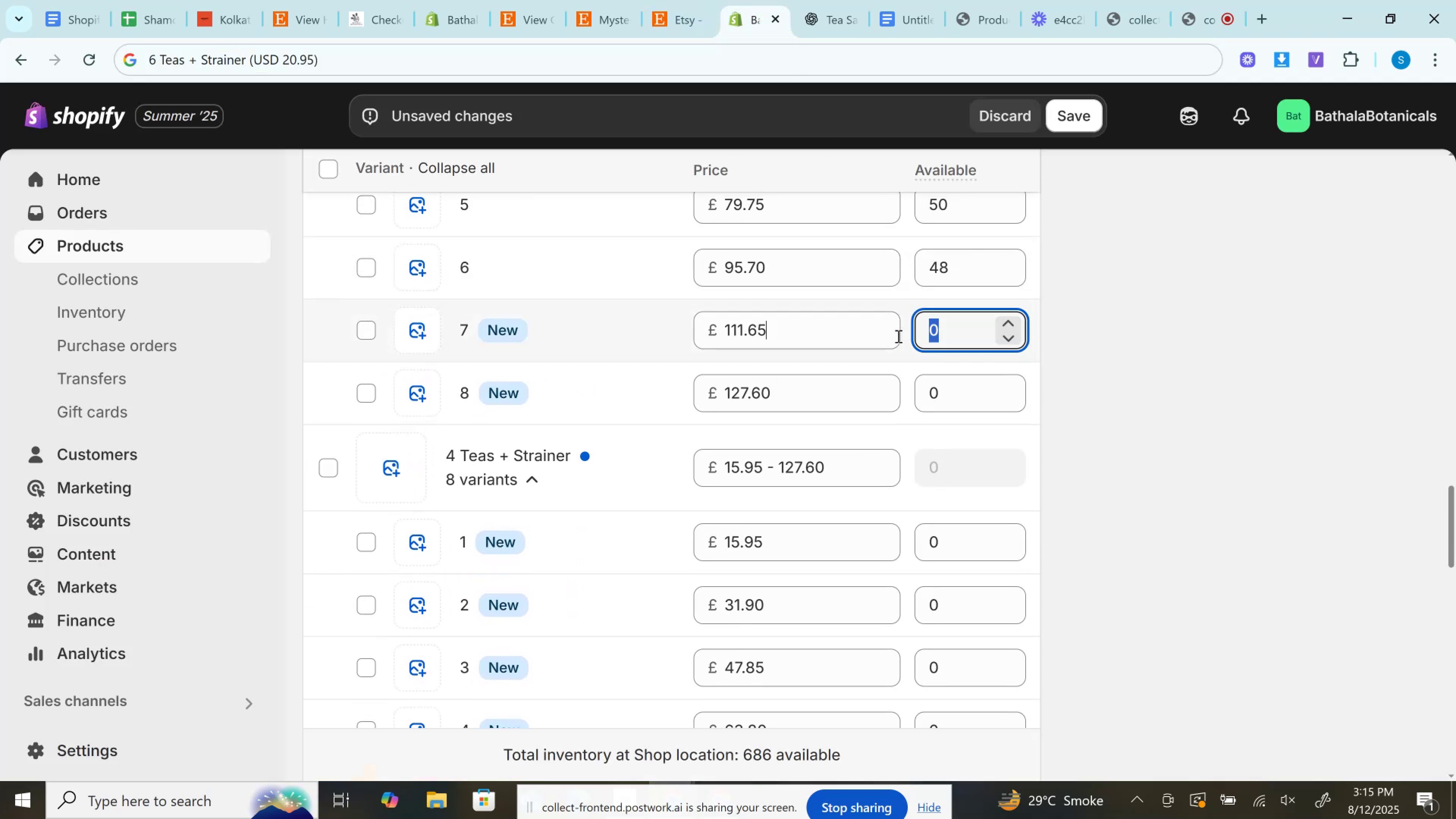 
type(33)
 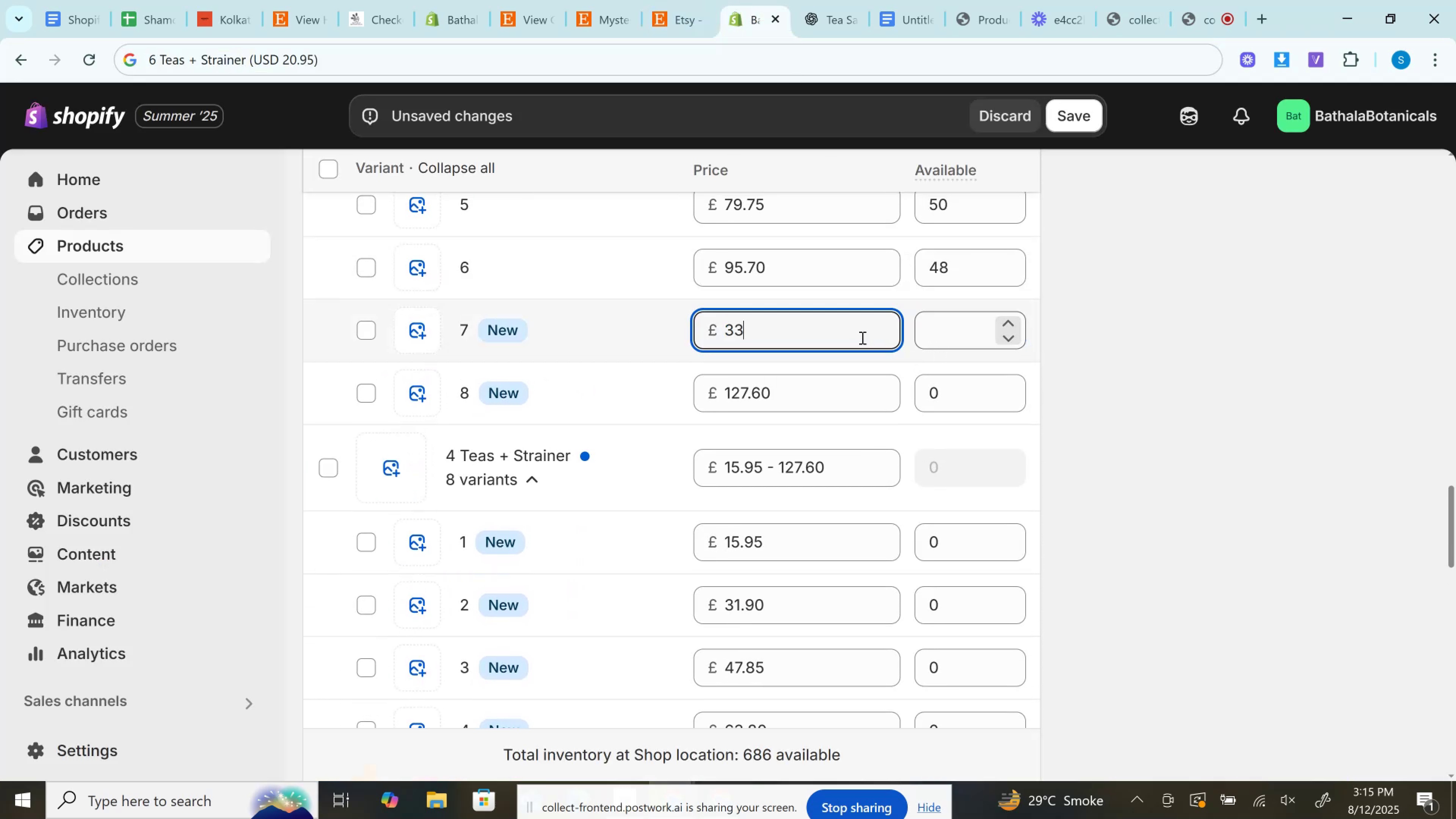 
key(Control+Z)
 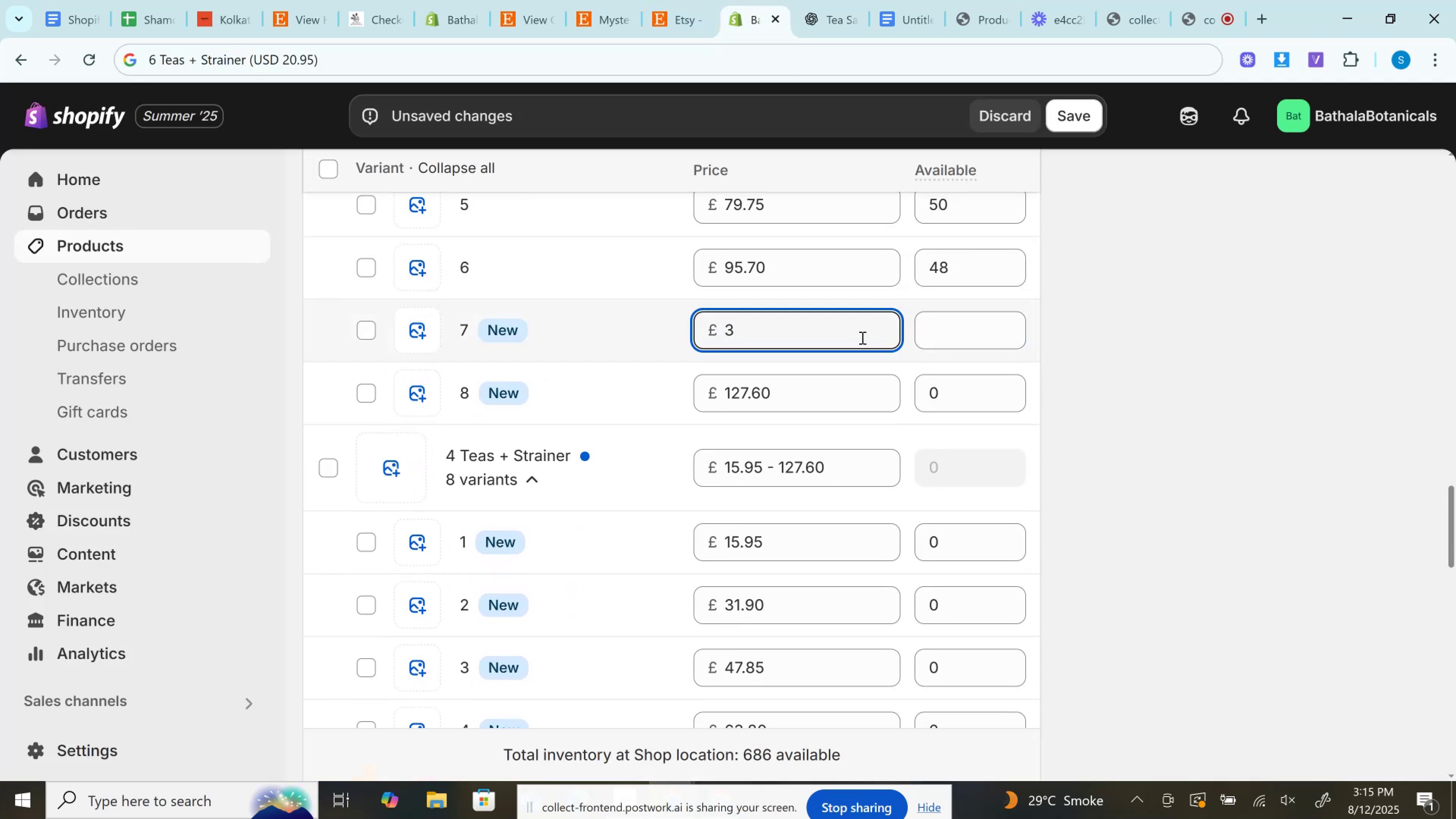 
key(Control+Z)
 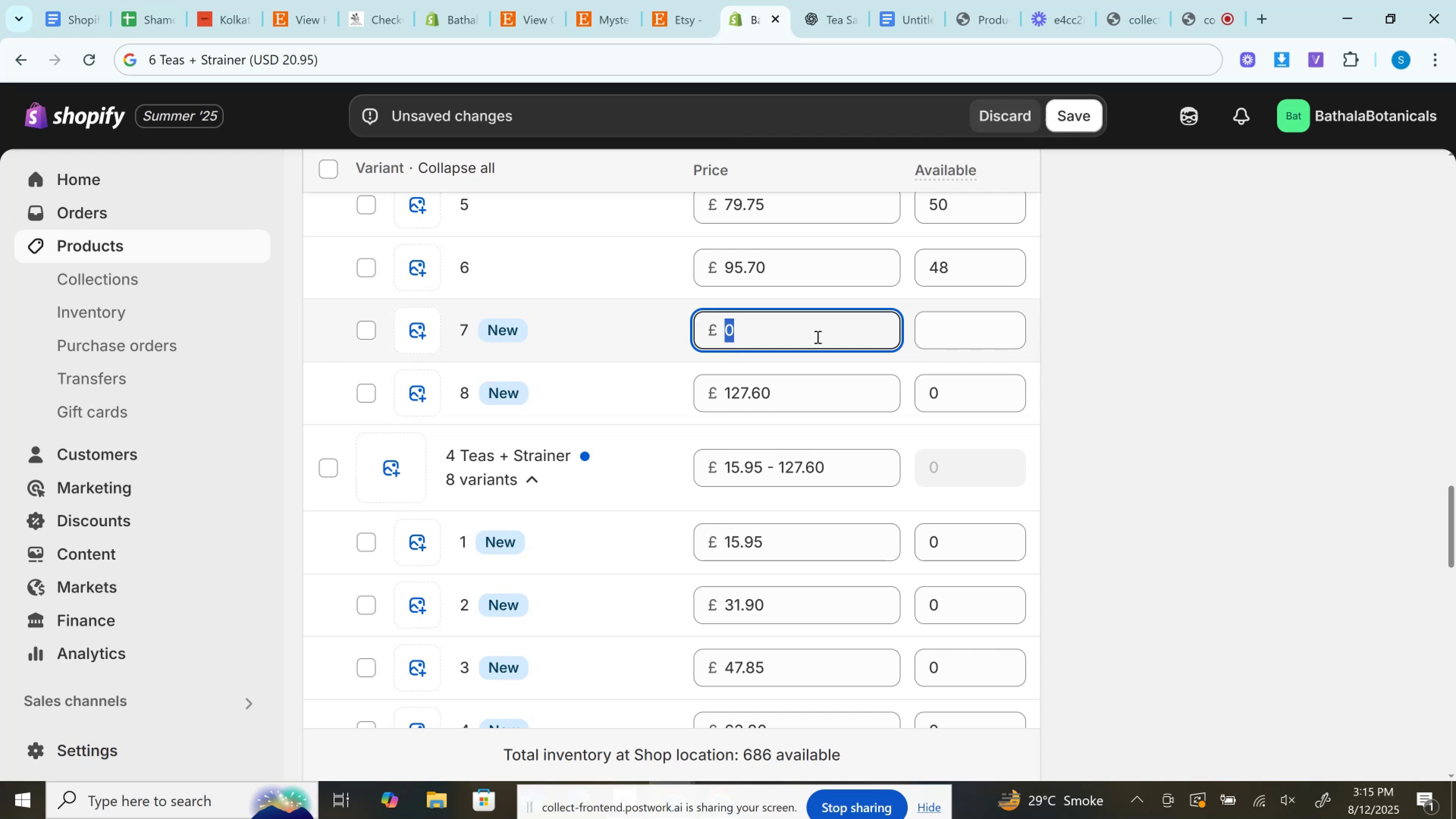 
key(Control+Z)
 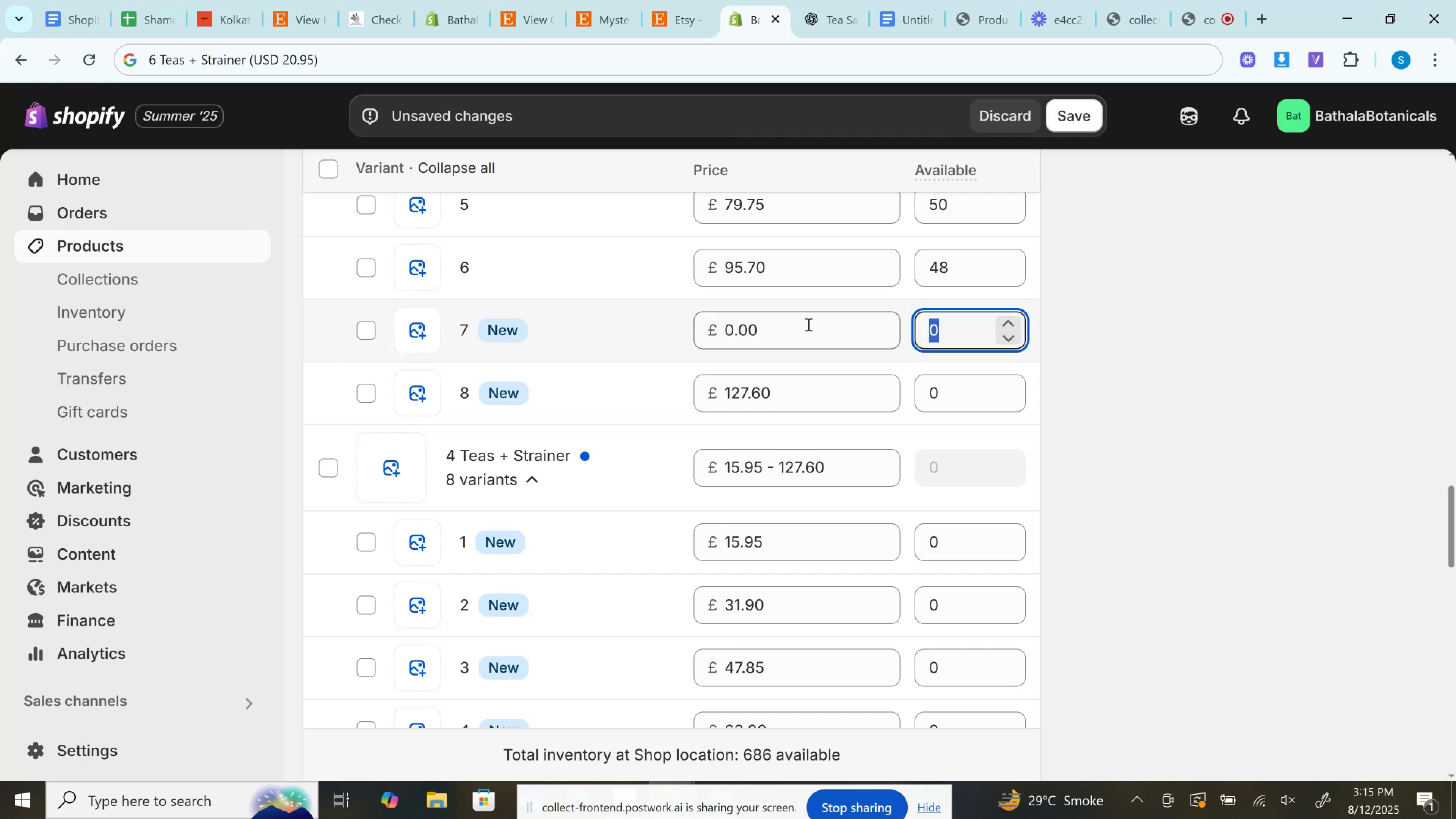 
hold_key(key=ControlLeft, duration=0.41)
 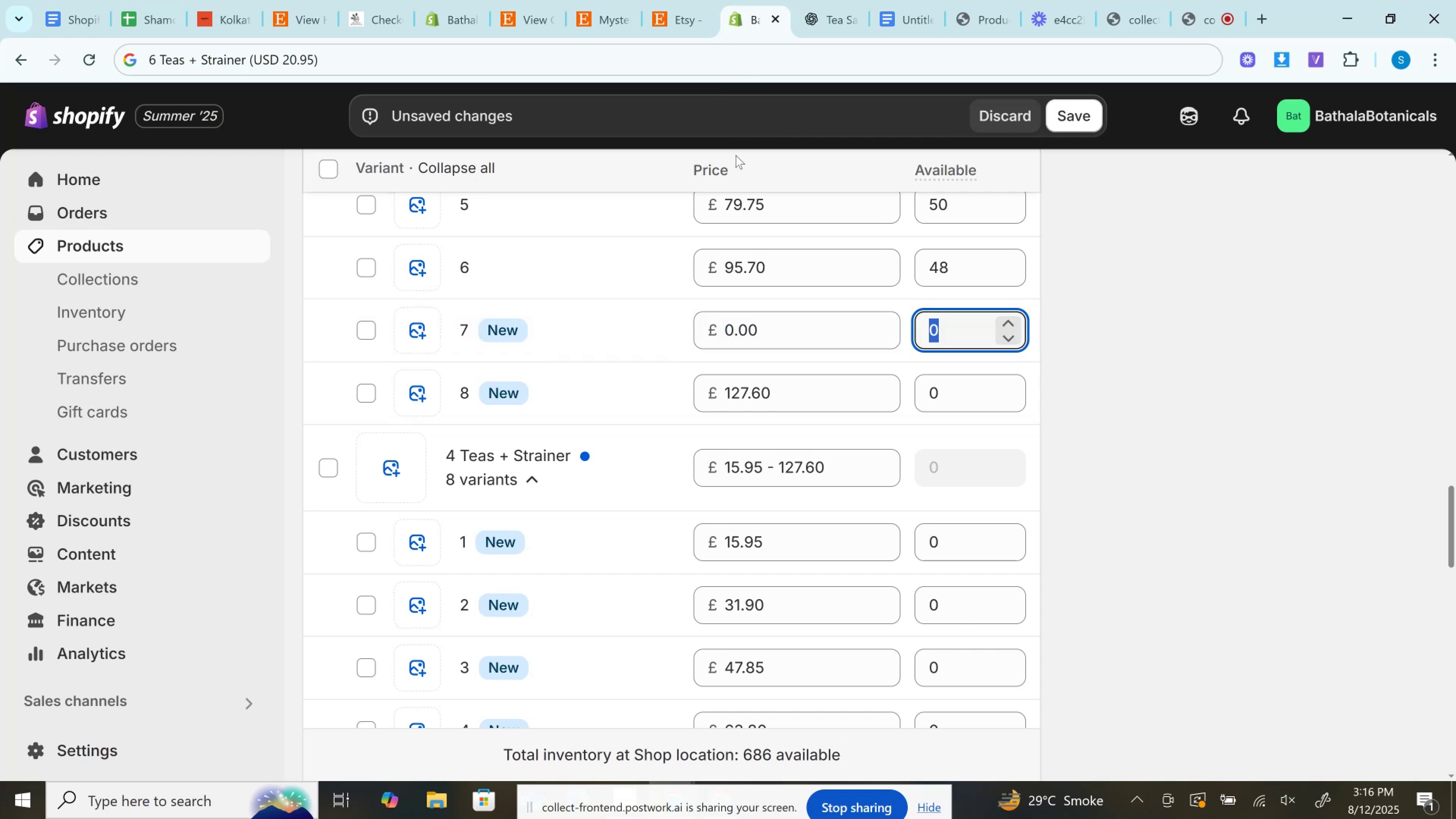 
scroll: coordinate [510, 308], scroll_direction: up, amount: 5.0
 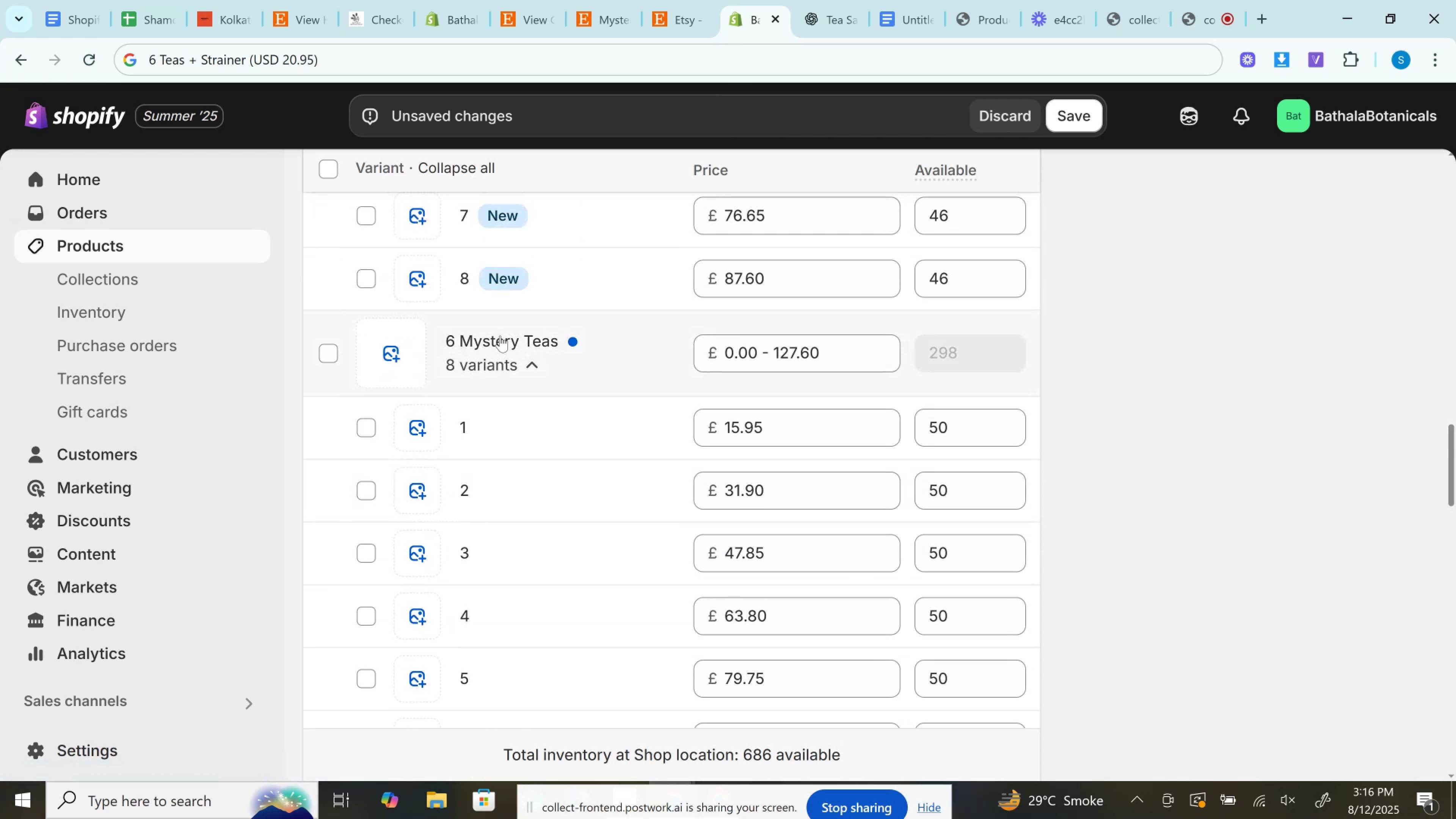 
left_click([686, 0])
 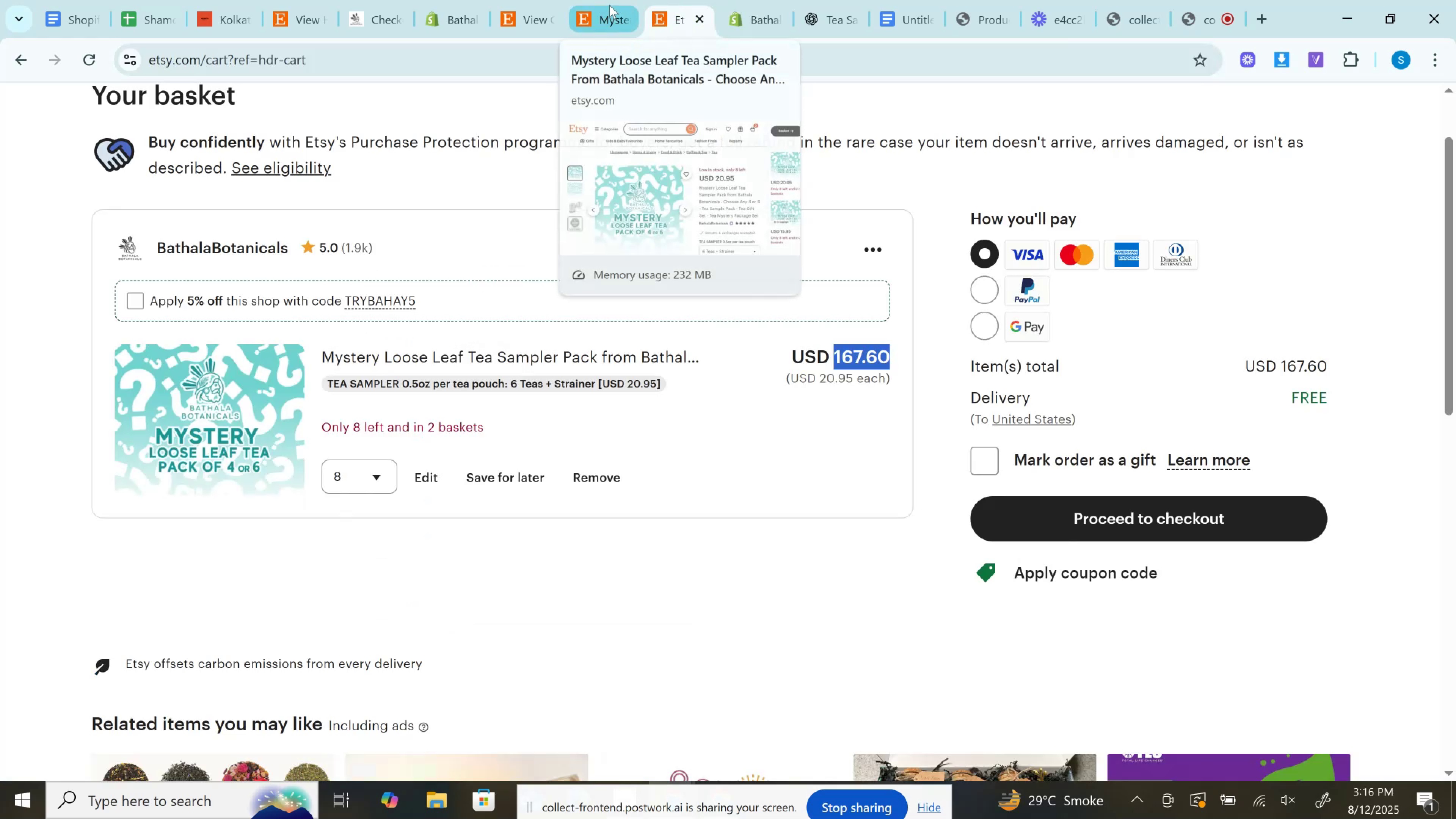 
left_click([609, 5])
 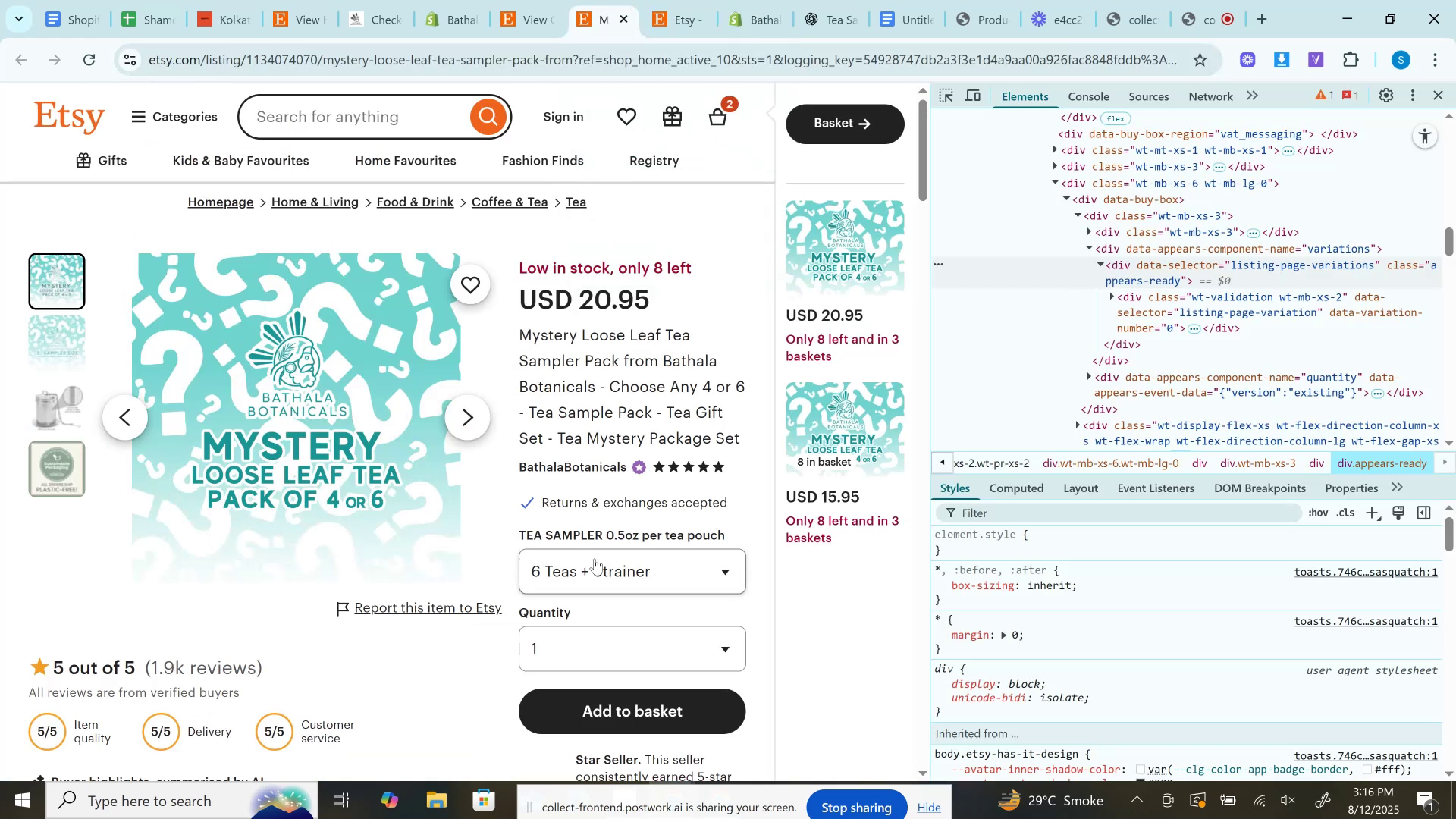 
left_click([595, 565])
 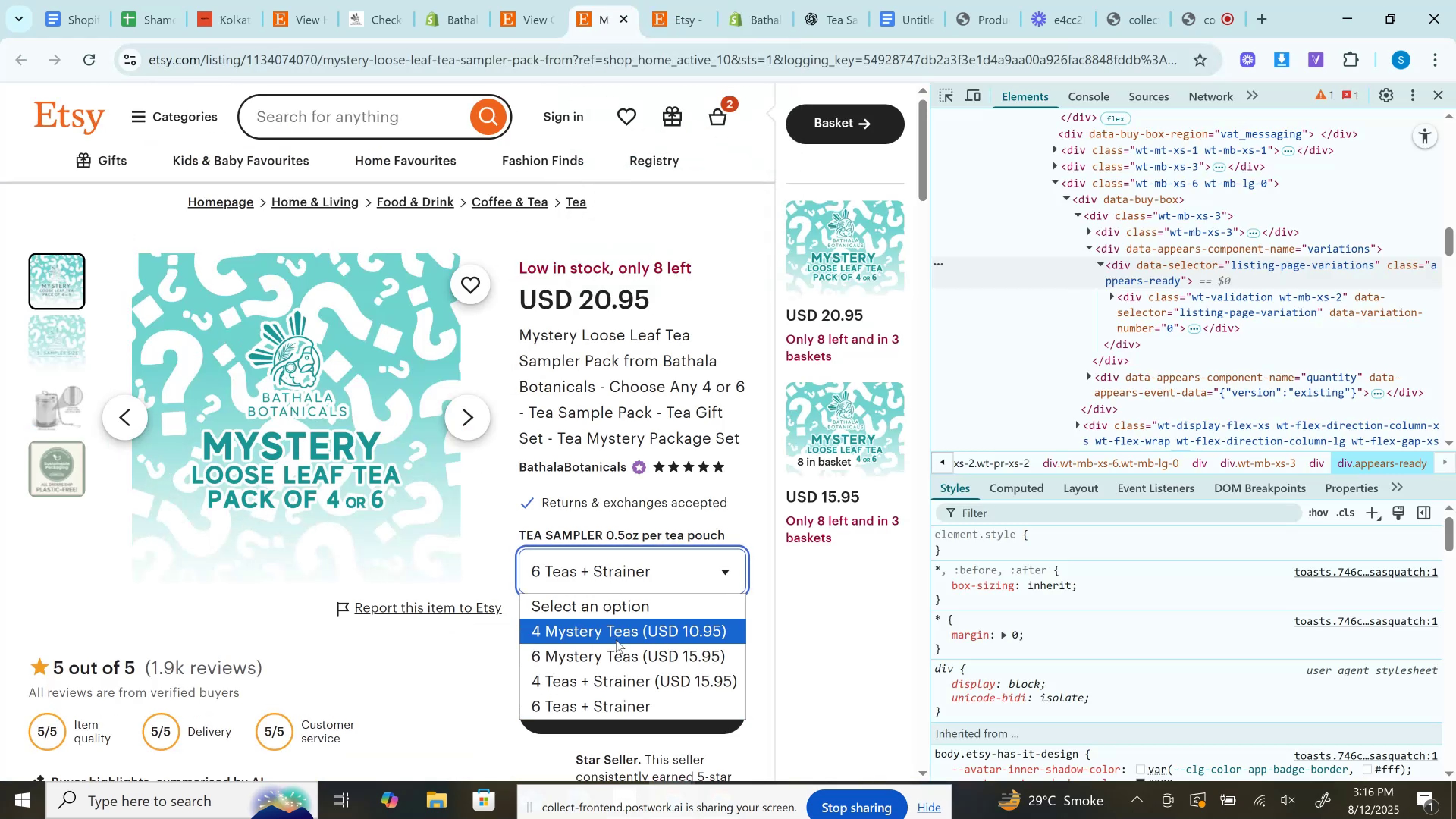 
left_click([616, 640])
 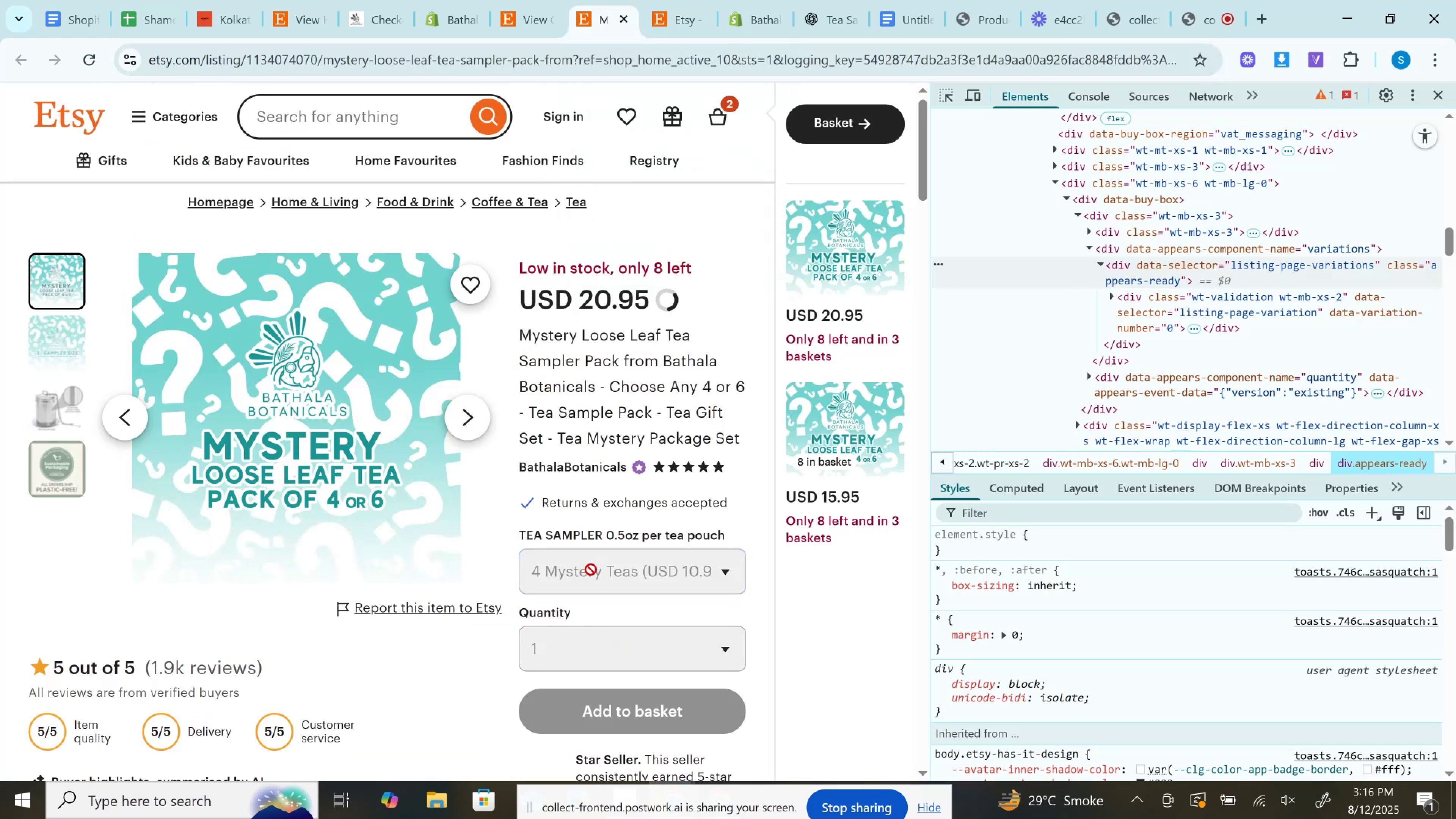 
left_click([591, 568])
 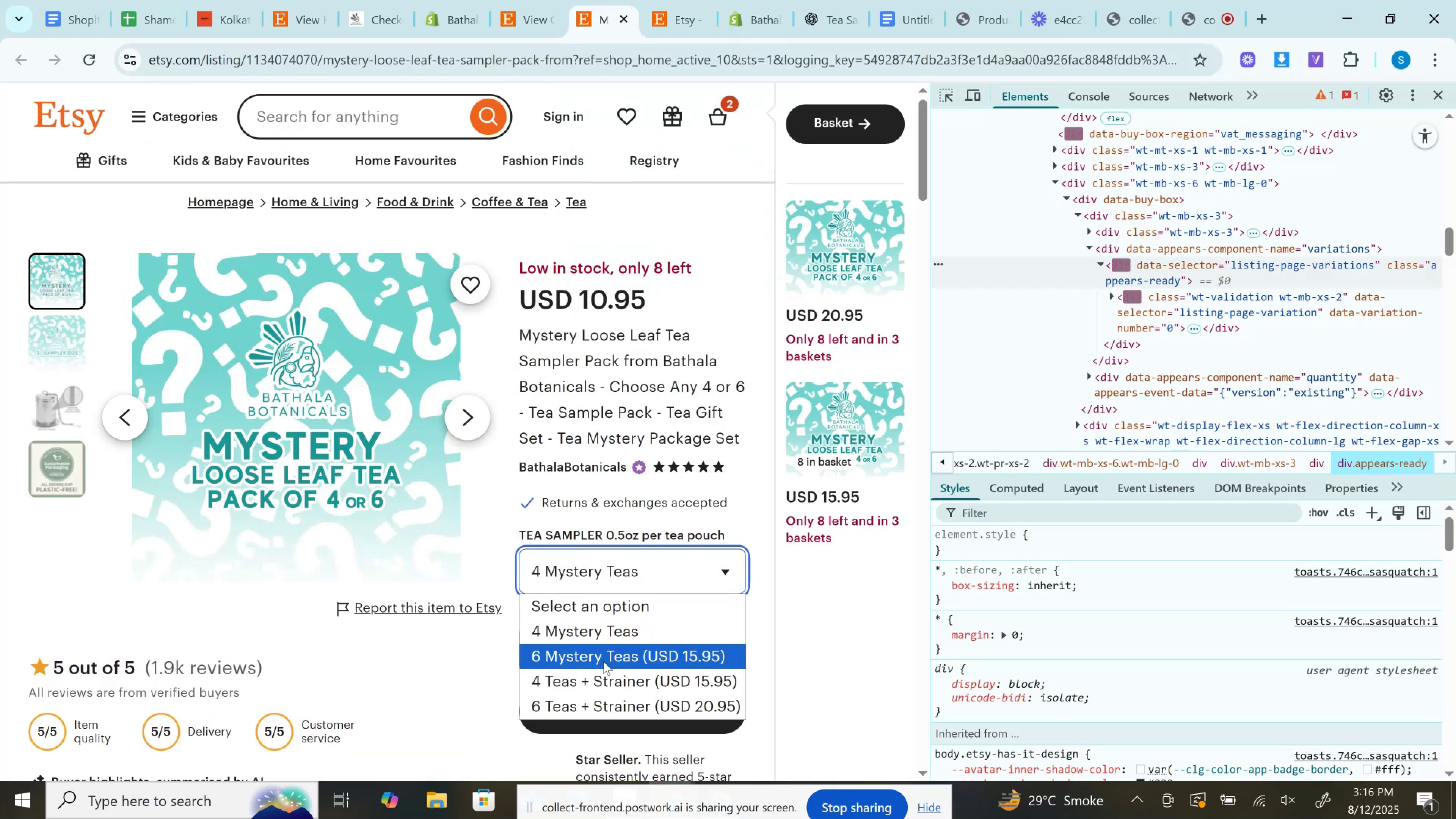 
left_click([604, 665])
 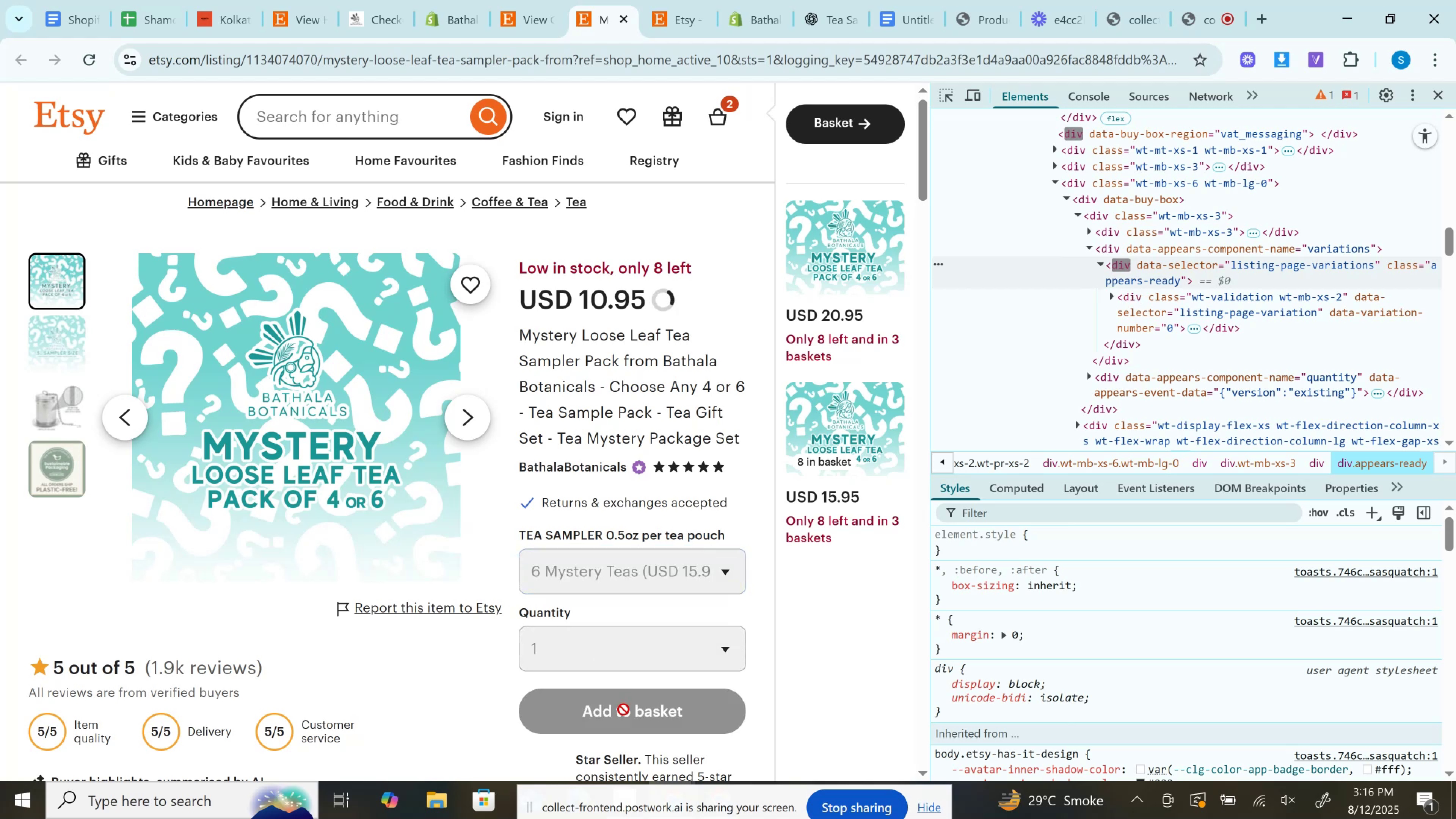 
left_click([623, 711])
 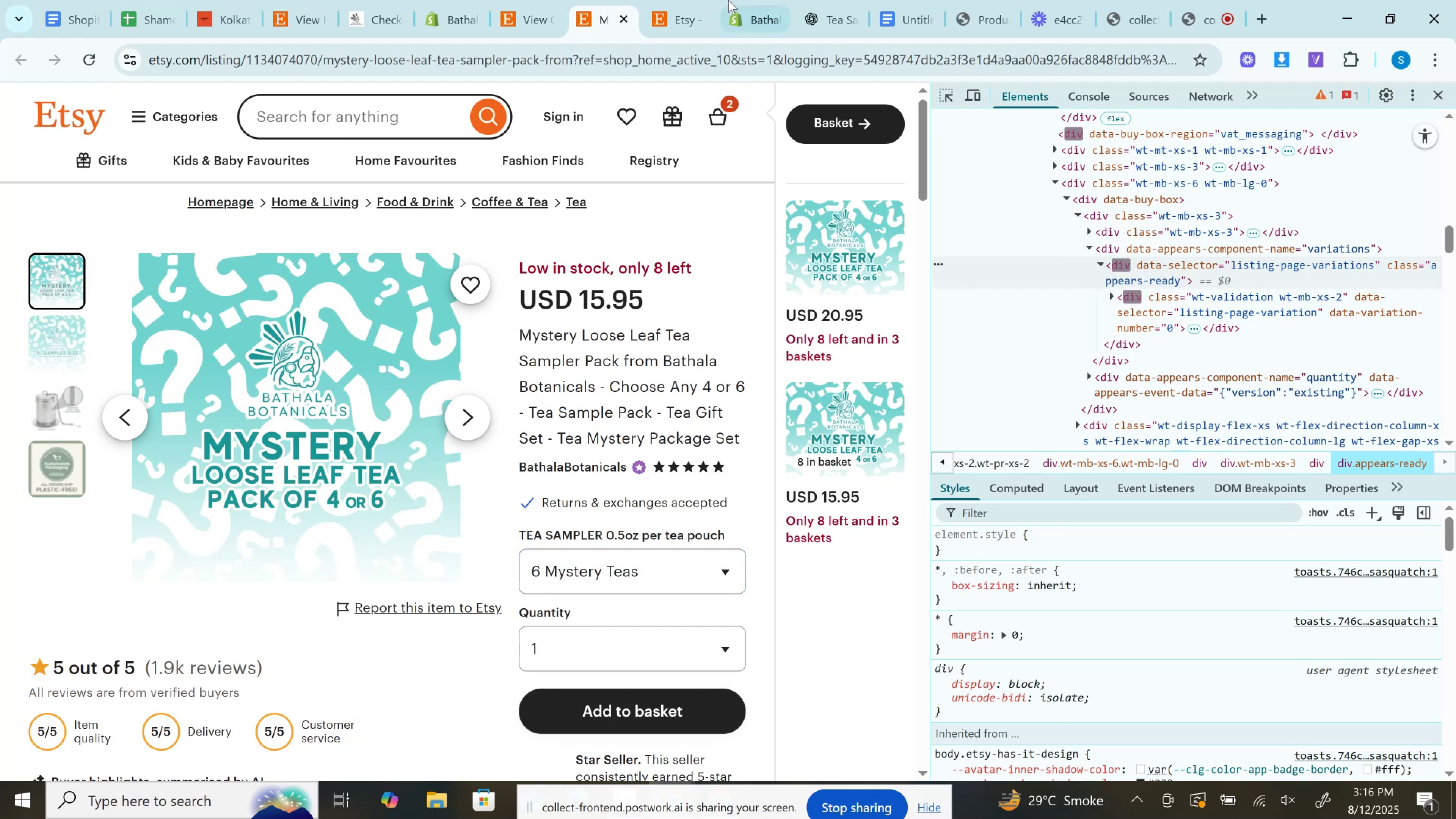 
left_click([684, 0])
 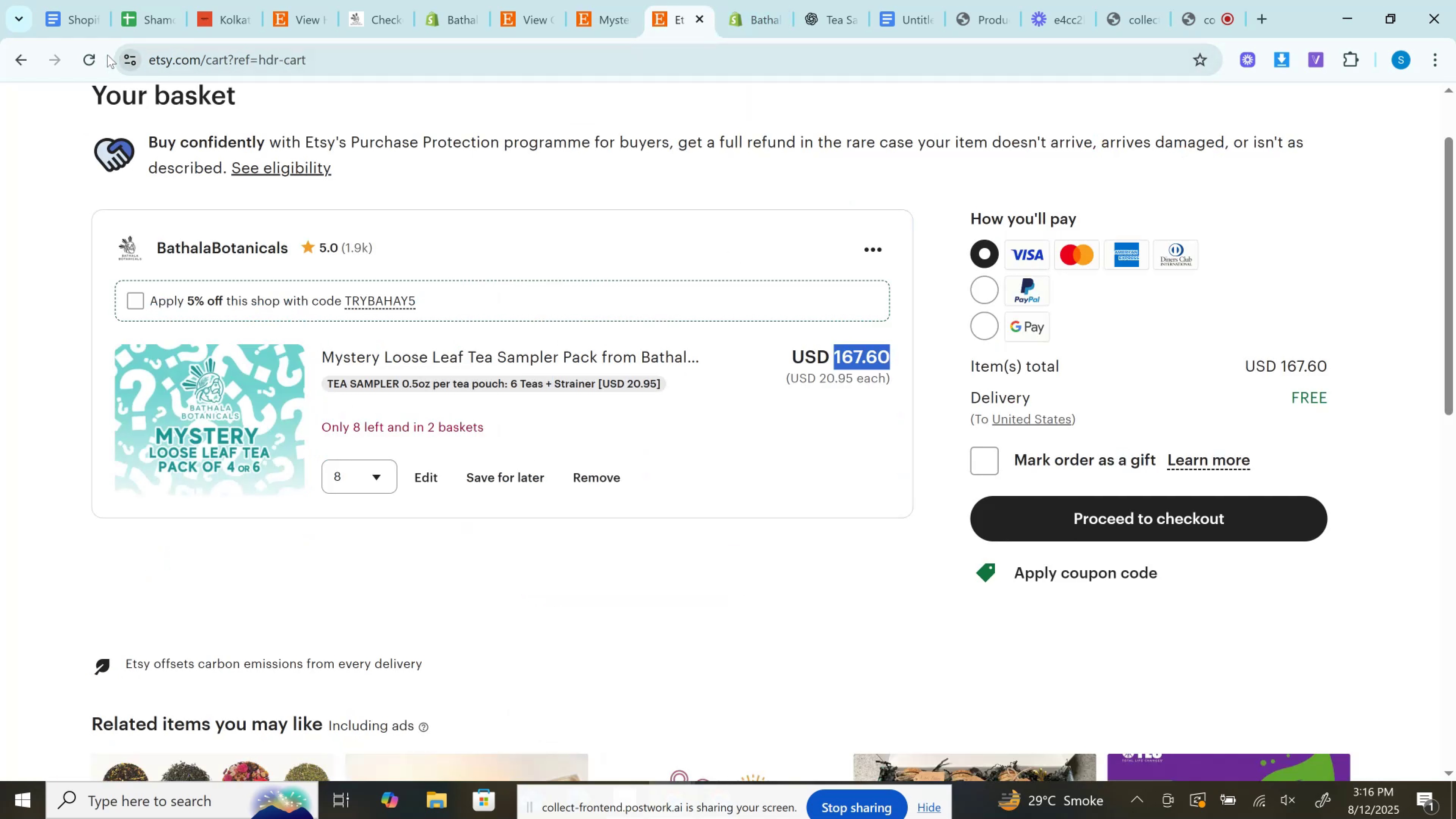 
left_click([98, 57])
 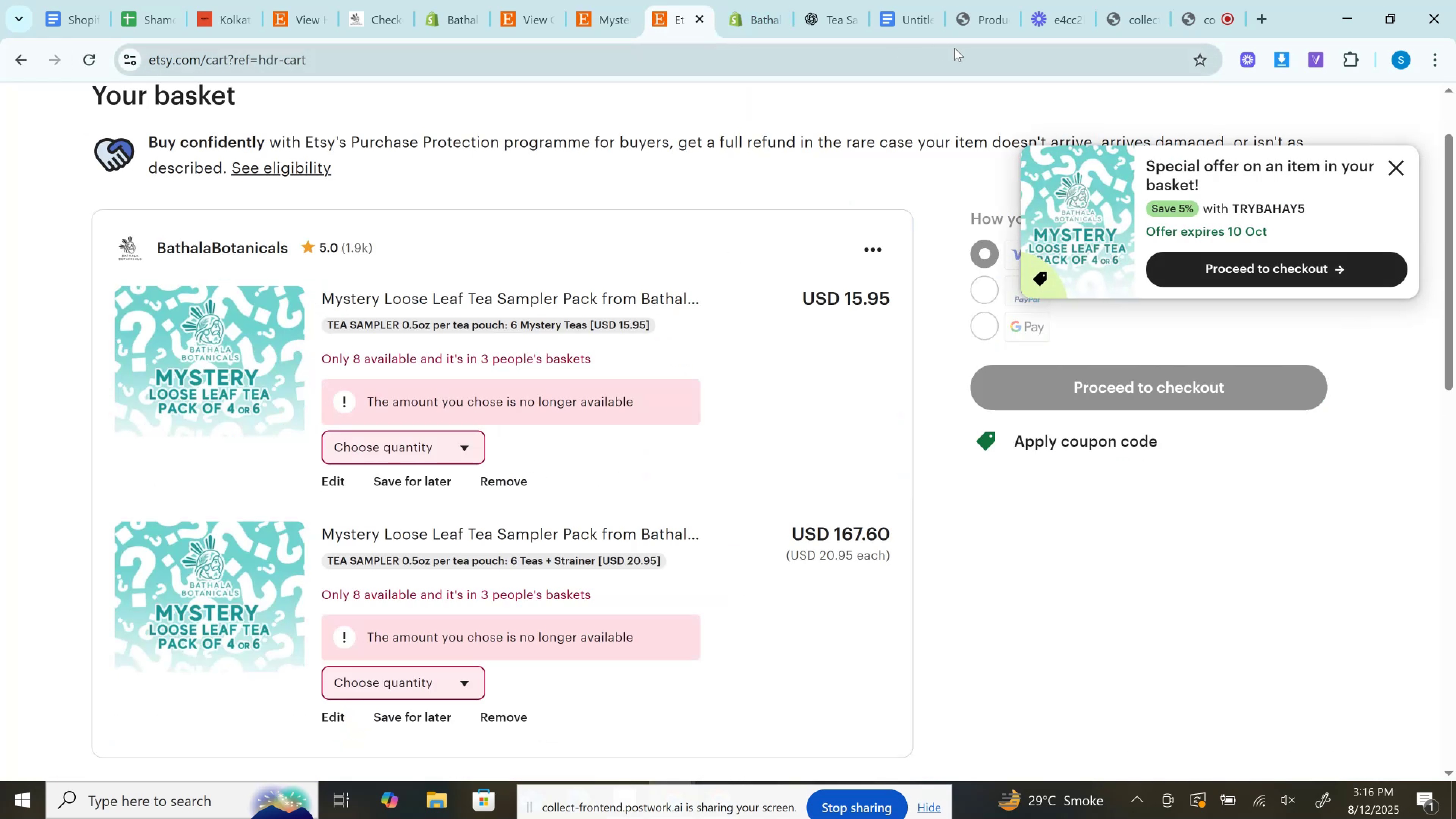 
left_click([439, 454])
 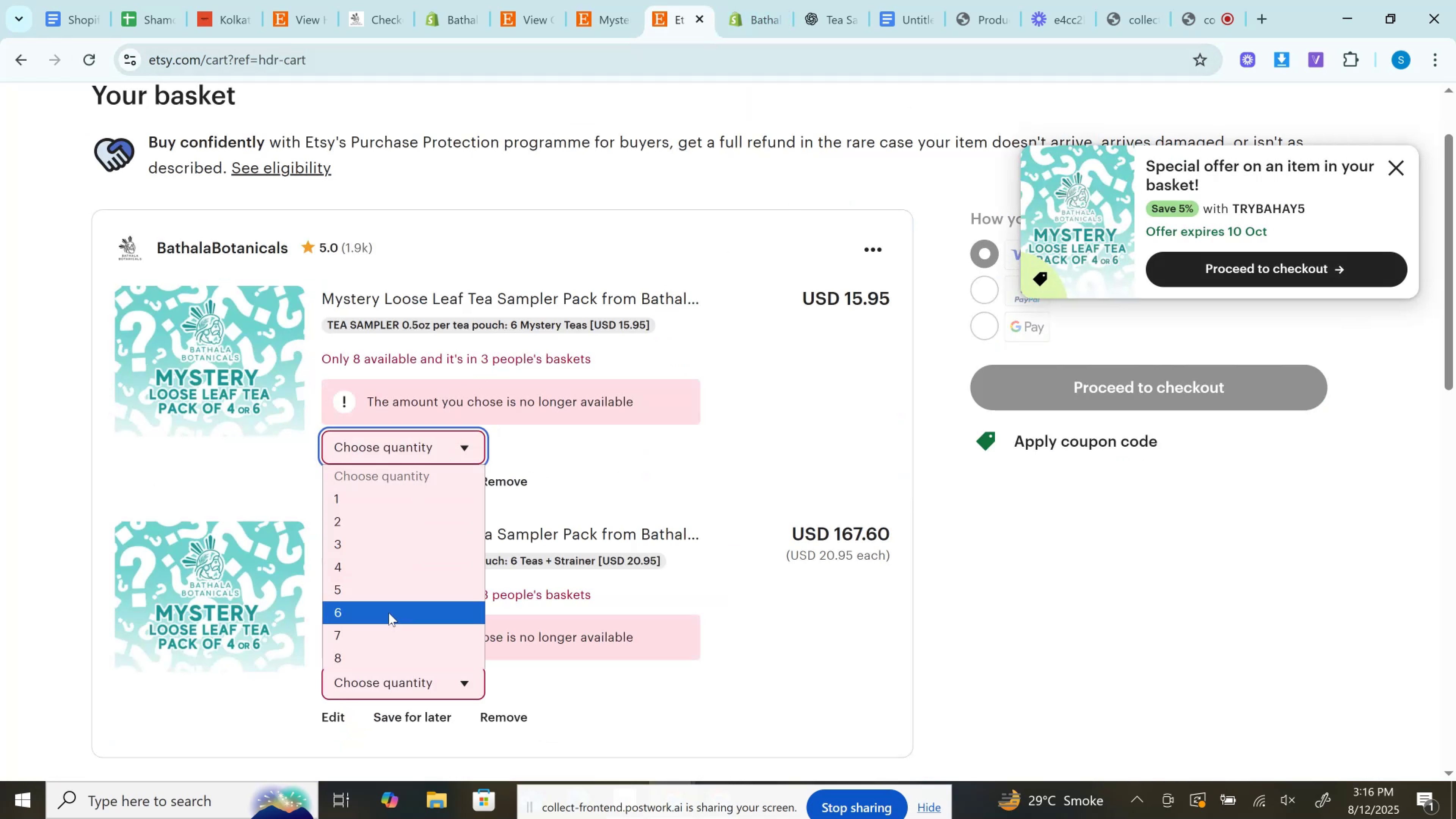 
left_click([389, 611])
 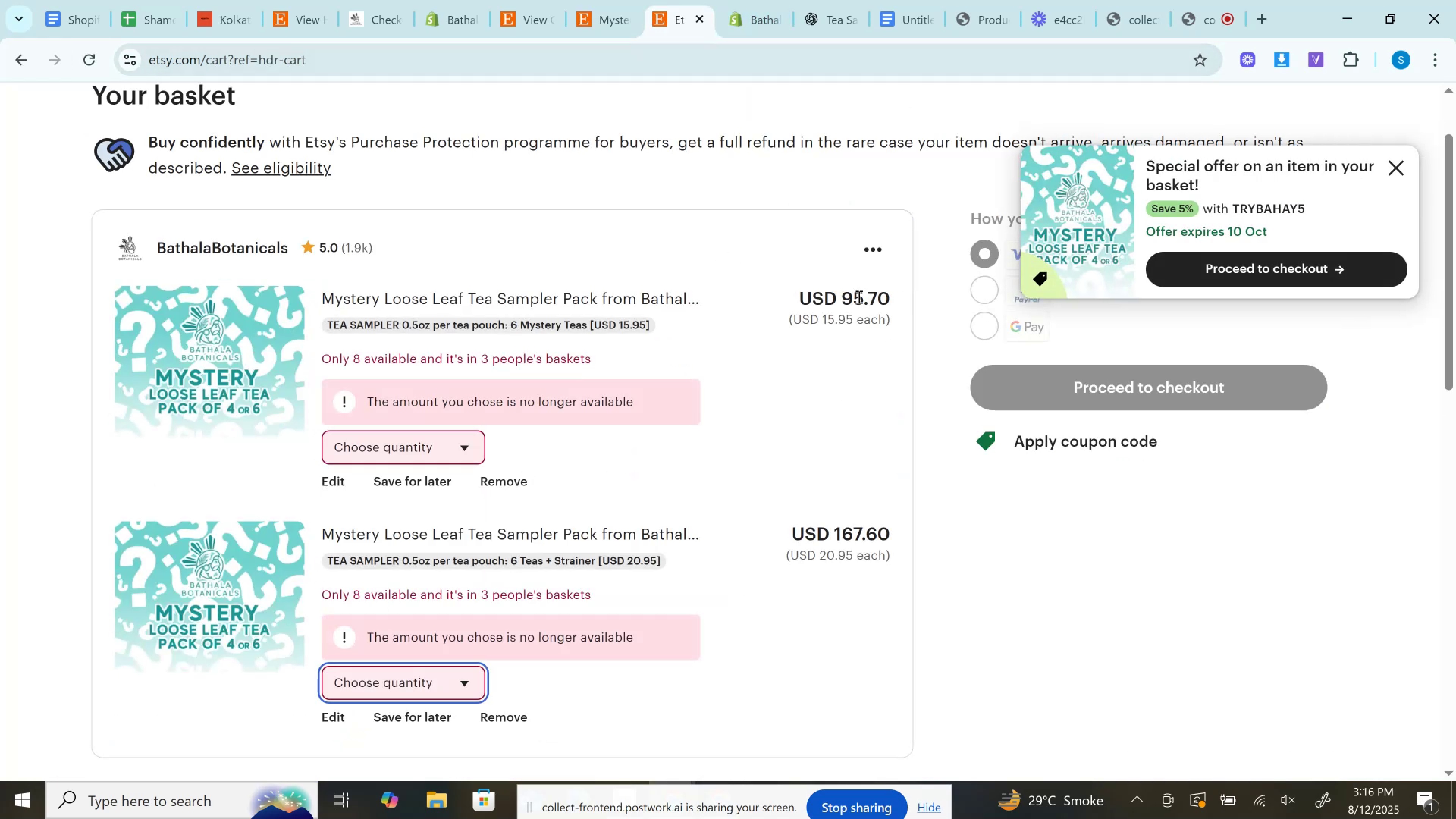 
double_click([858, 297])
 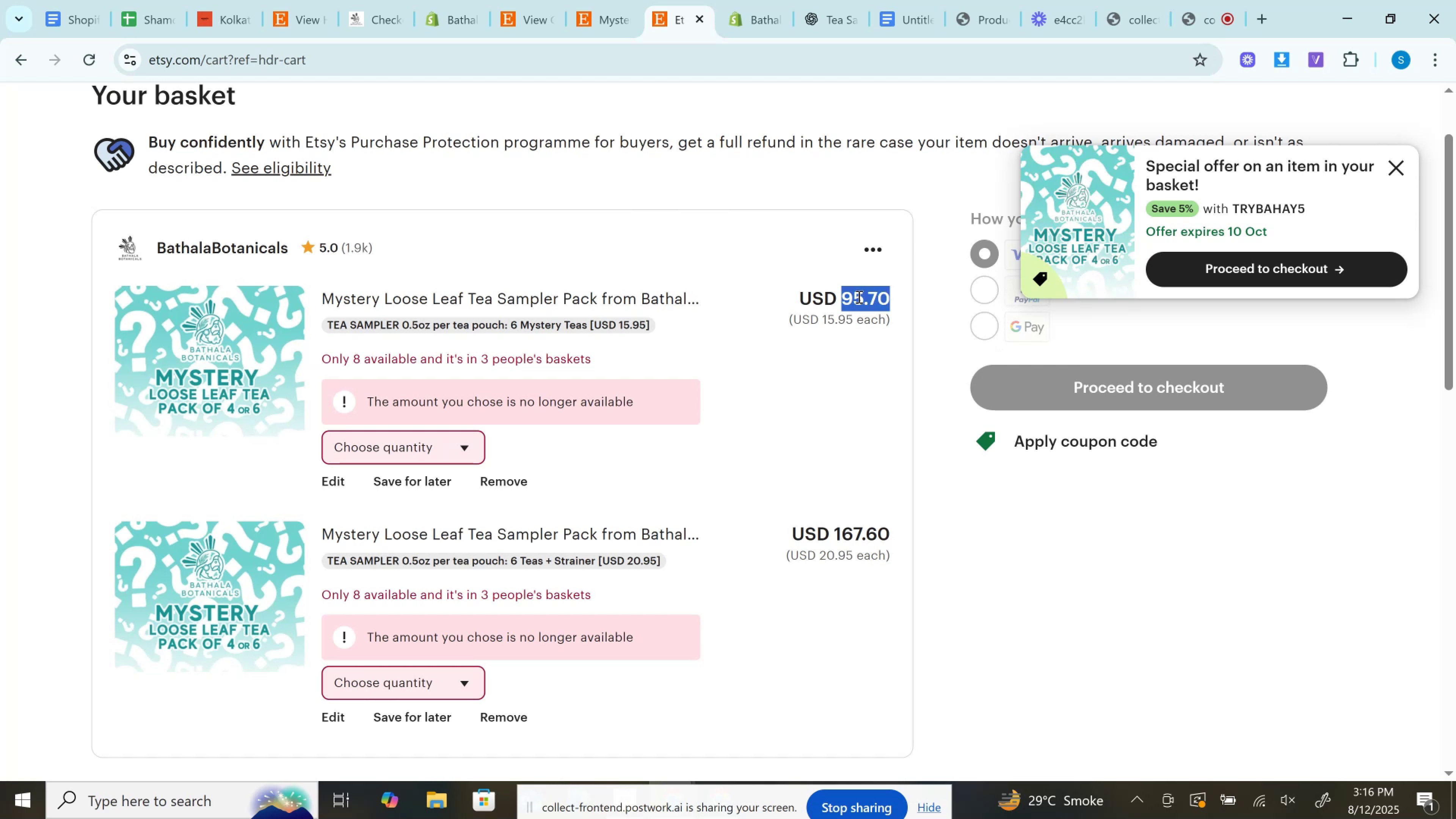 
key(Control+C)
 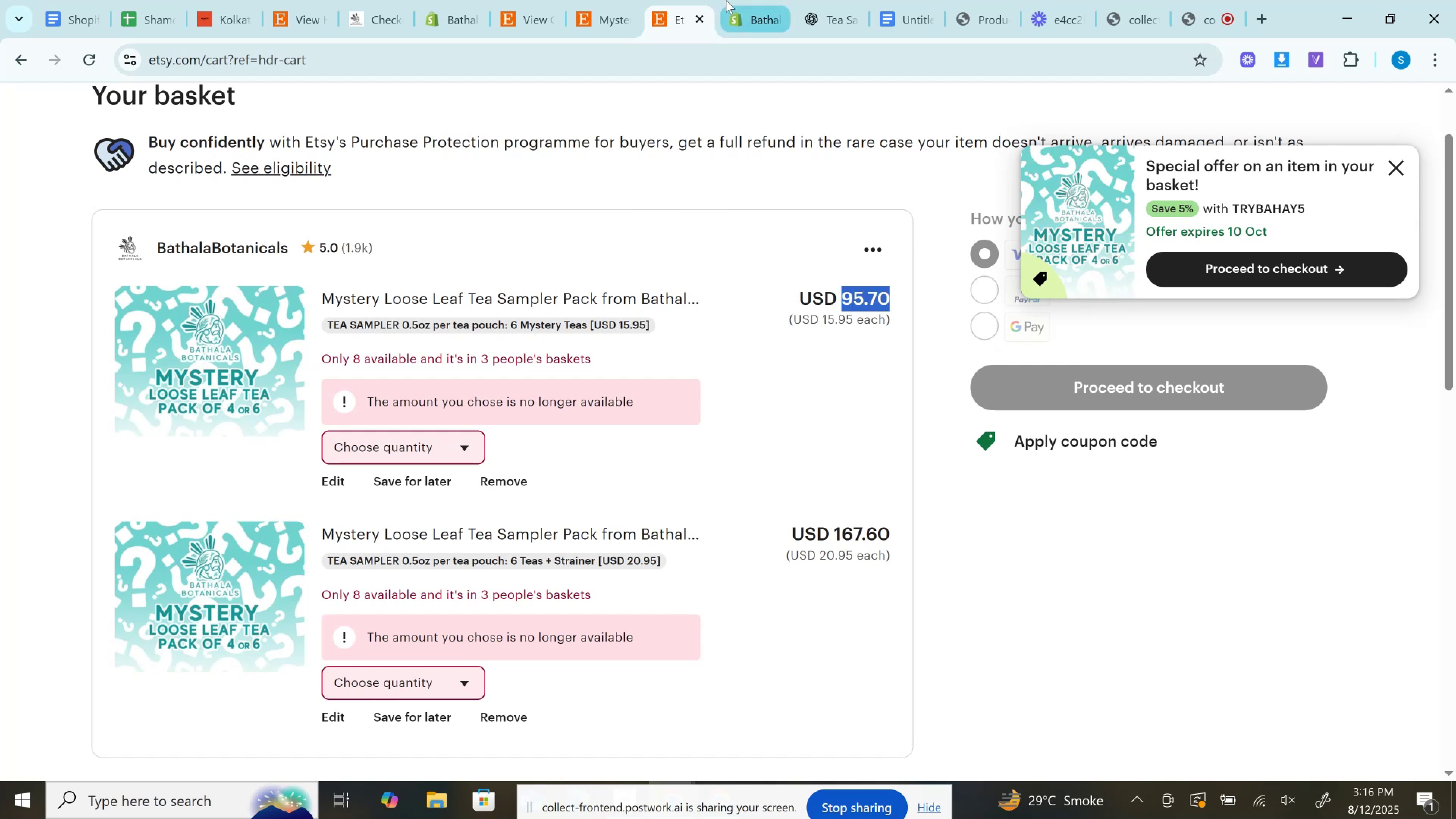 
left_click([726, 0])
 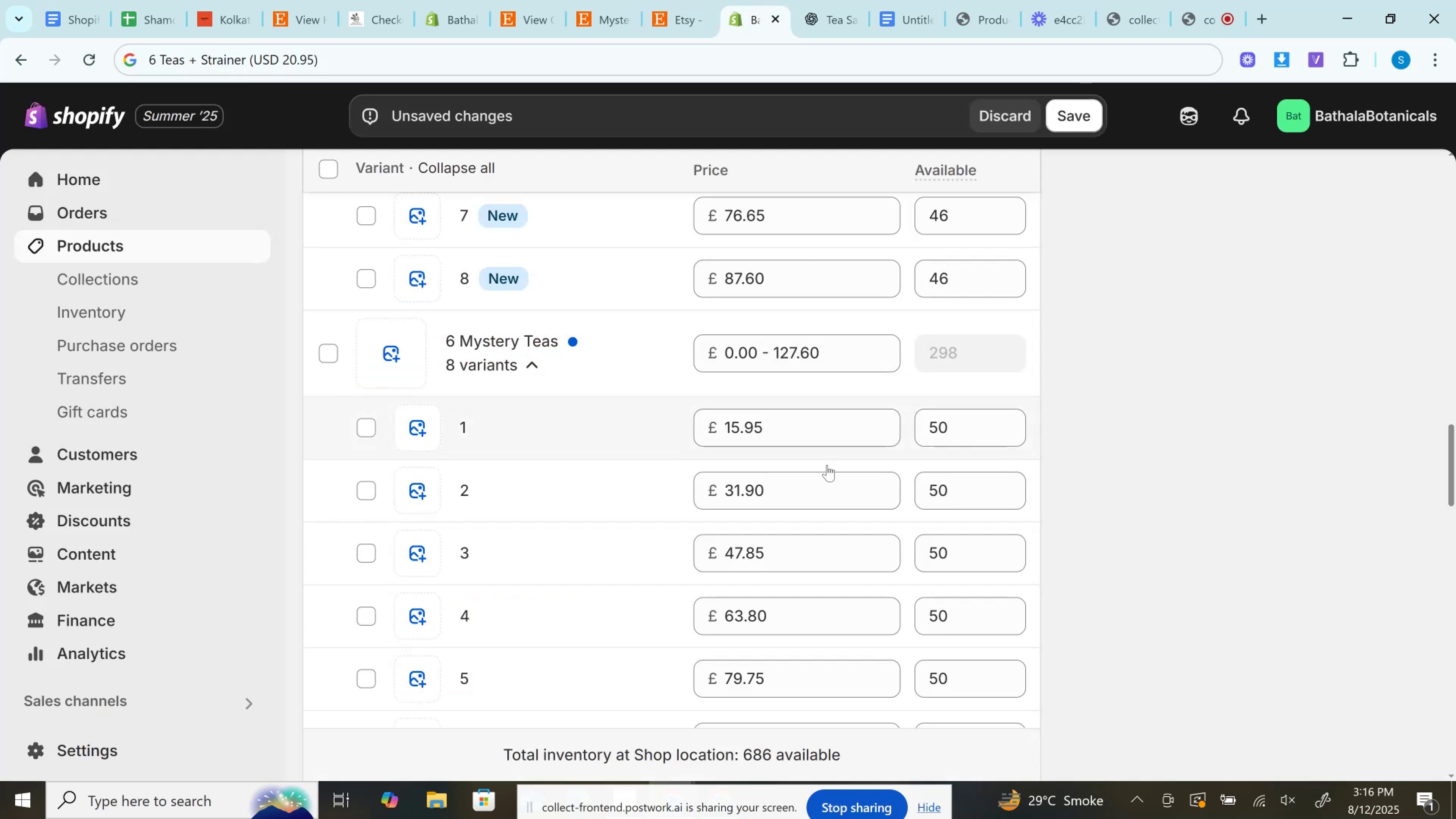 
scroll: coordinate [806, 519], scroll_direction: down, amount: 2.0
 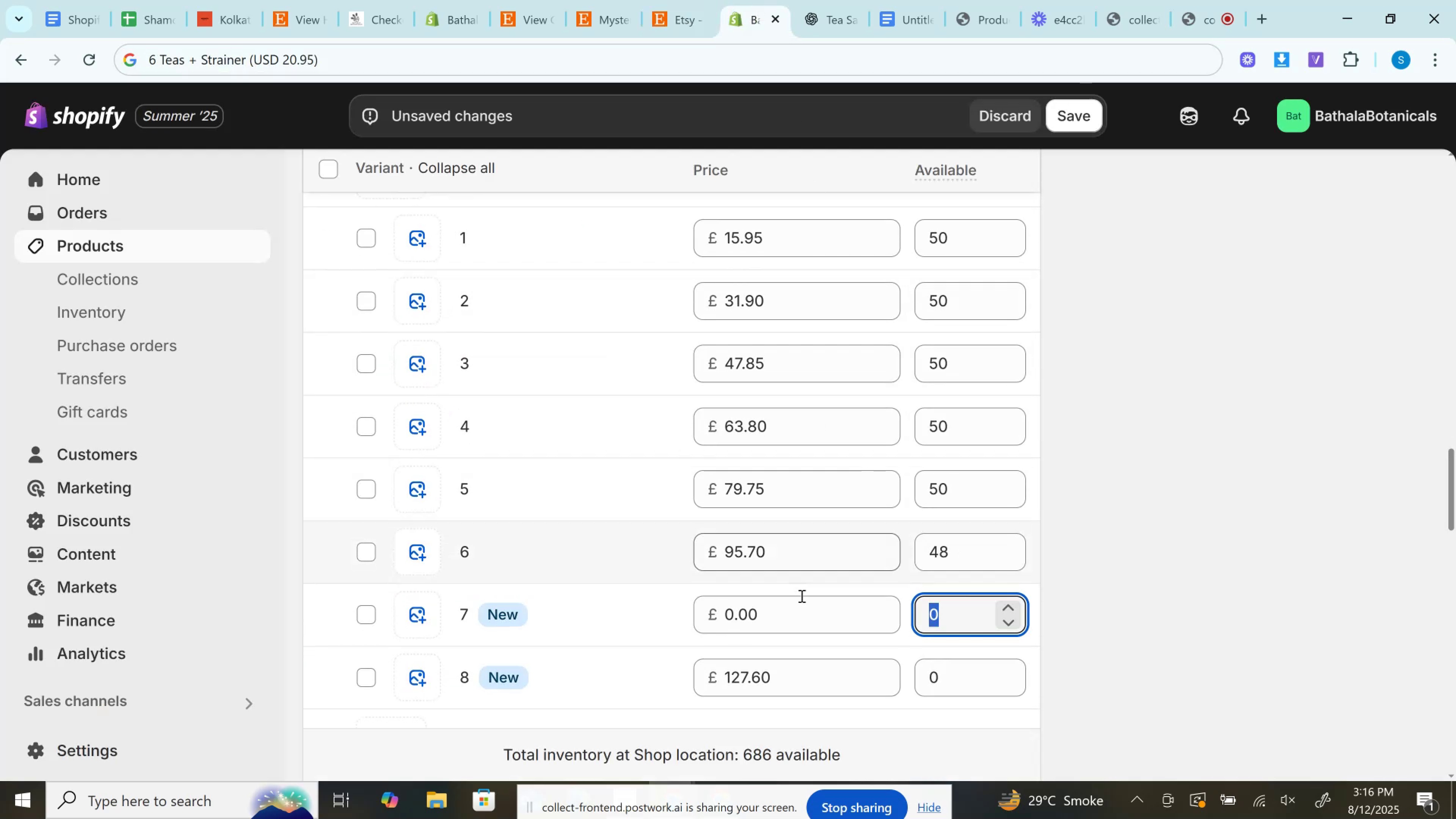 
left_click([799, 611])
 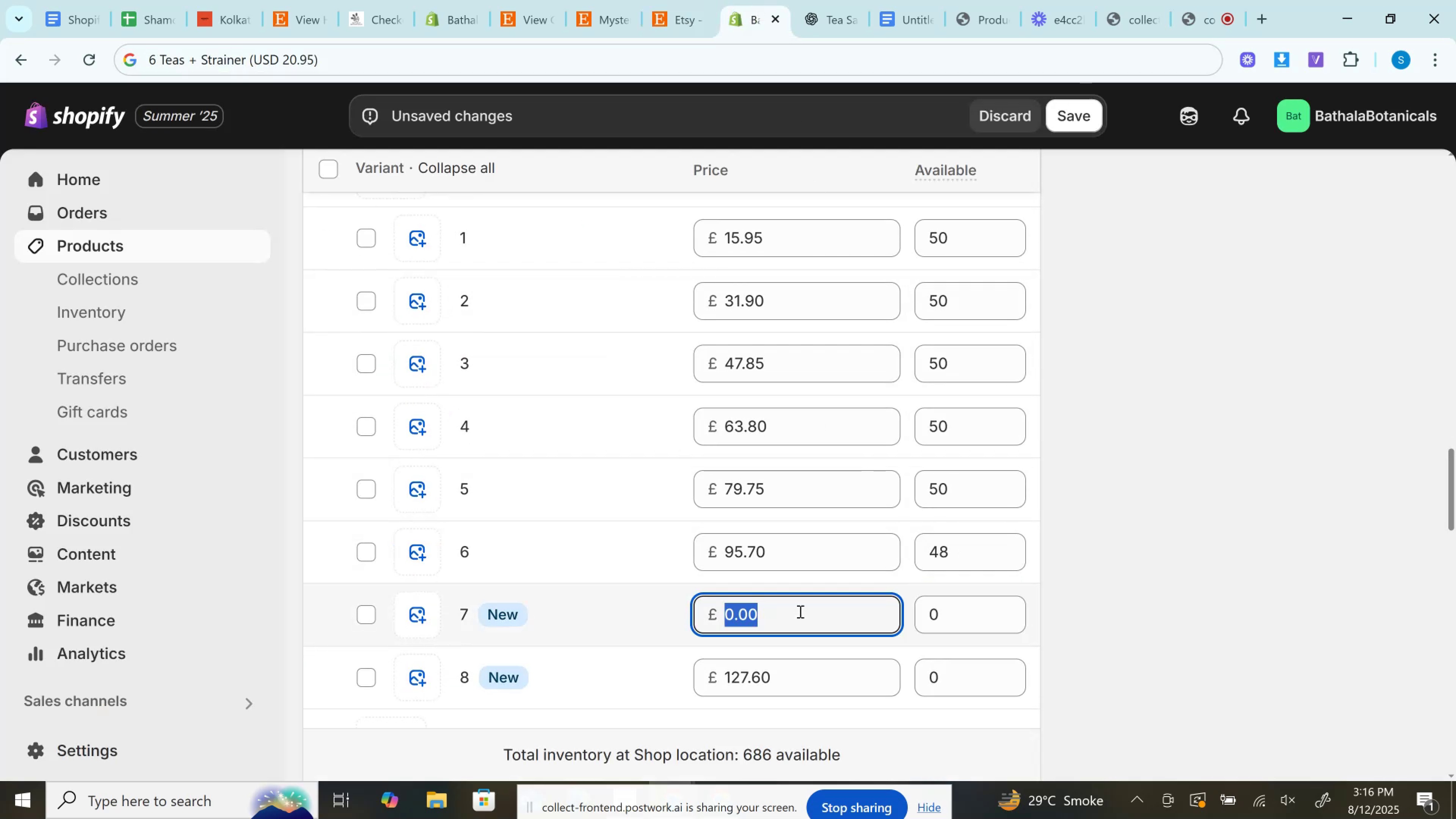 
key(Control+A)
 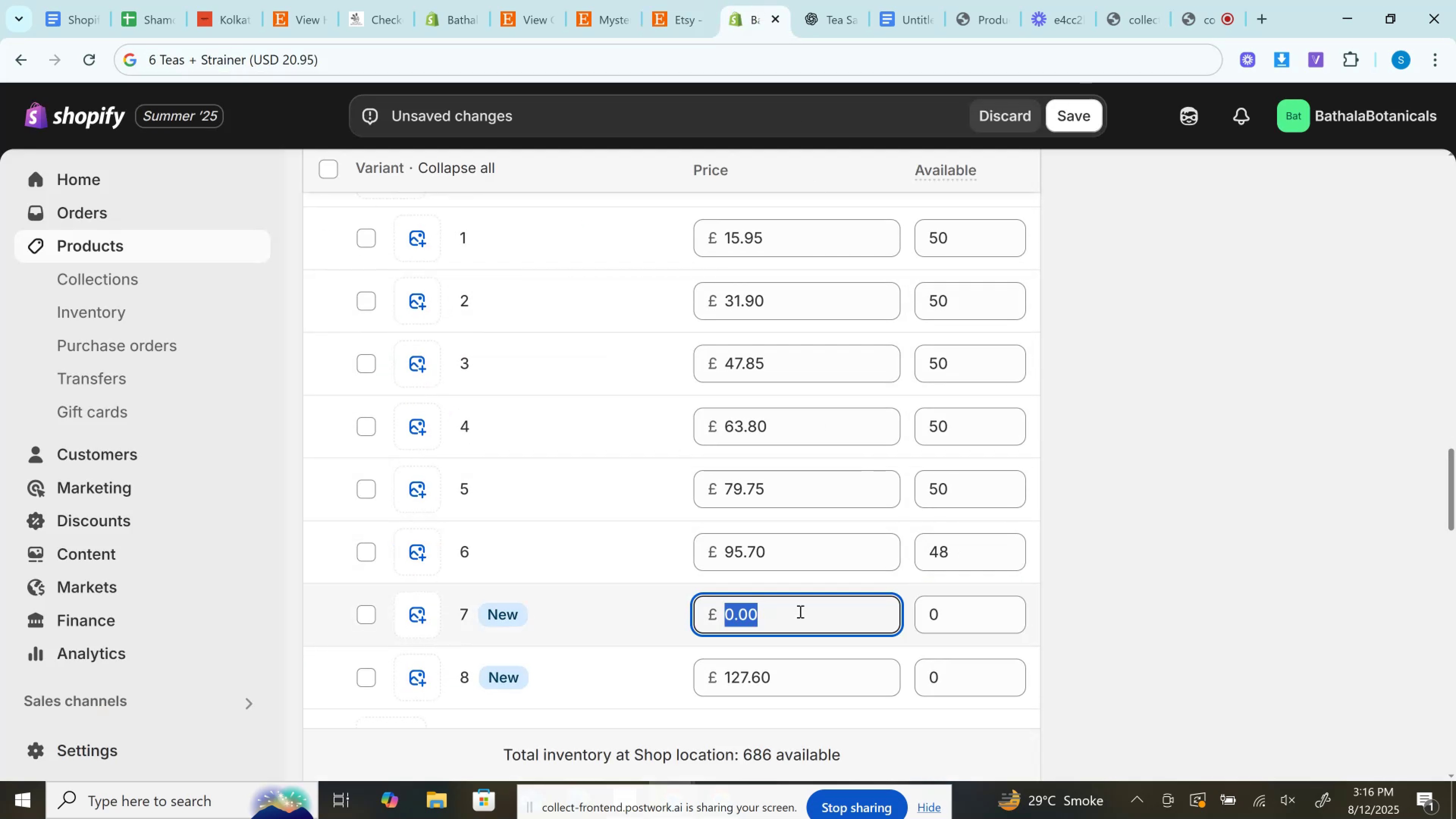 
key(Control+V)
 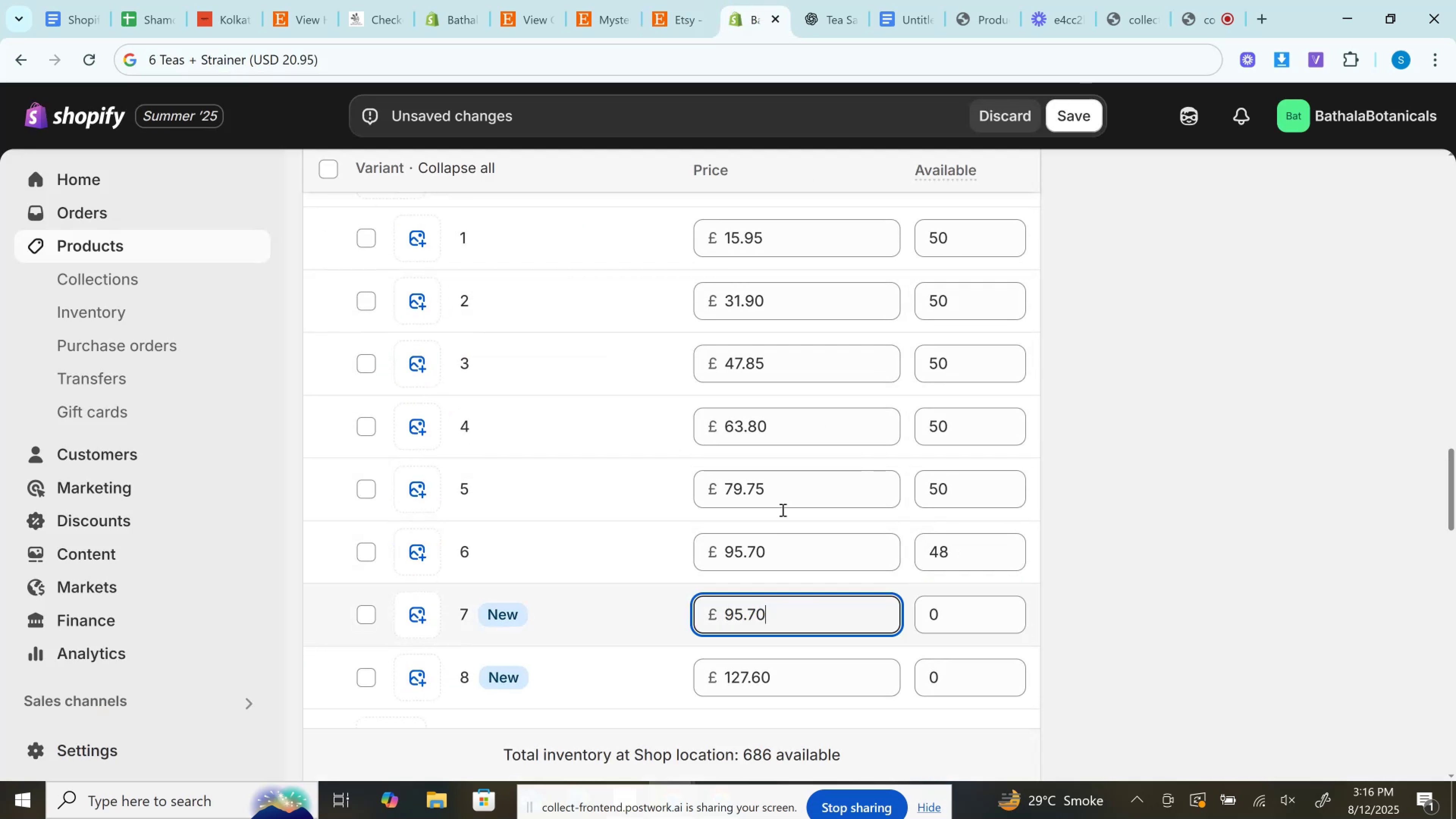 
left_click([674, 0])
 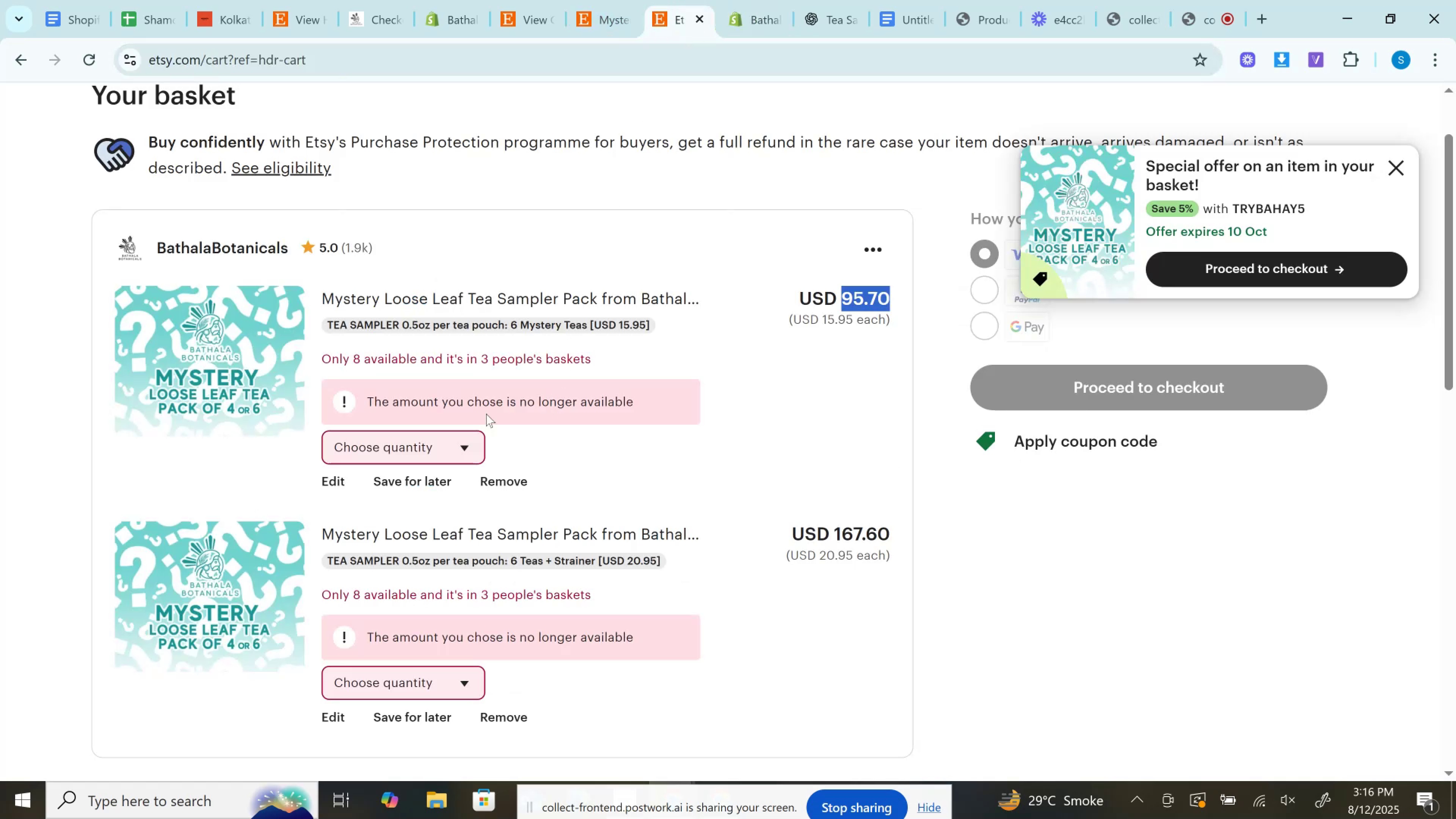 
left_click_drag(start_coordinate=[420, 439], to_coordinate=[417, 444])
 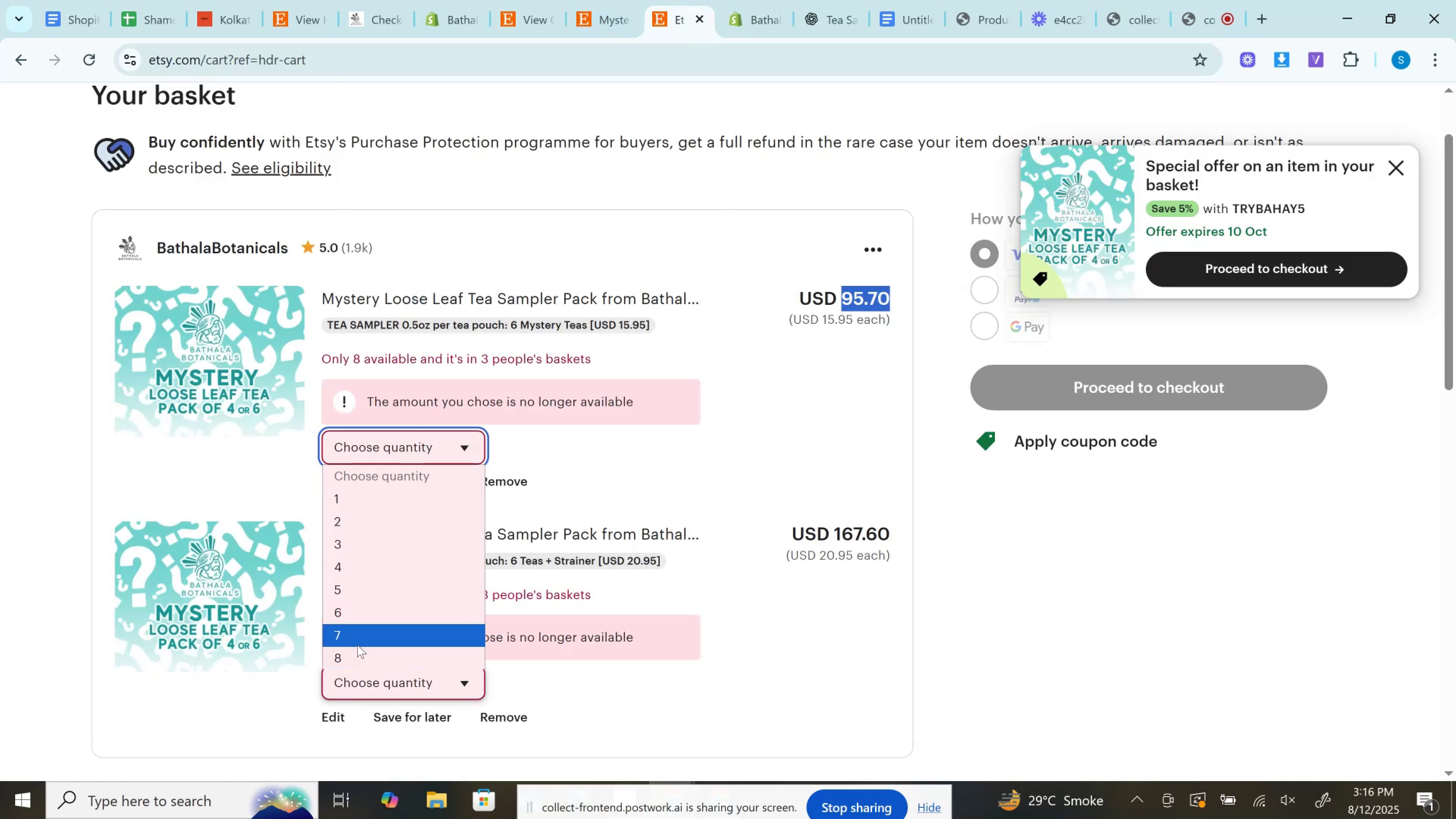 
left_click([357, 634])
 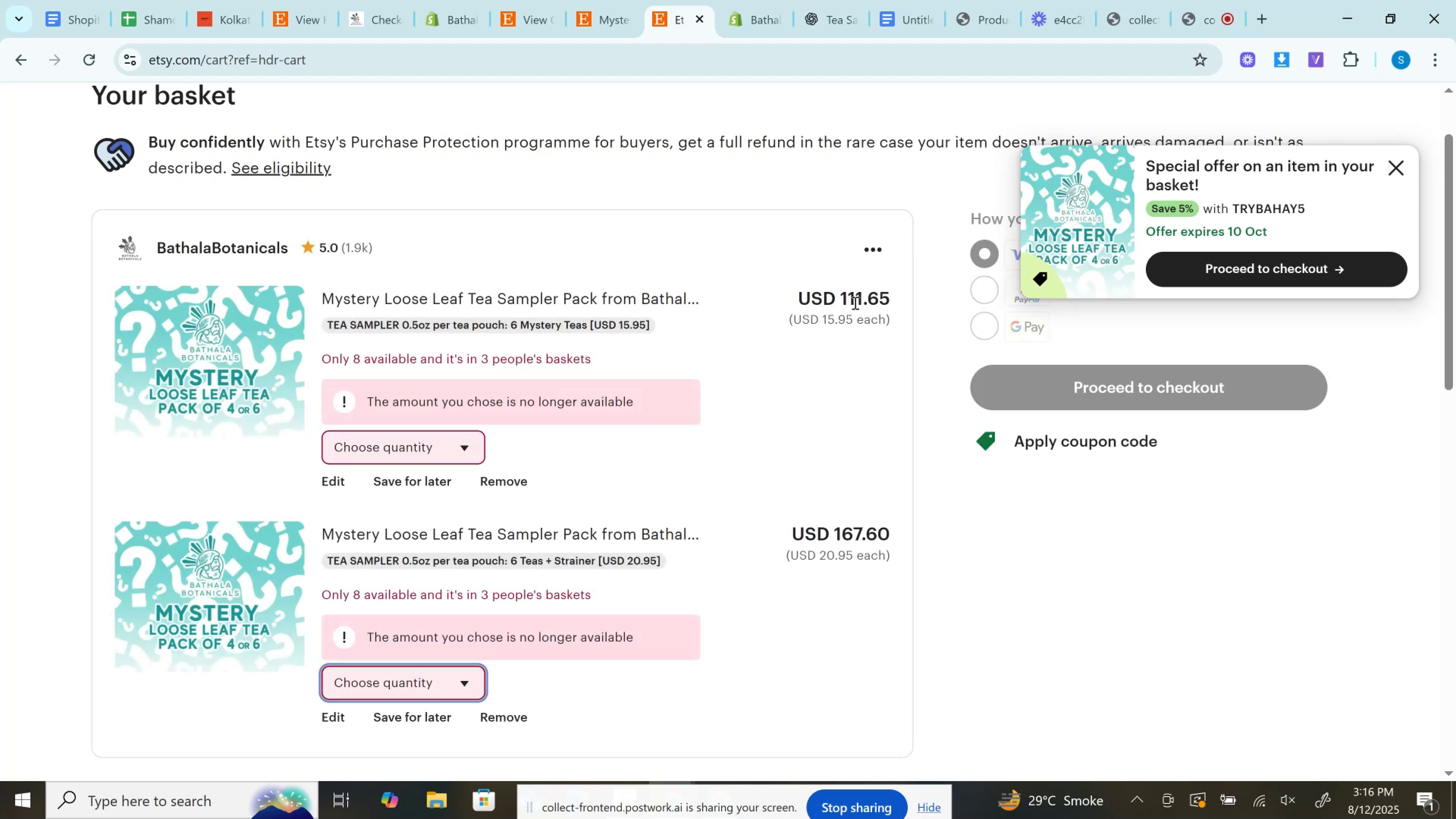 
double_click([854, 303])
 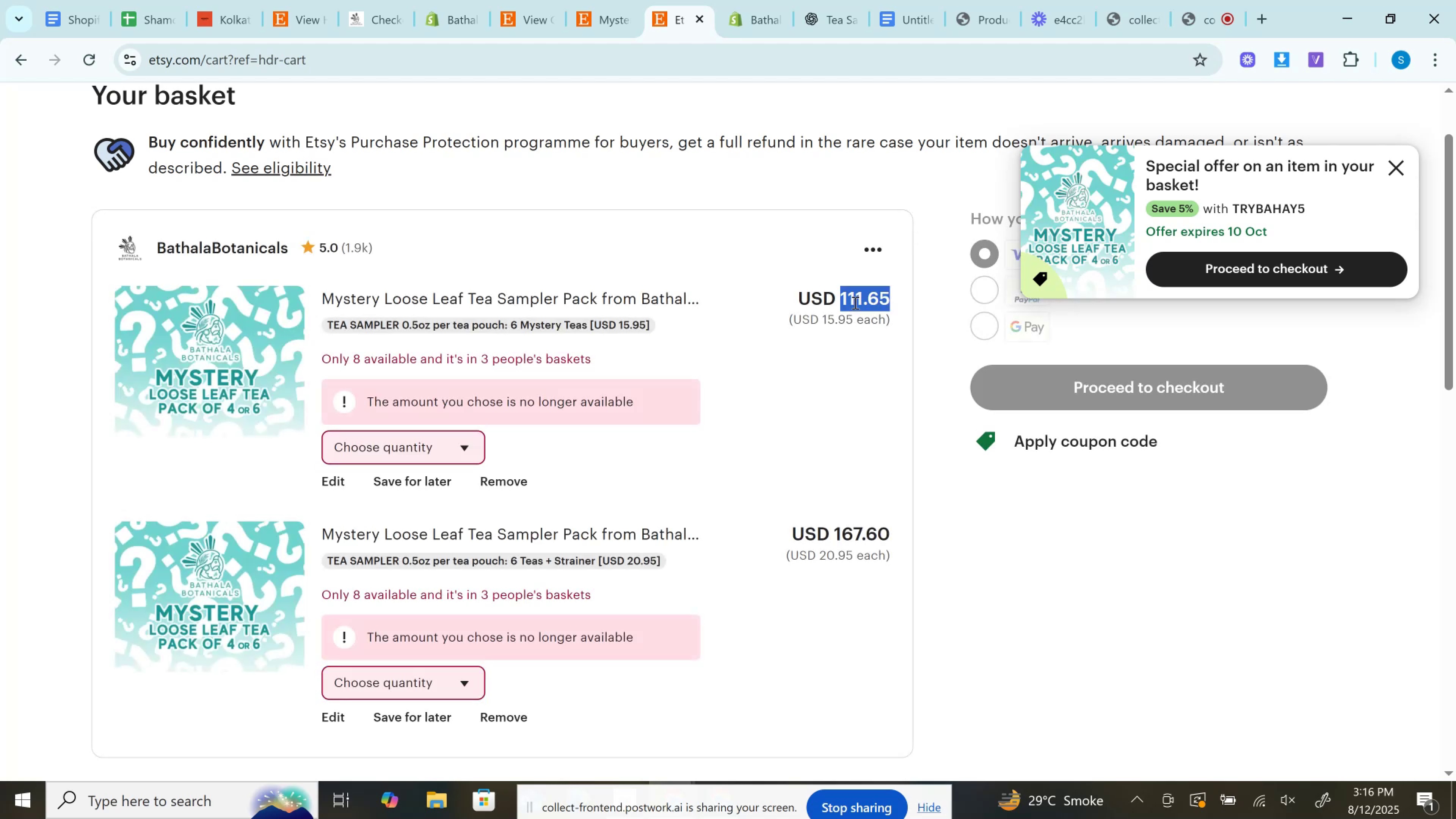 
key(Control+C)
 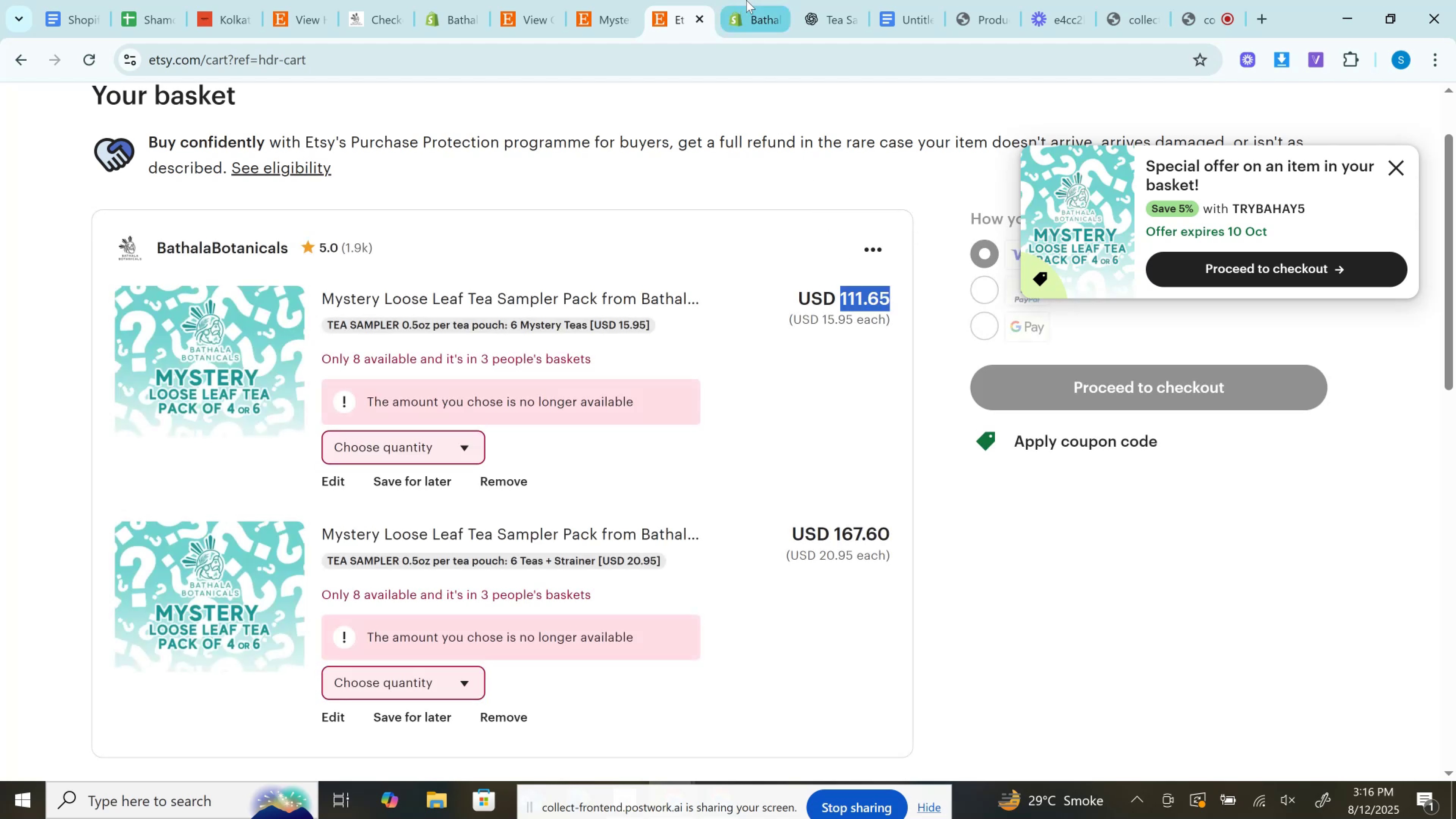 
left_click([748, 0])
 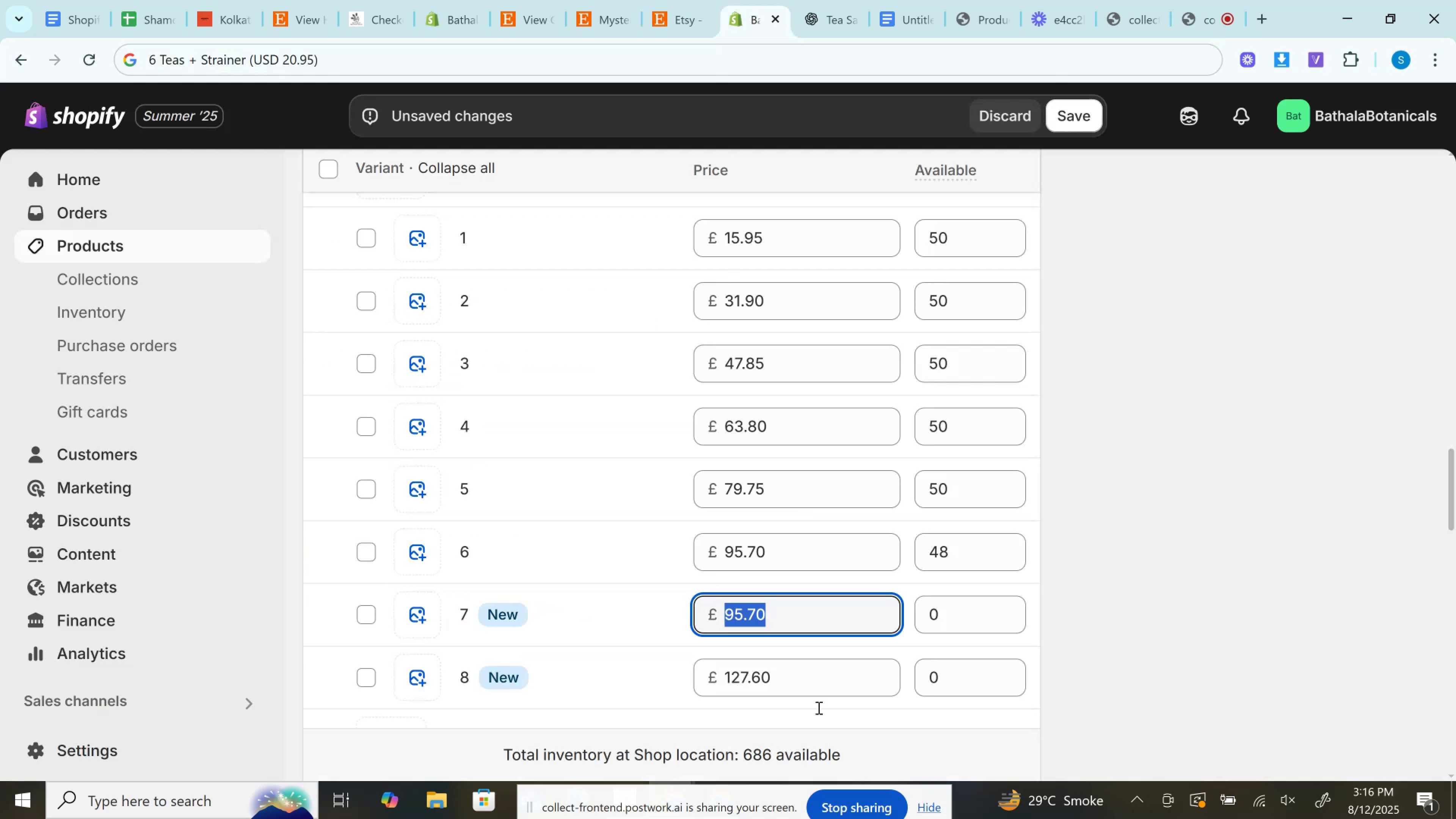 
key(Control+A)
 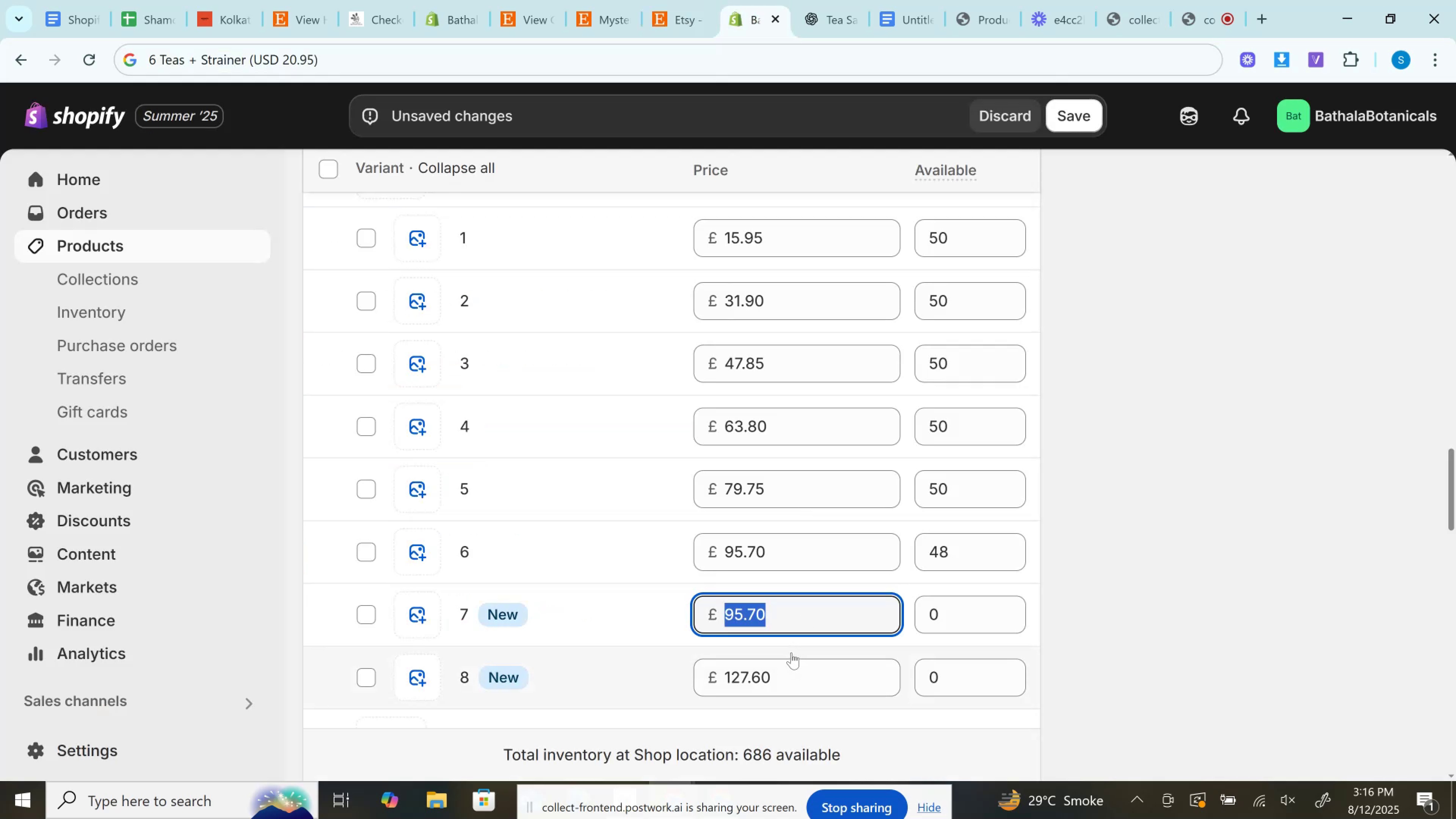 
key(Control+V)
 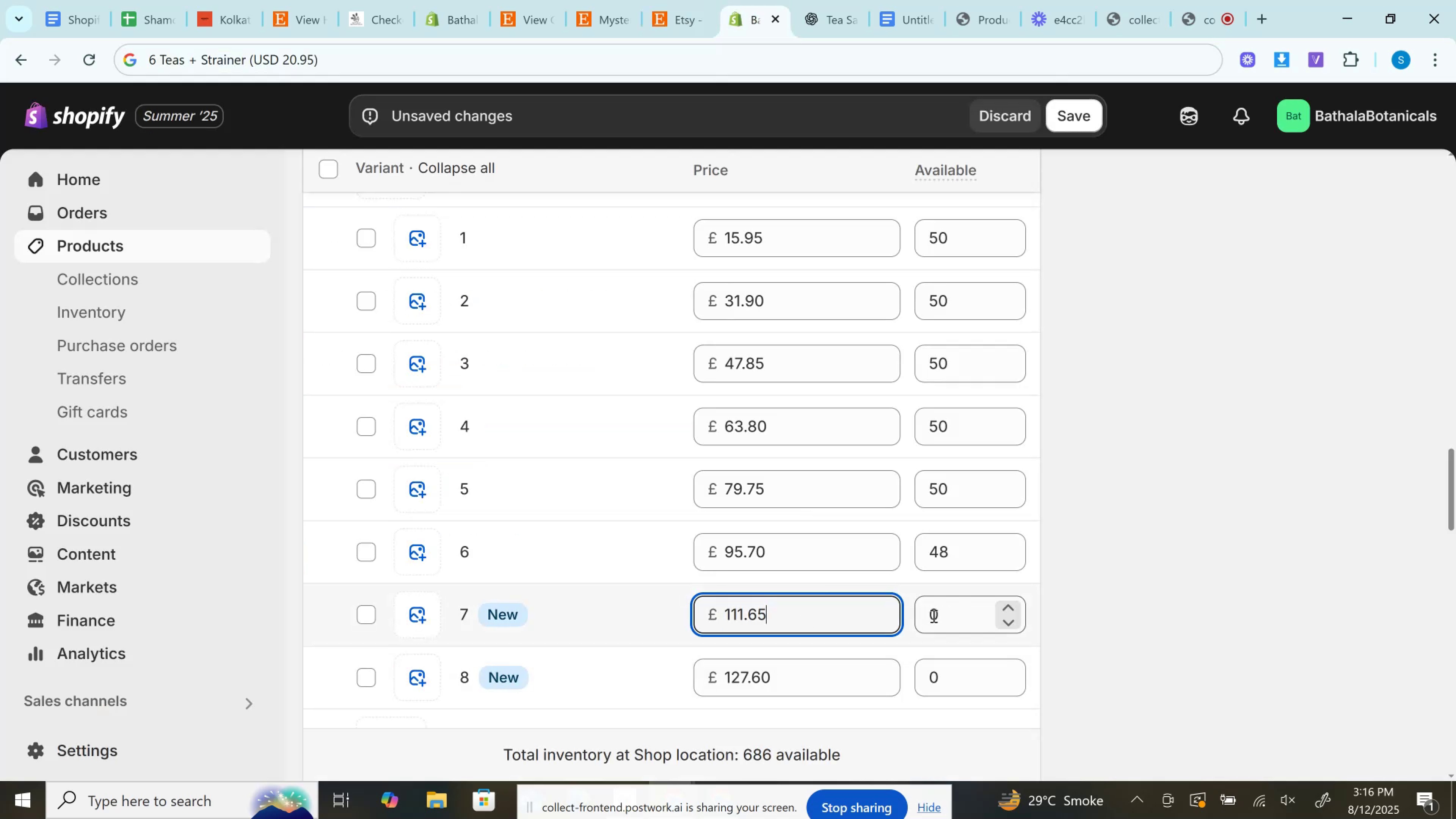 
double_click([933, 616])
 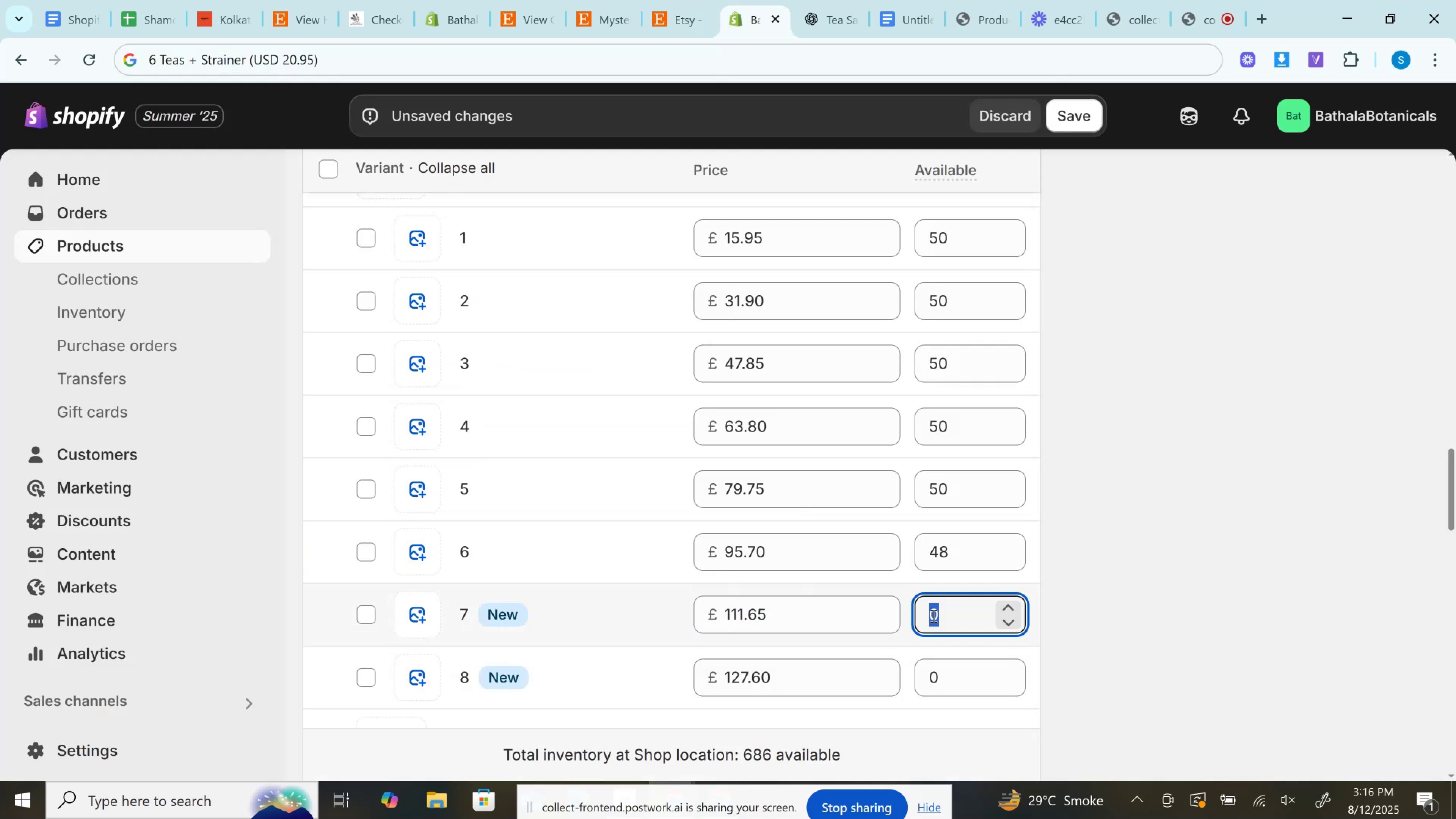 
type(22)
 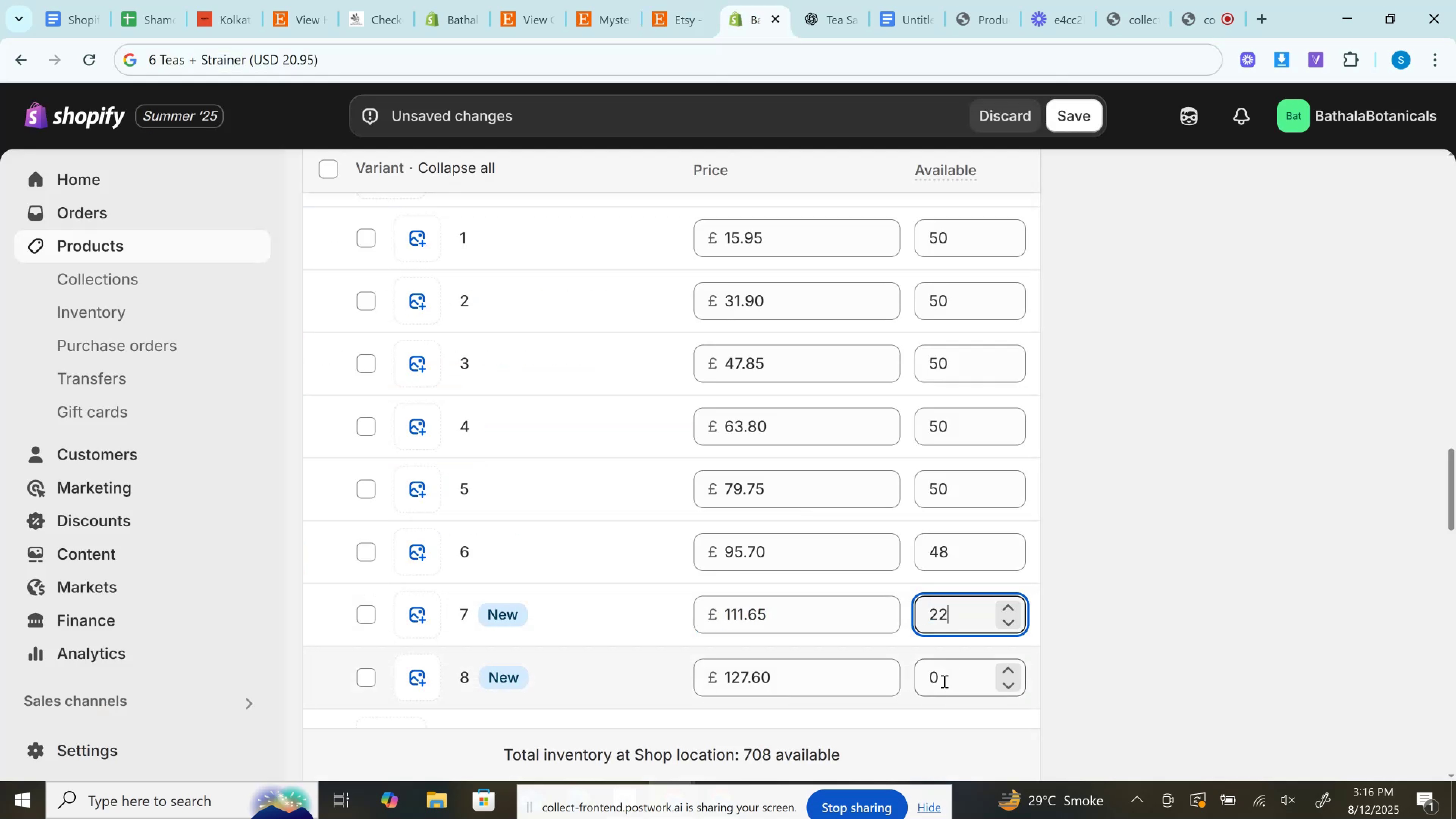 
double_click([943, 681])
 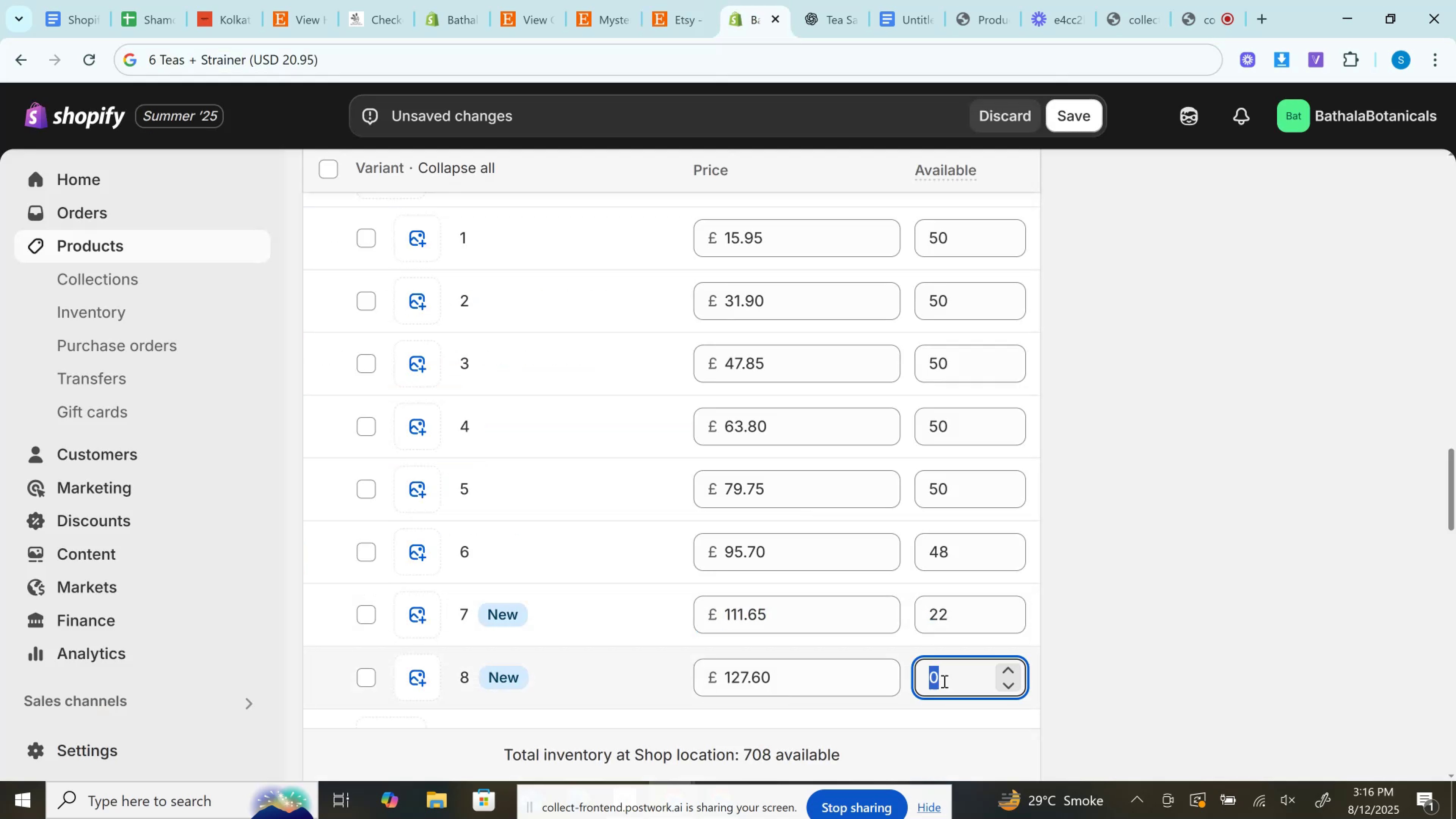 
type(33)
 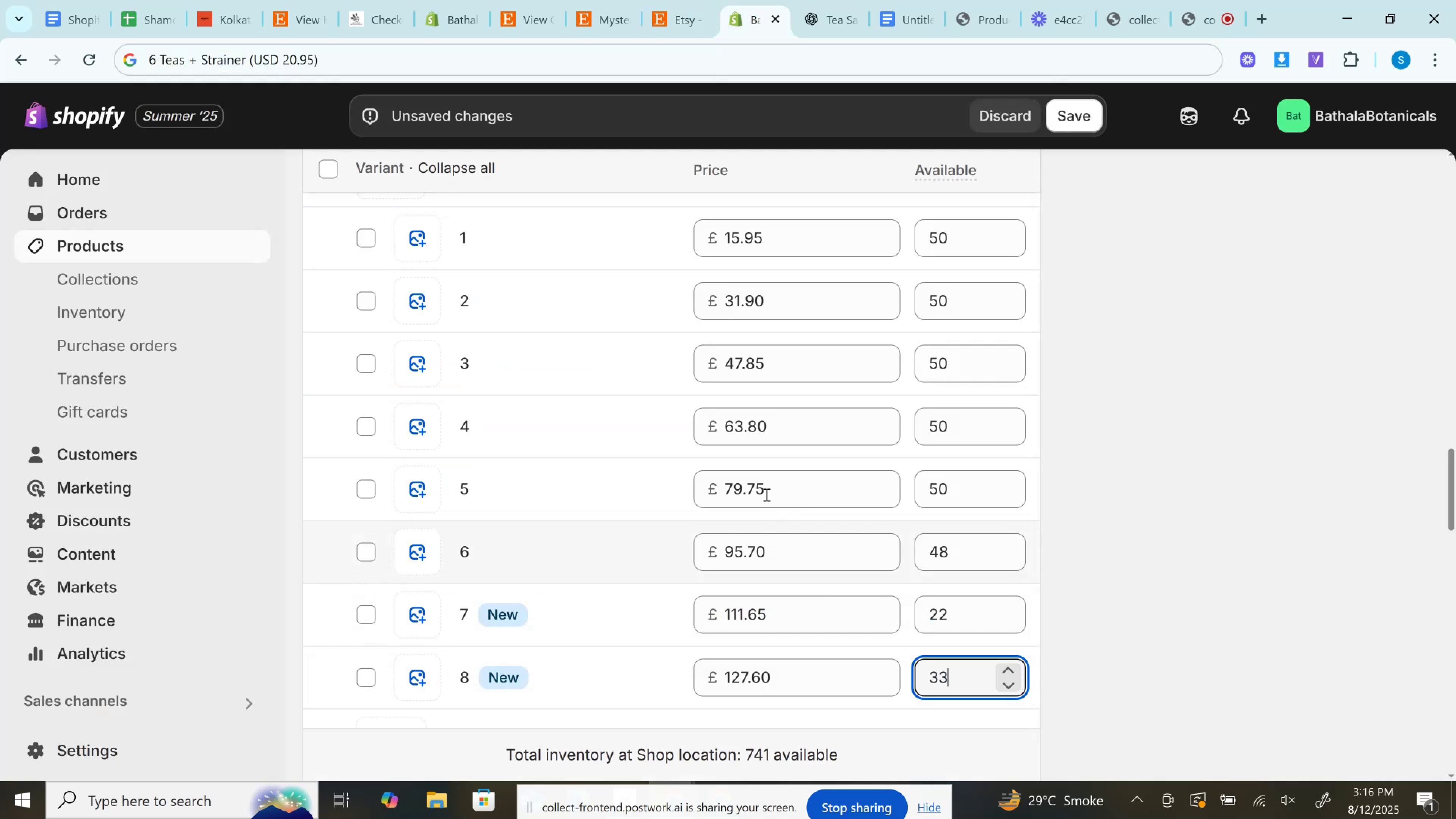 
scroll: coordinate [764, 493], scroll_direction: down, amount: 4.0
 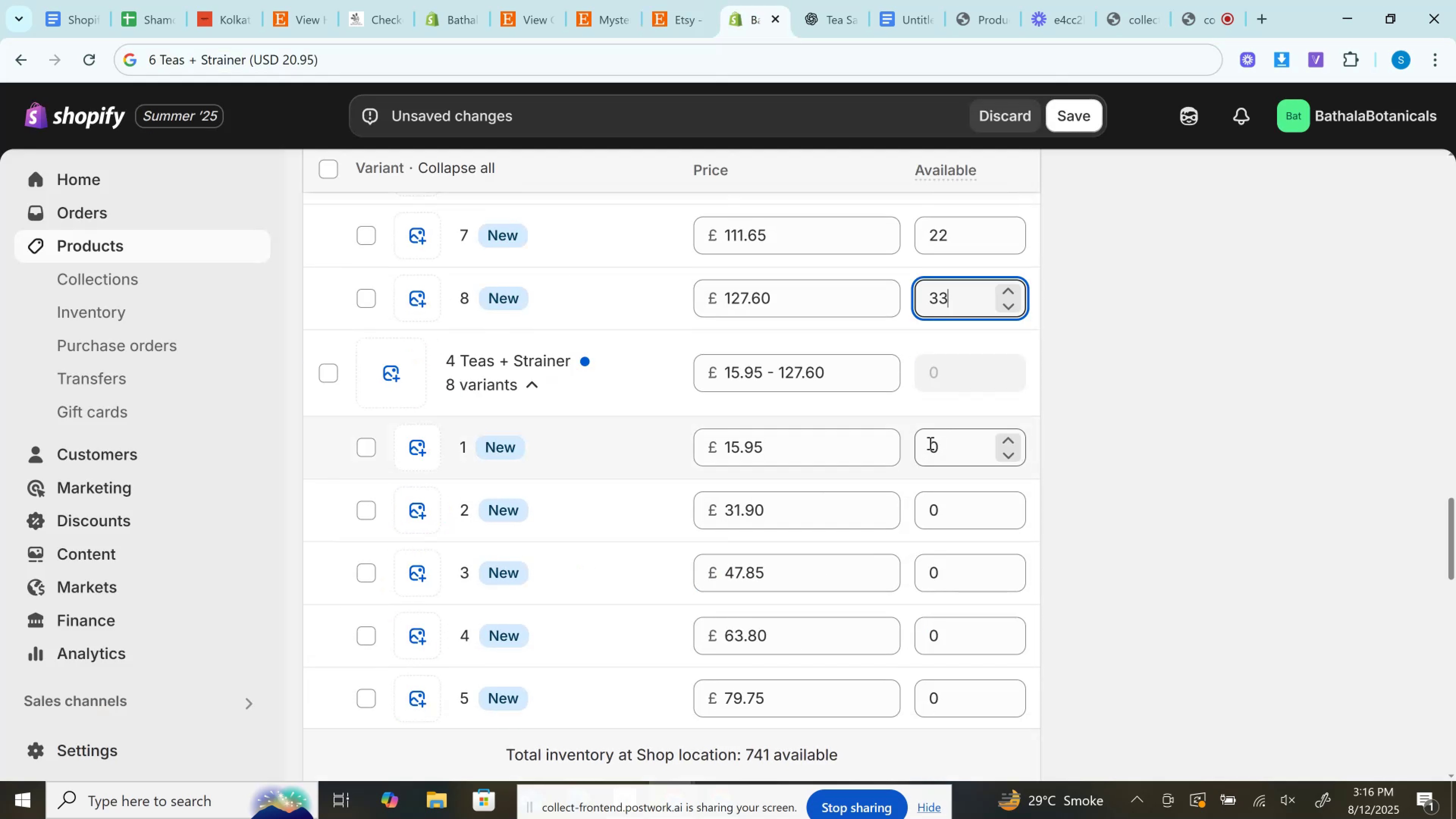 
double_click([929, 443])
 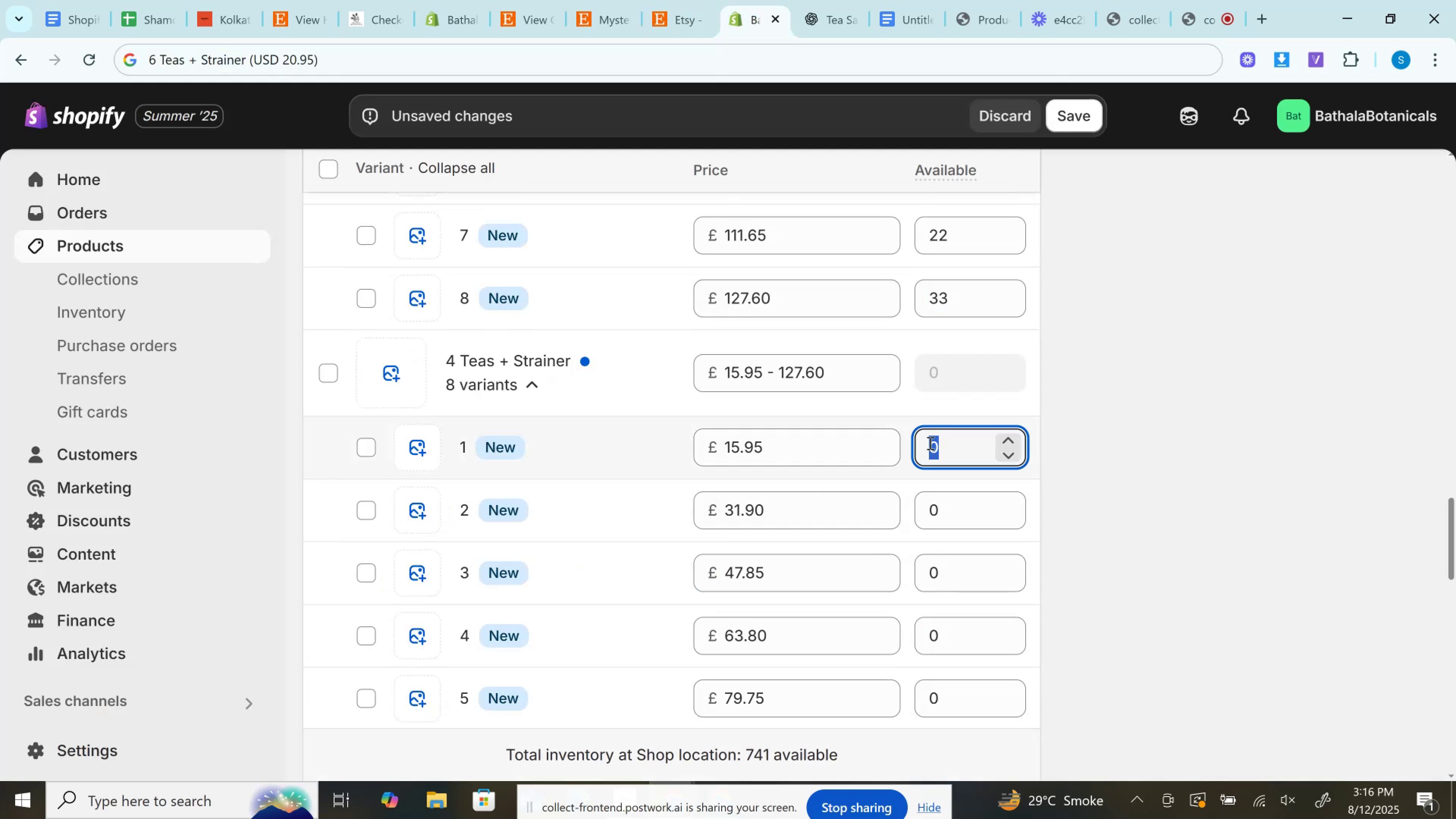 
type(33)
 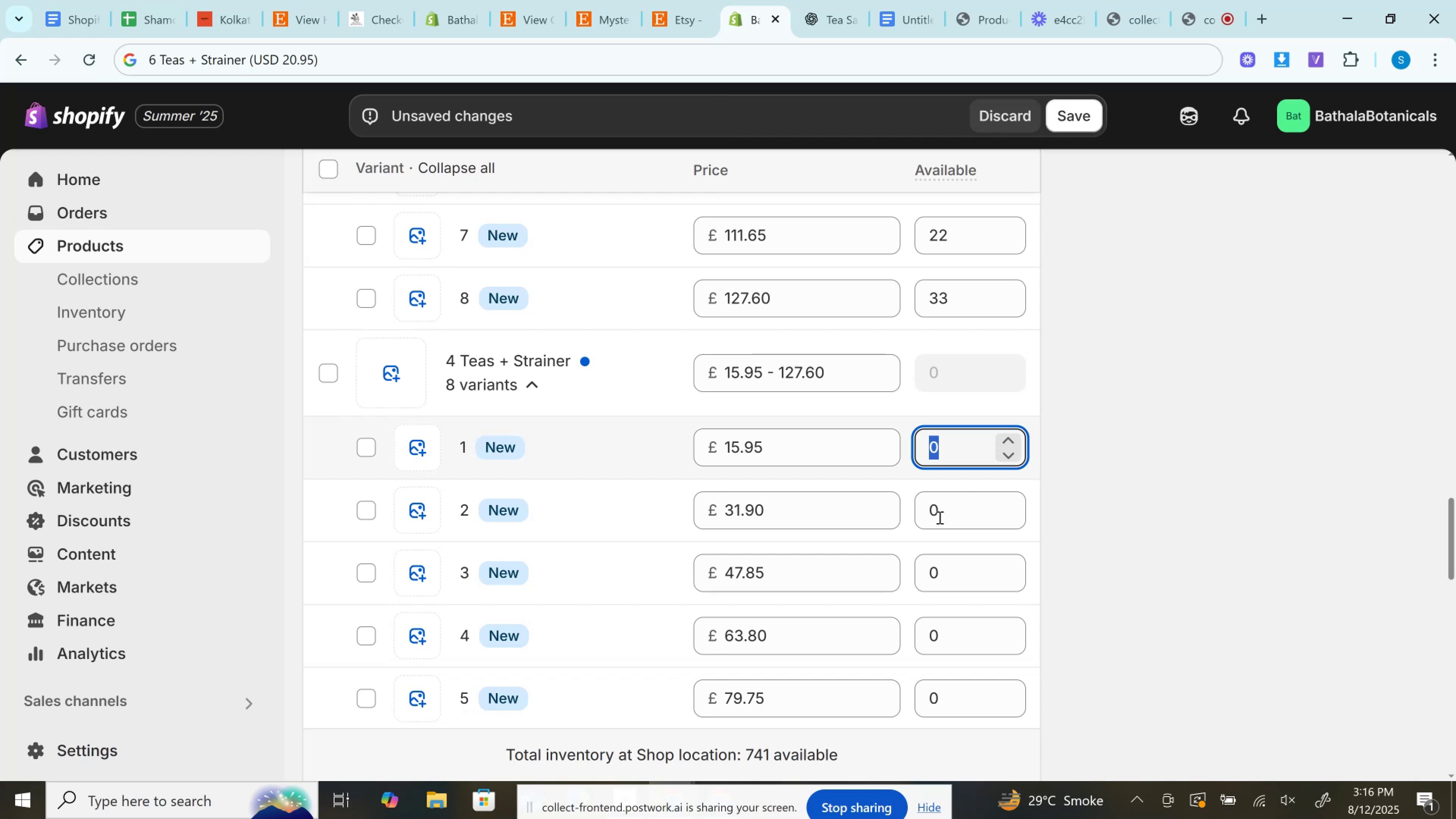 
left_click([939, 517])
 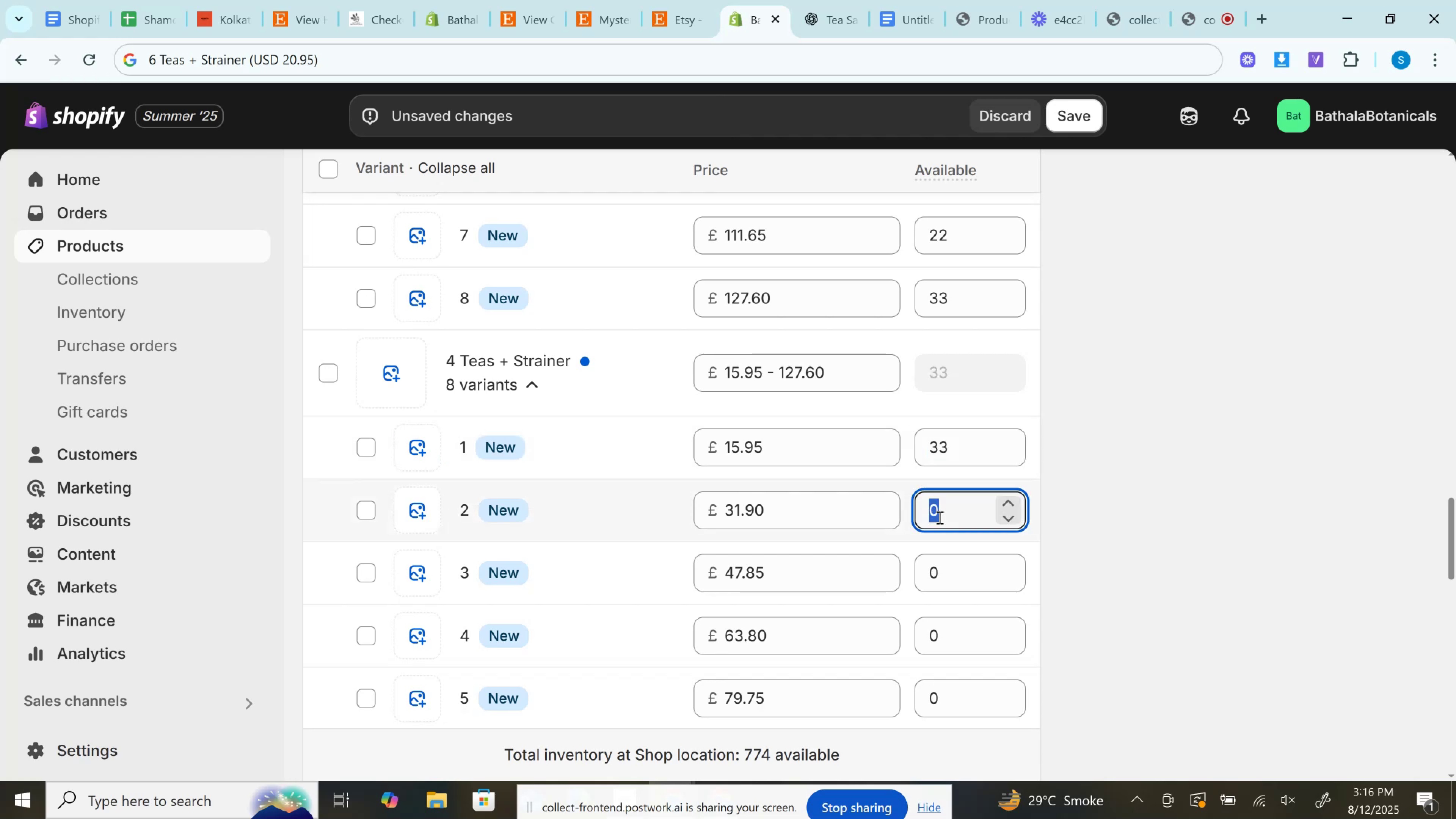 
key(3)
 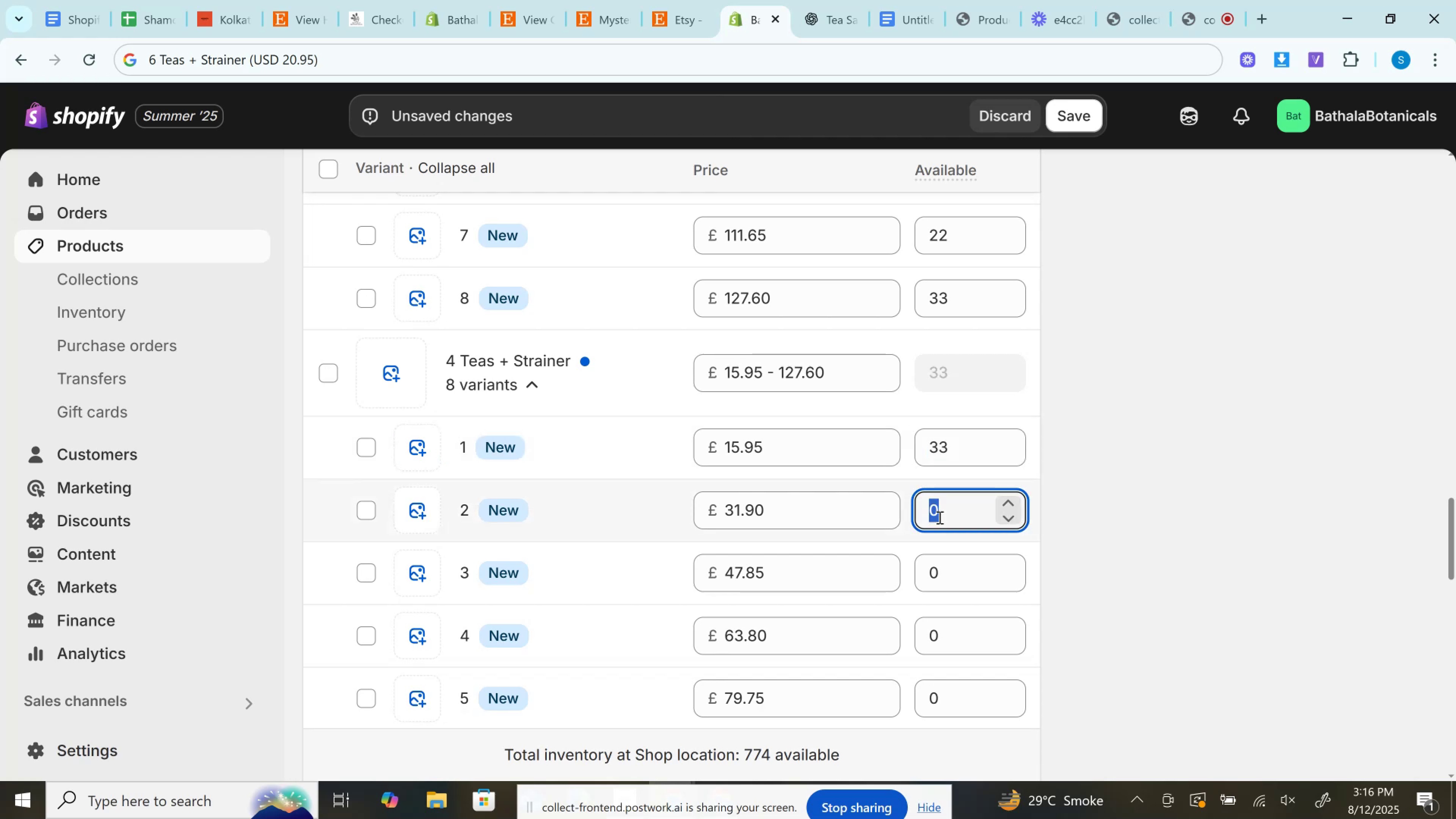 
double_click([939, 517])
 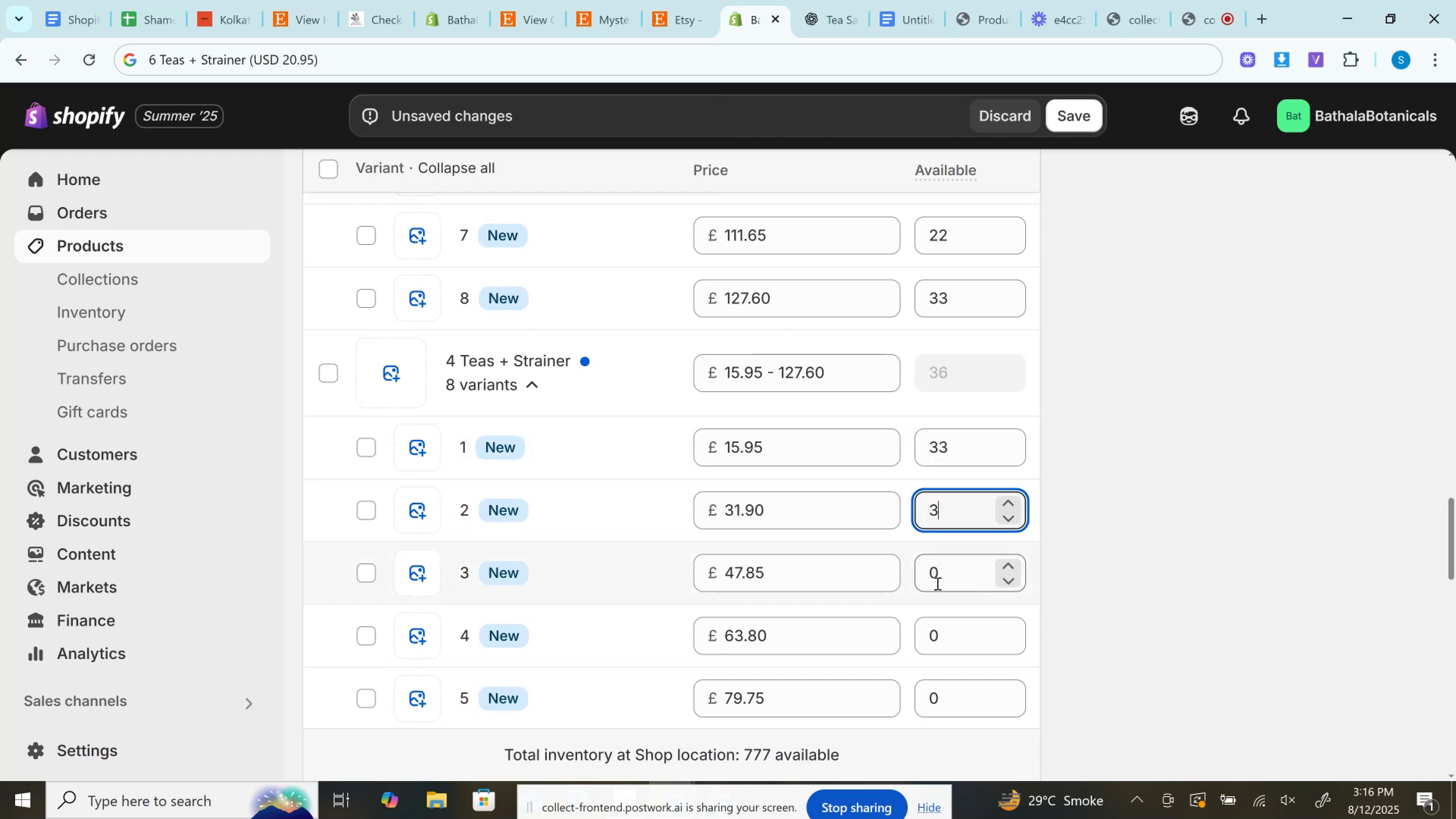 
left_click([937, 583])
 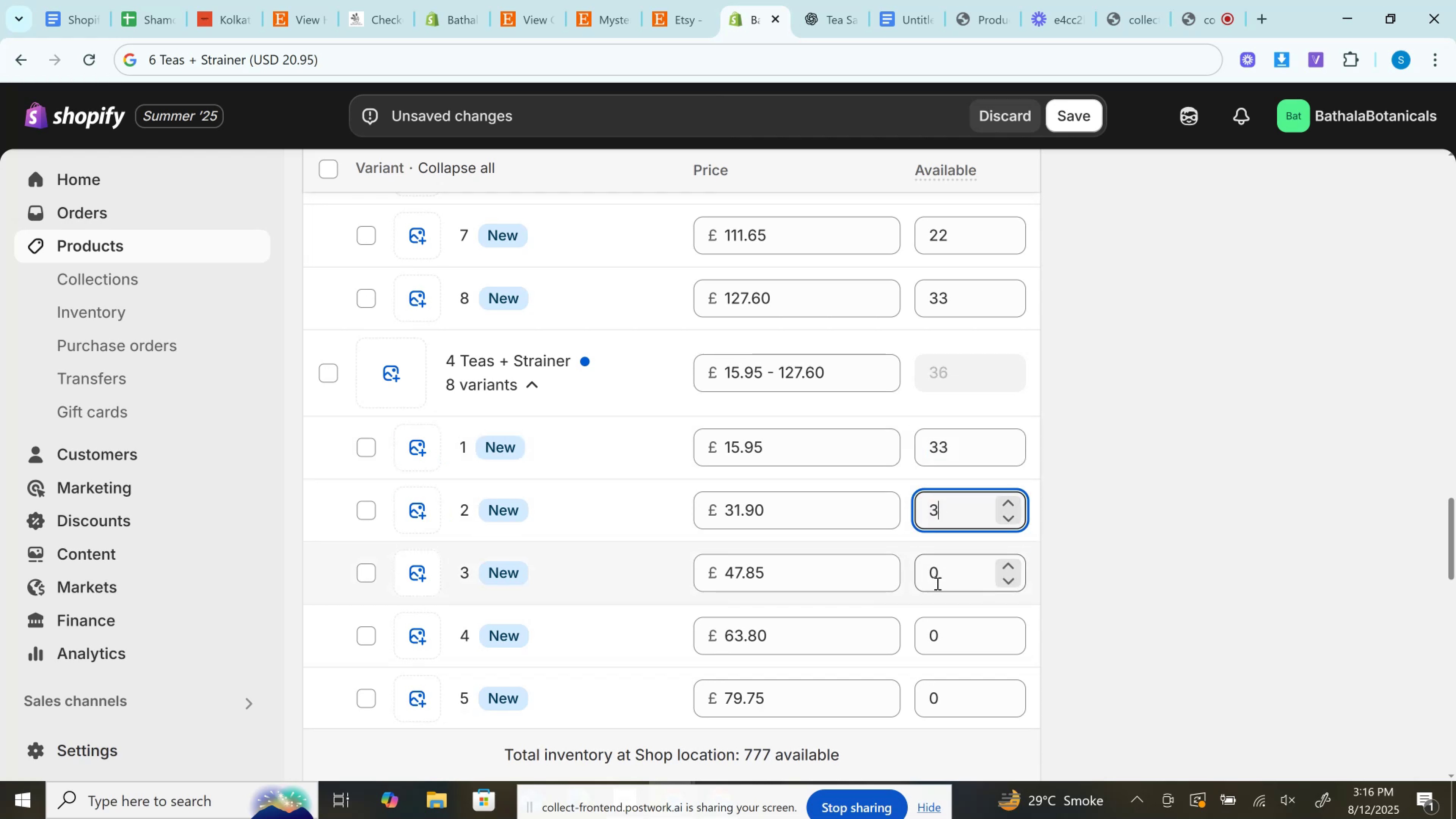 
type(33)
 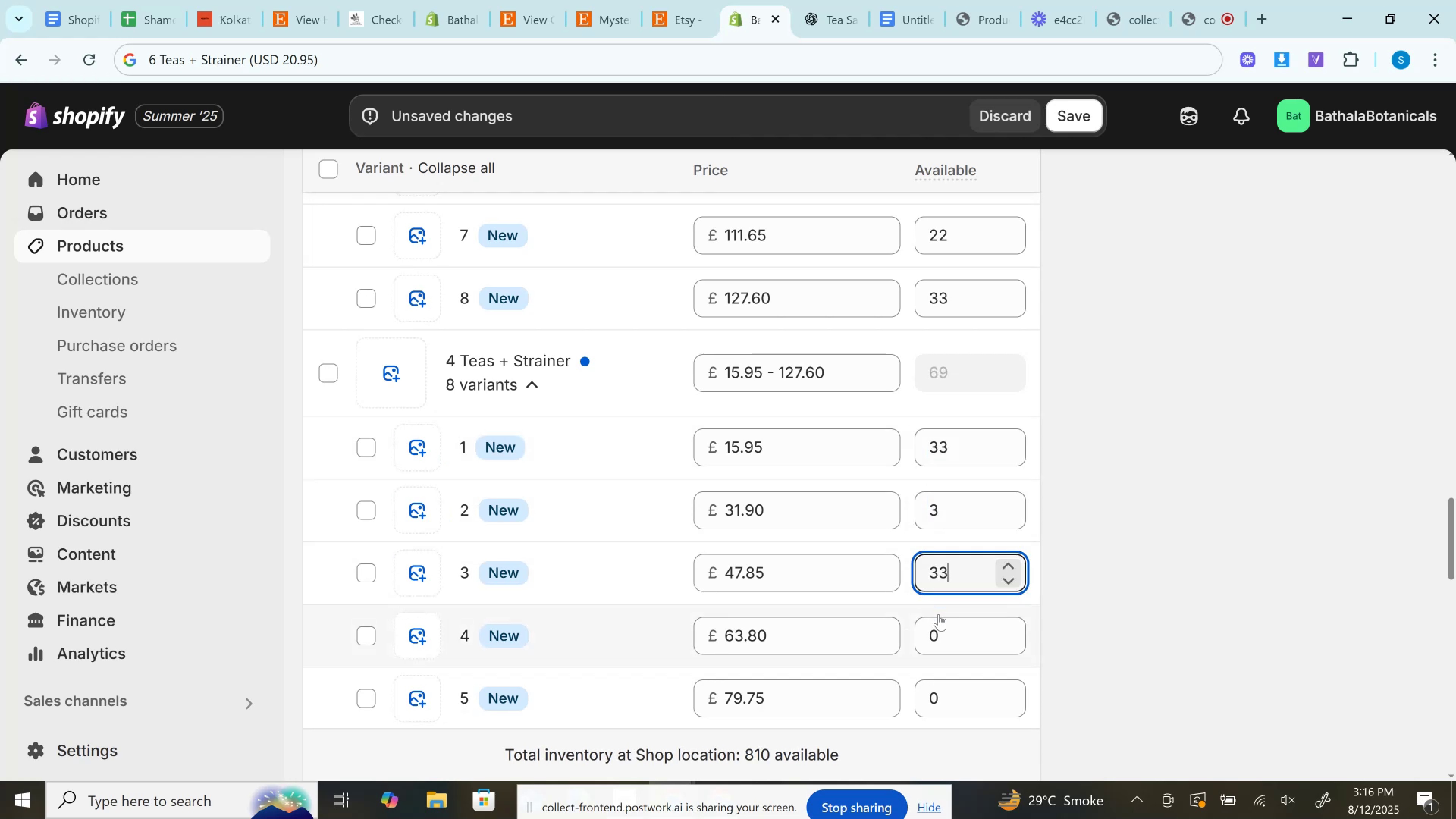 
double_click([938, 614])
 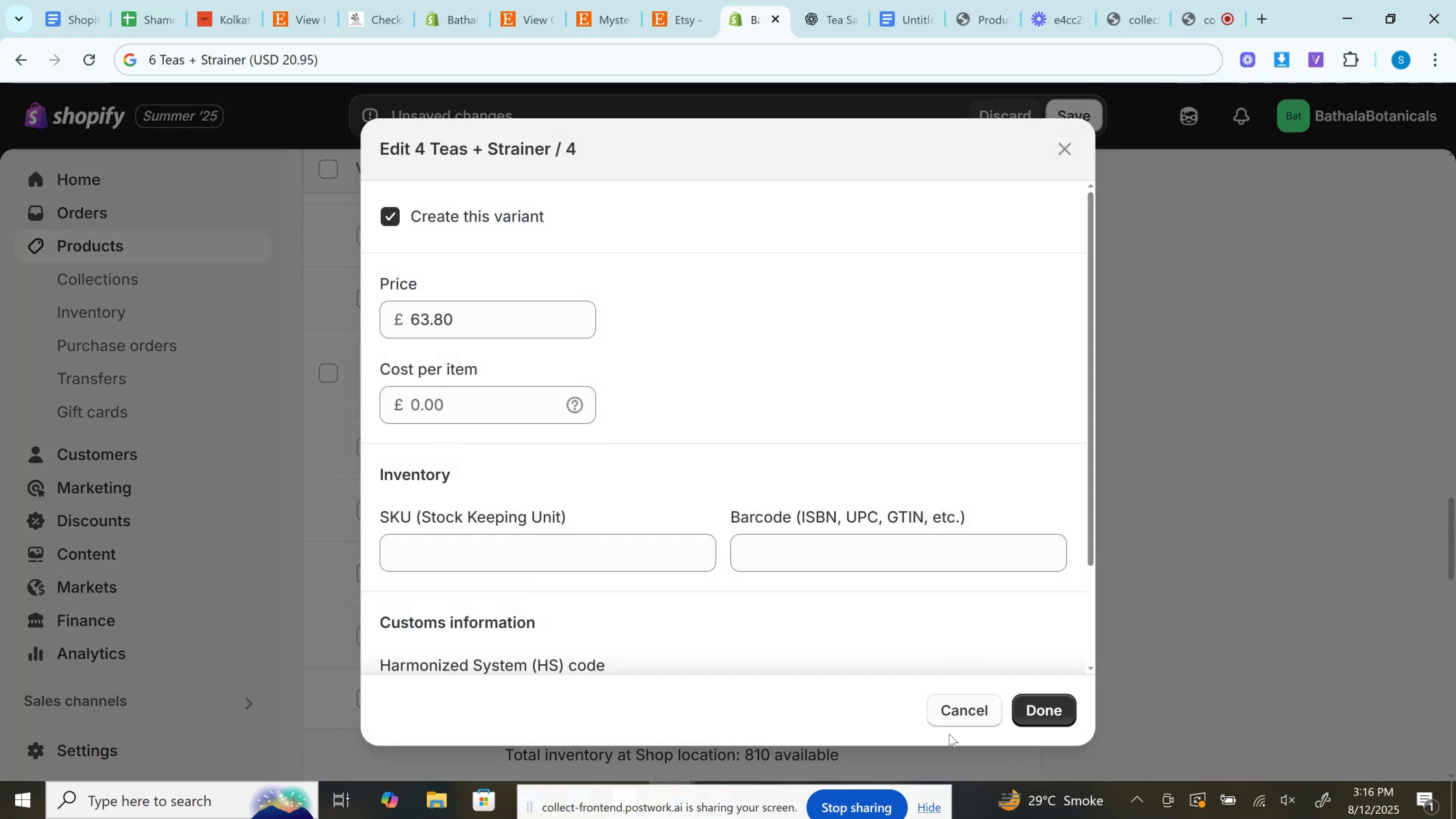 
double_click([958, 708])
 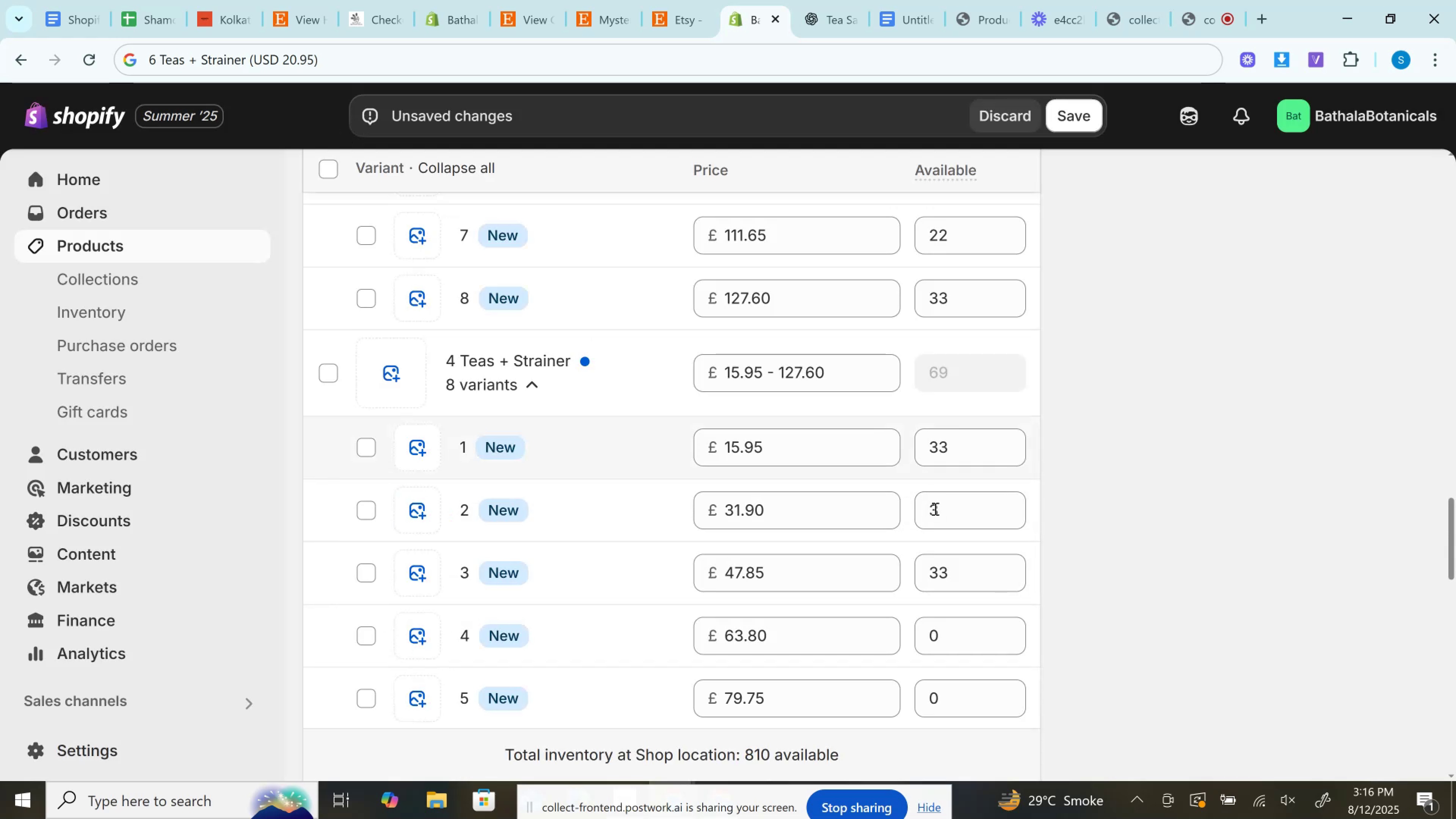 
double_click([933, 510])
 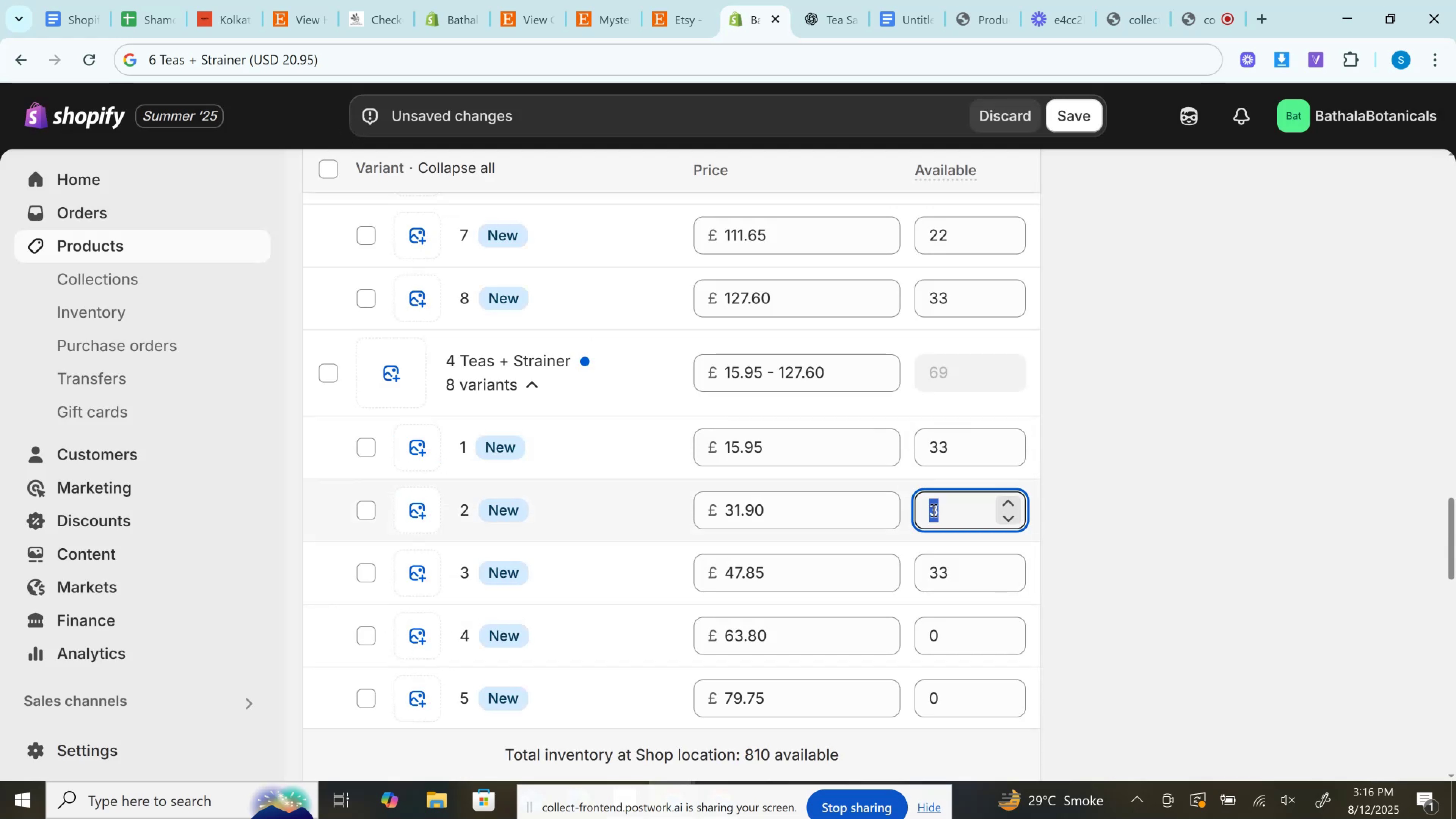 
type(44)
 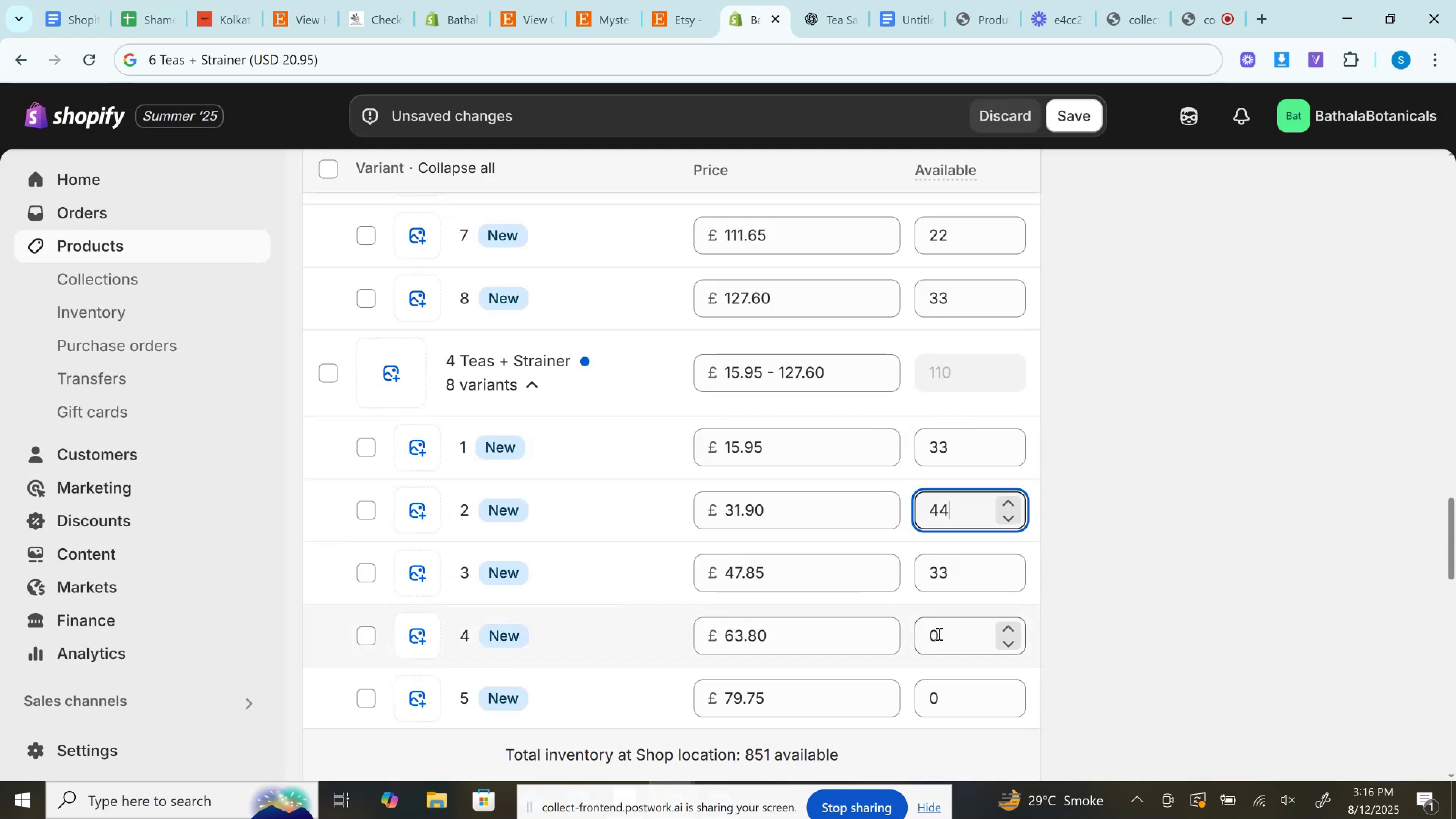 
left_click([938, 634])
 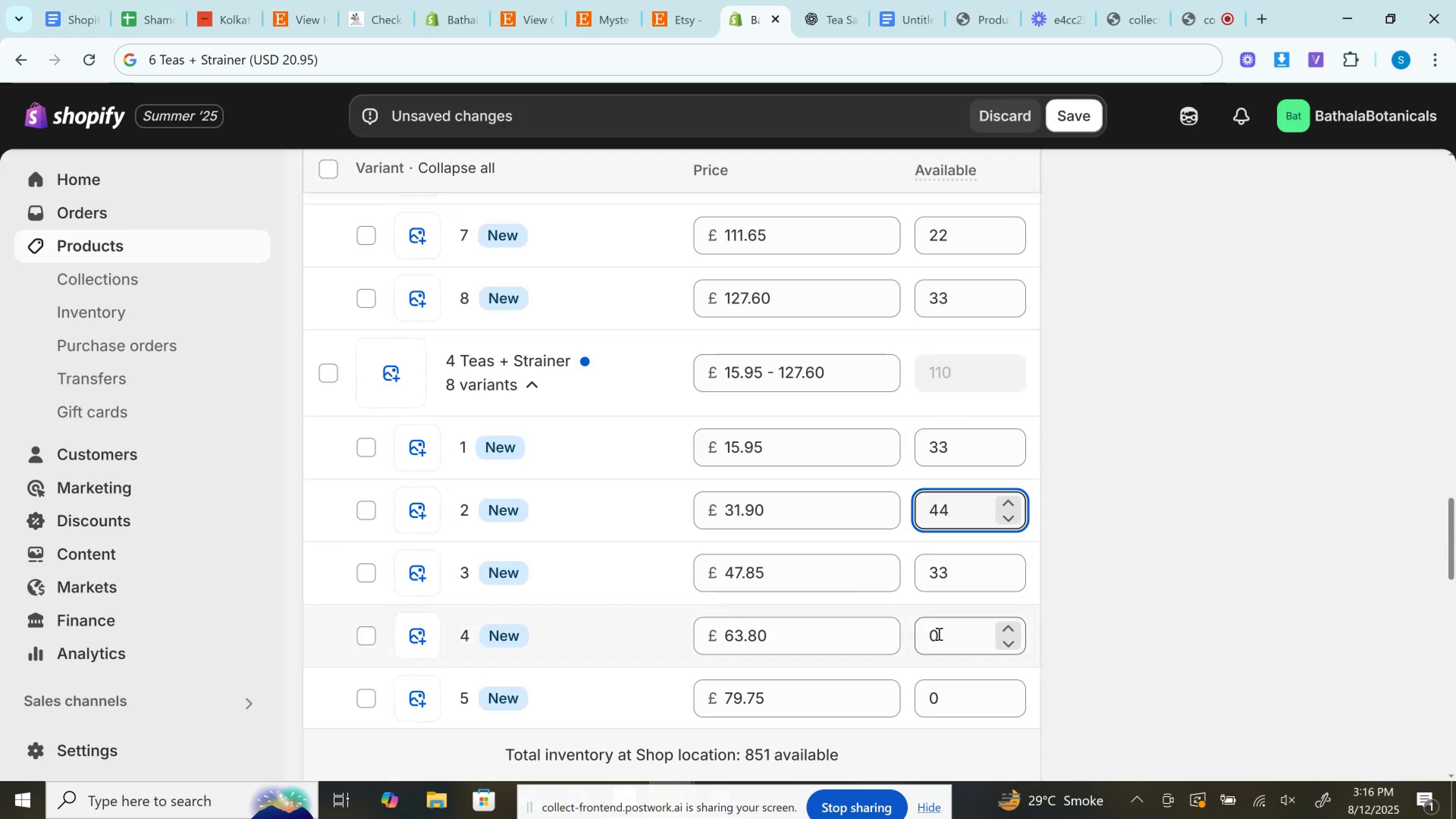 
key(5)
 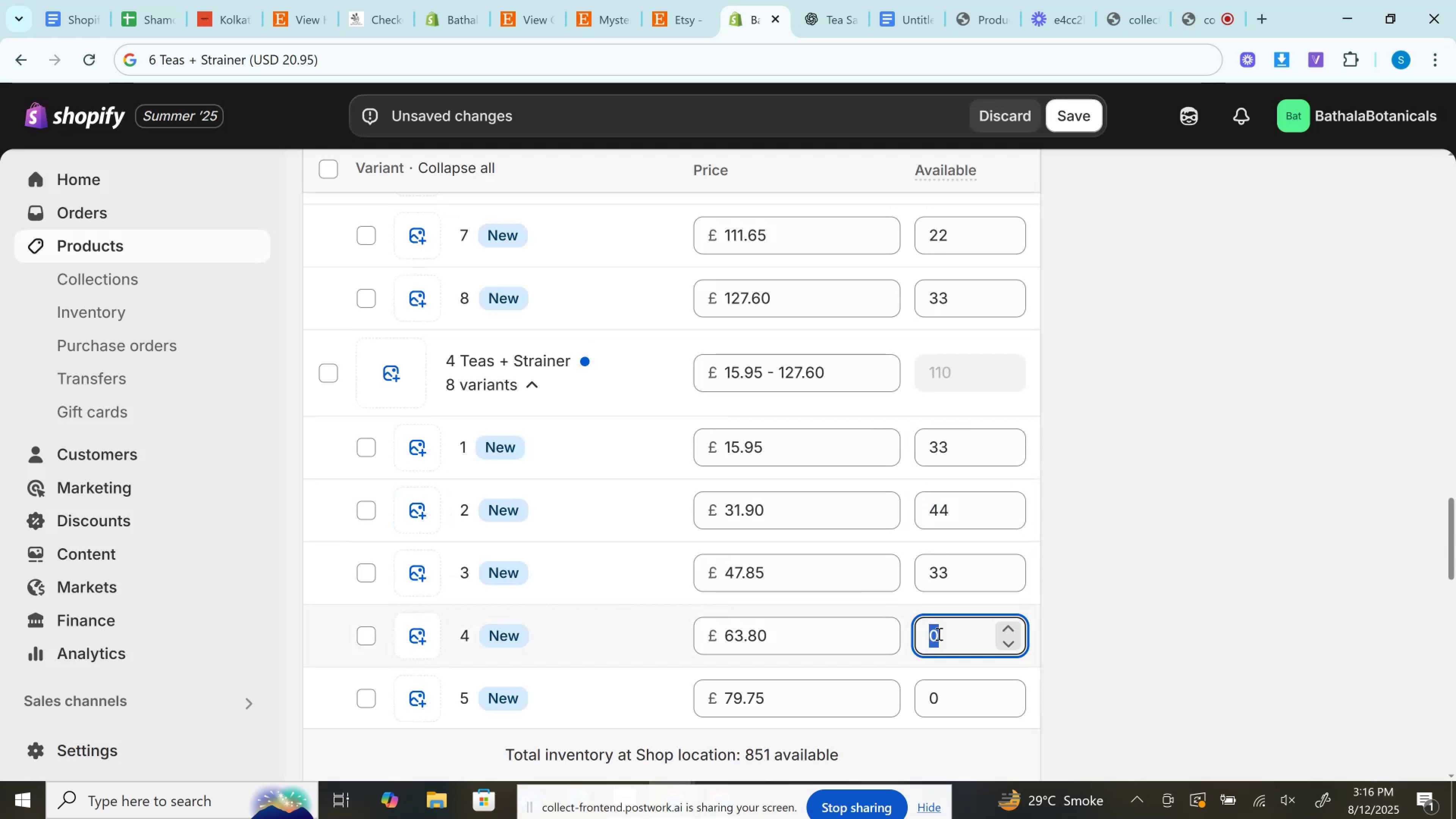 
double_click([938, 634])
 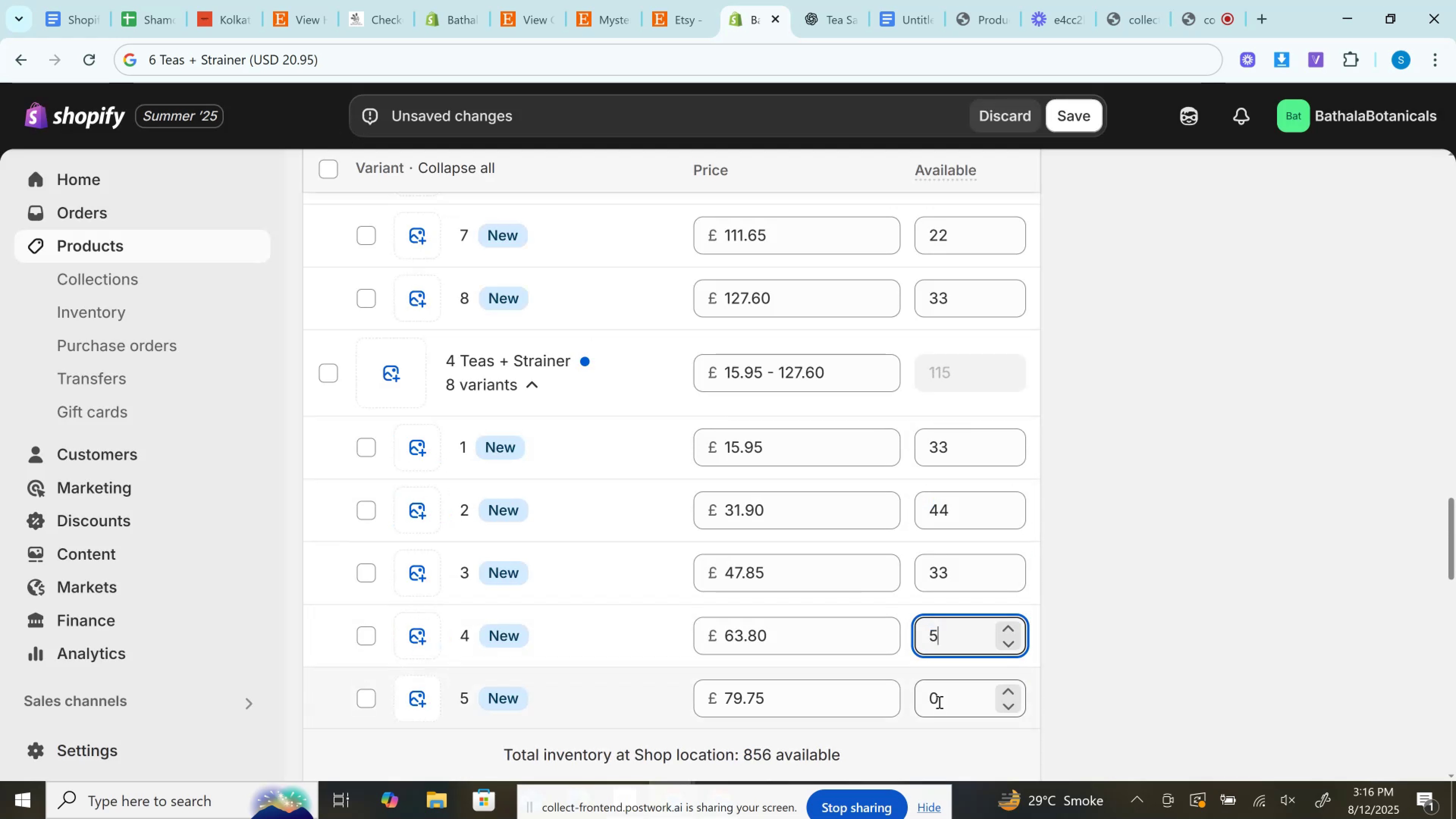 
key(5)
 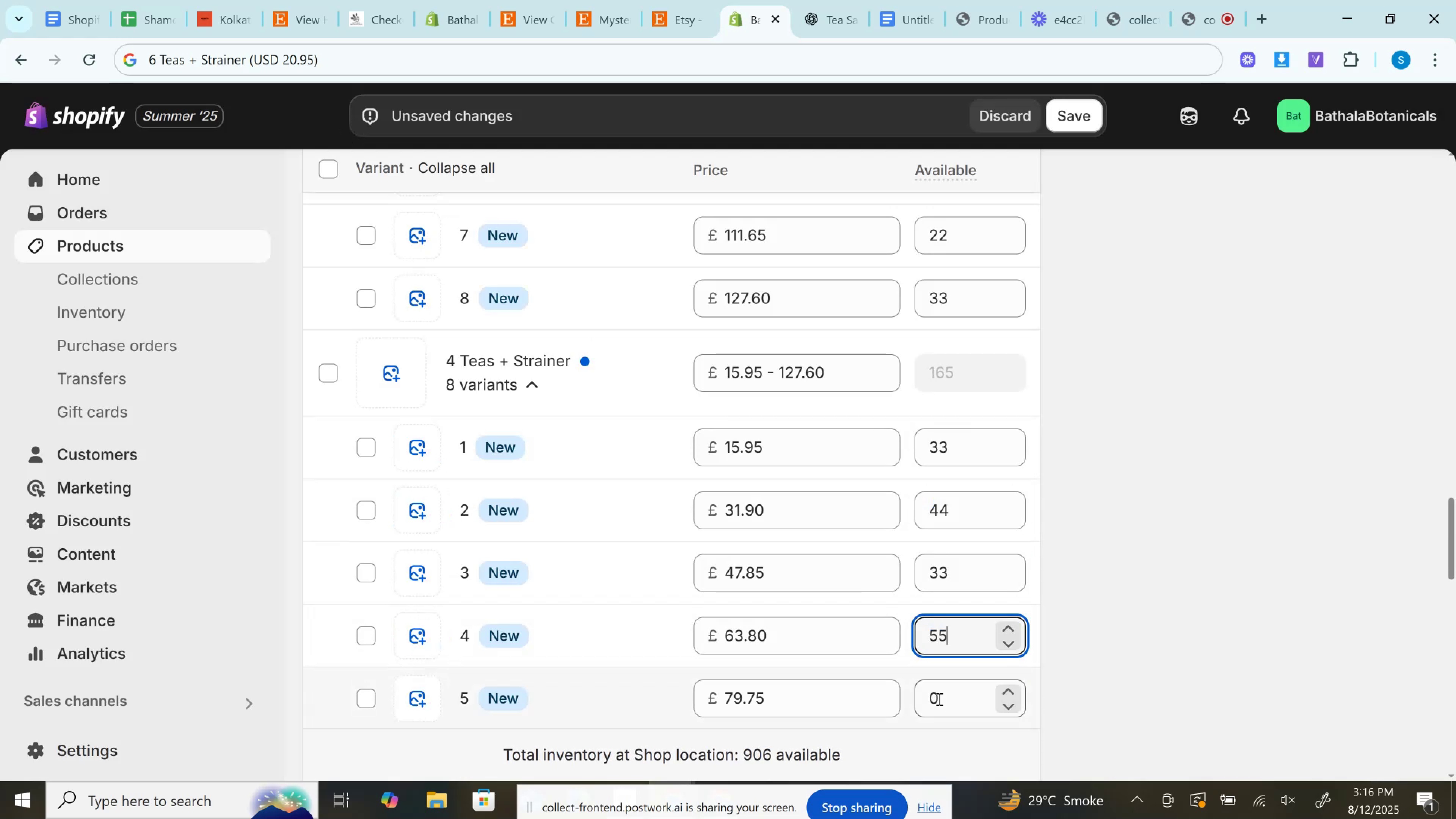 
left_click([938, 699])
 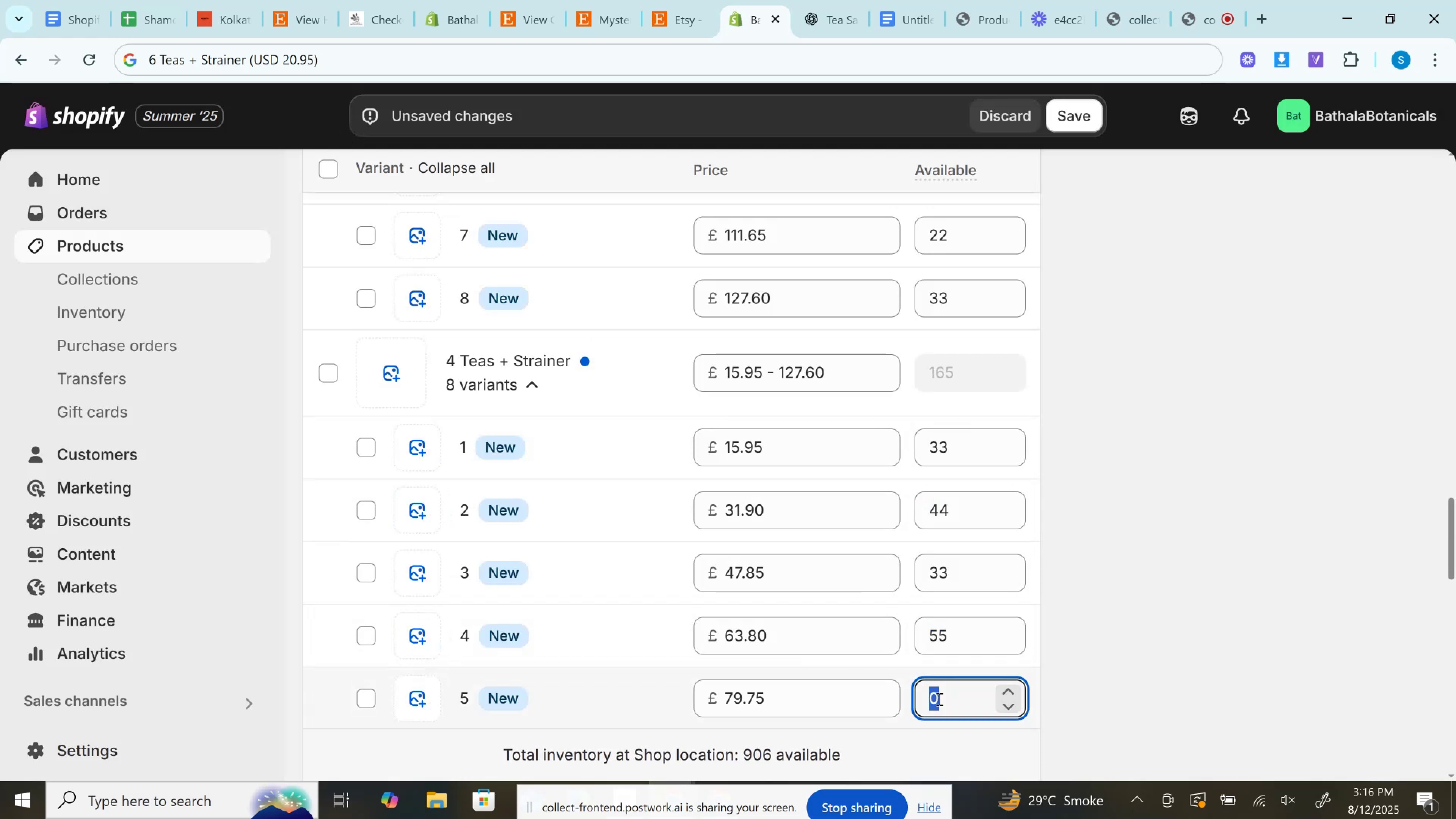 
type(66)
 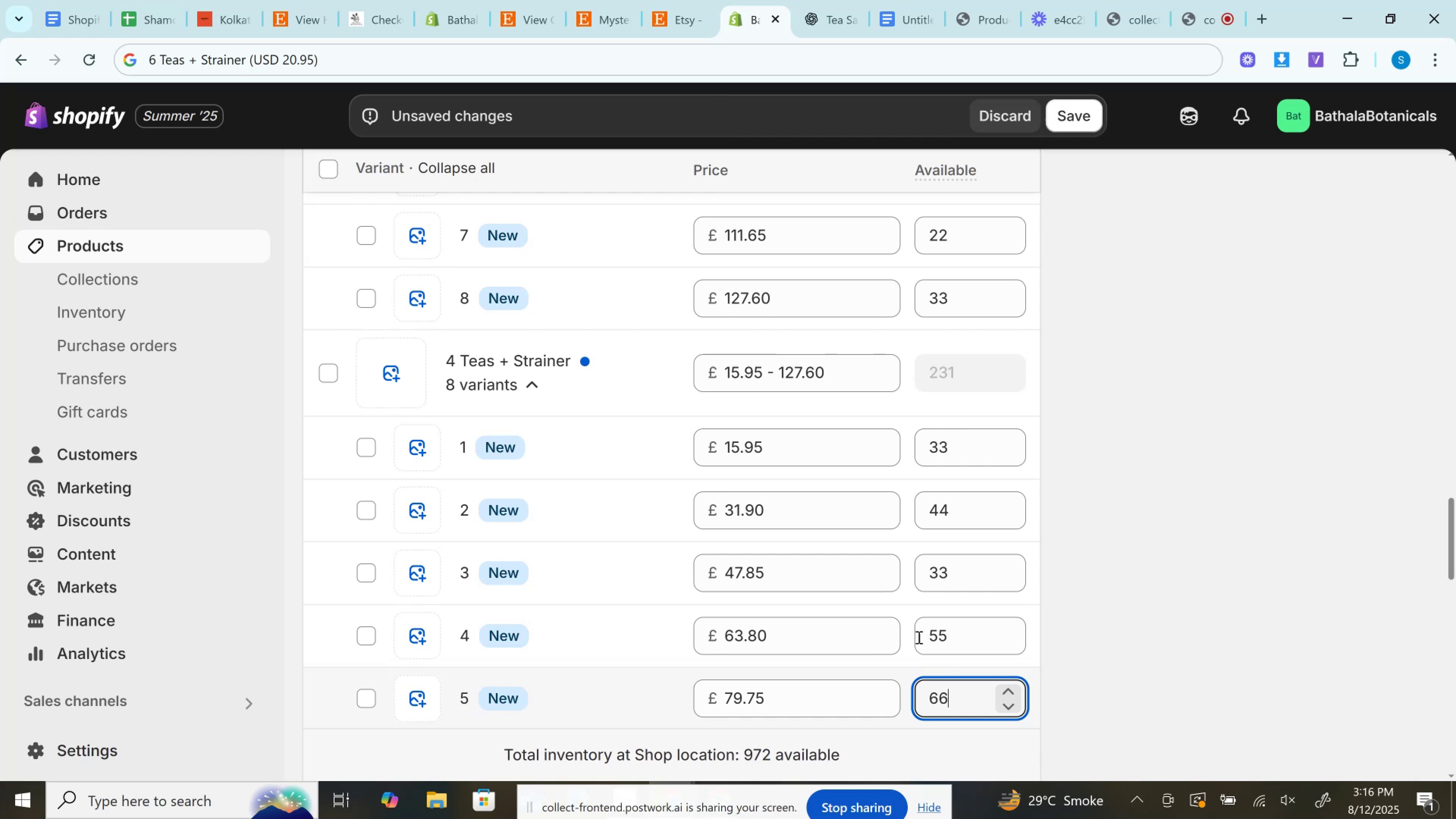 
scroll: coordinate [916, 548], scroll_direction: down, amount: 2.0
 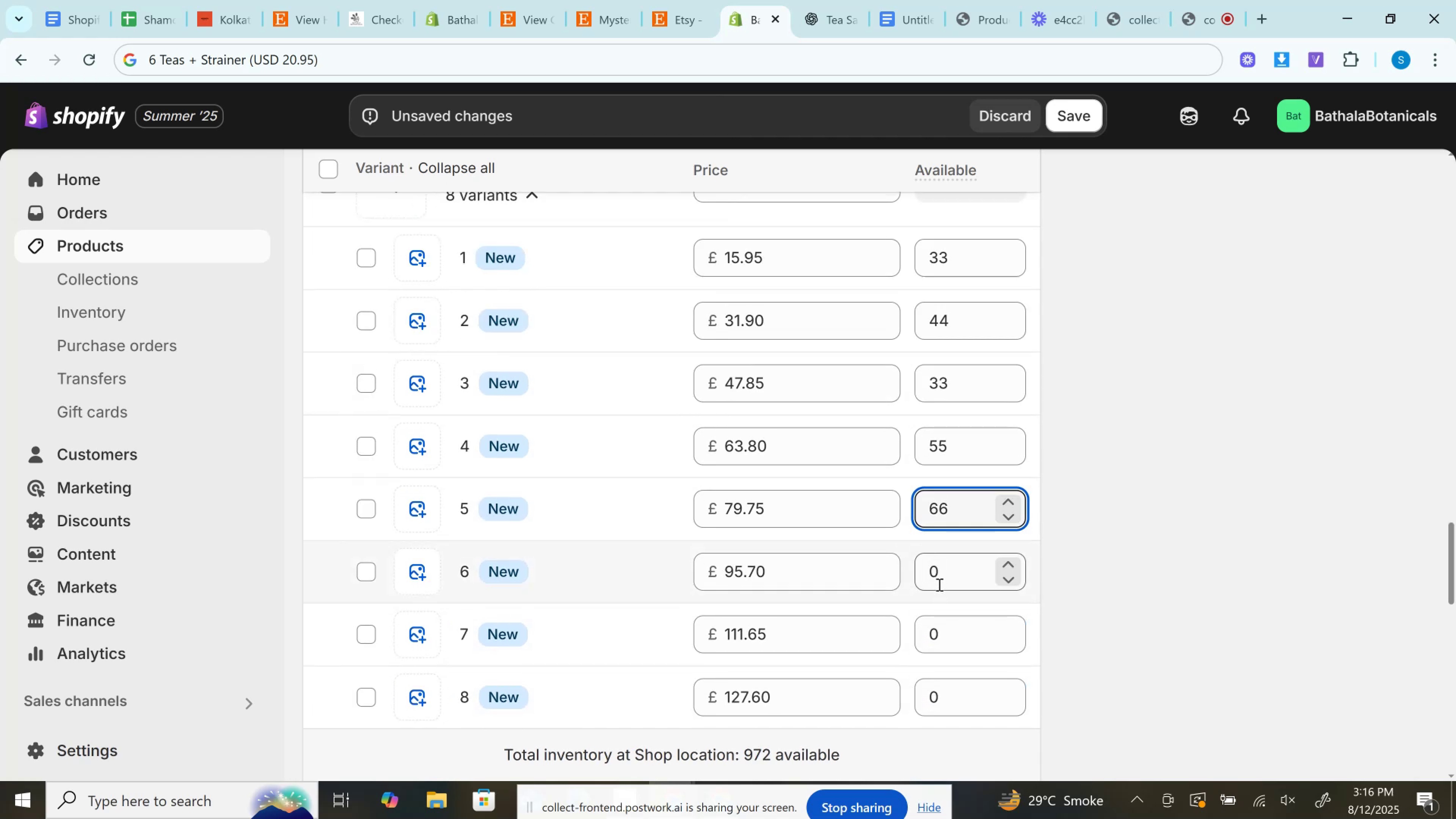 
double_click([938, 584])
 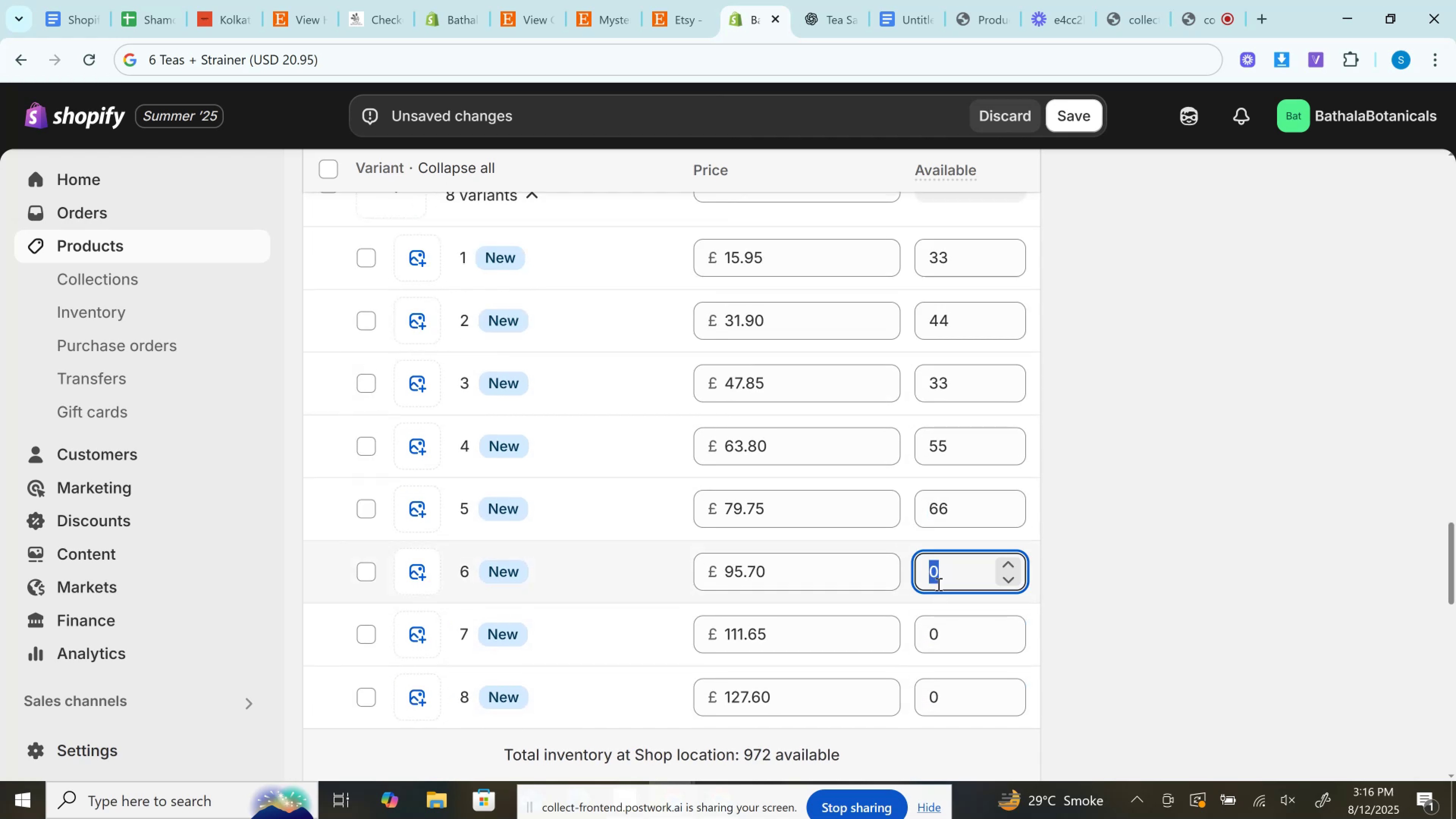 
type(78)
 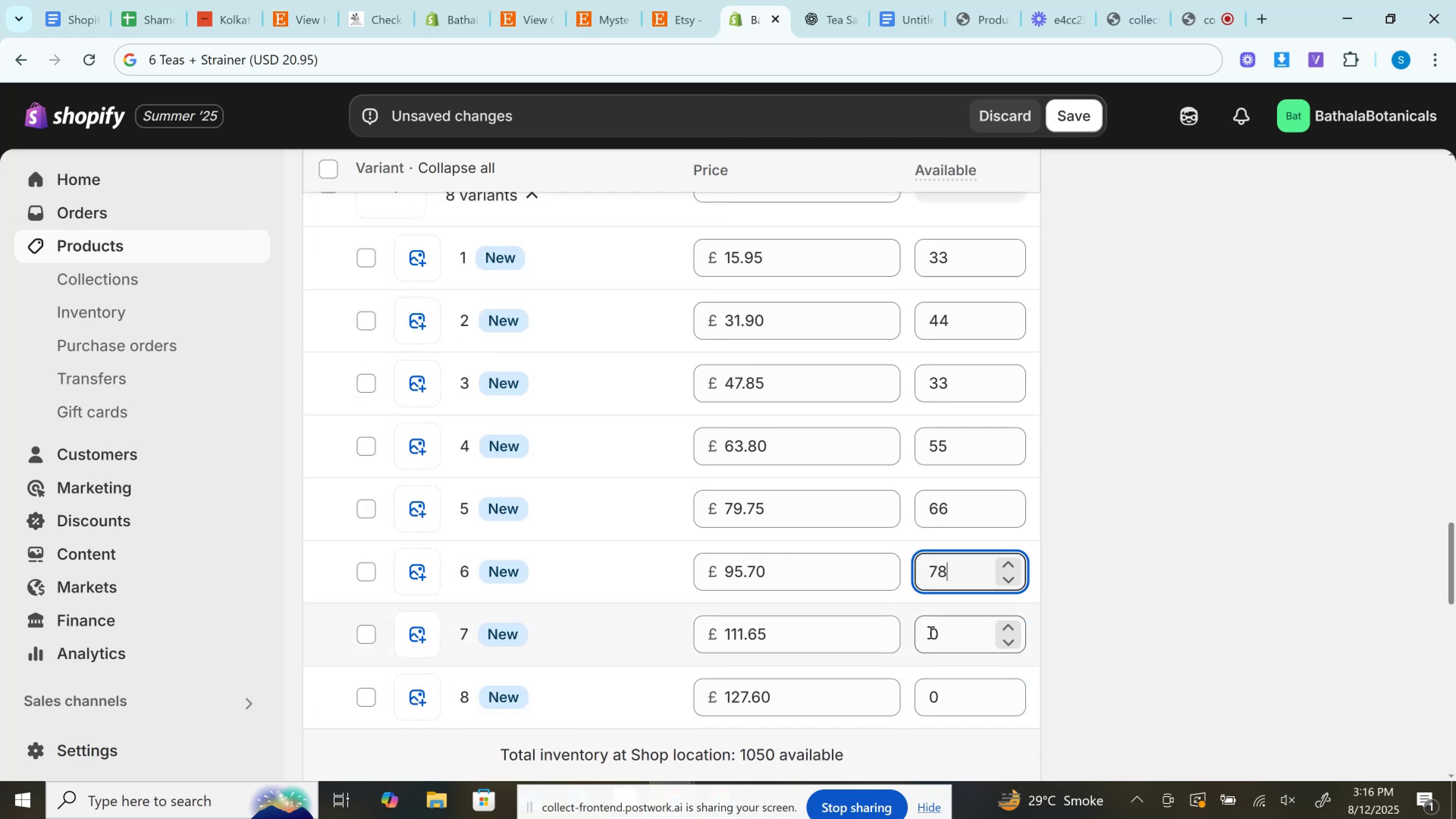 
left_click([930, 632])
 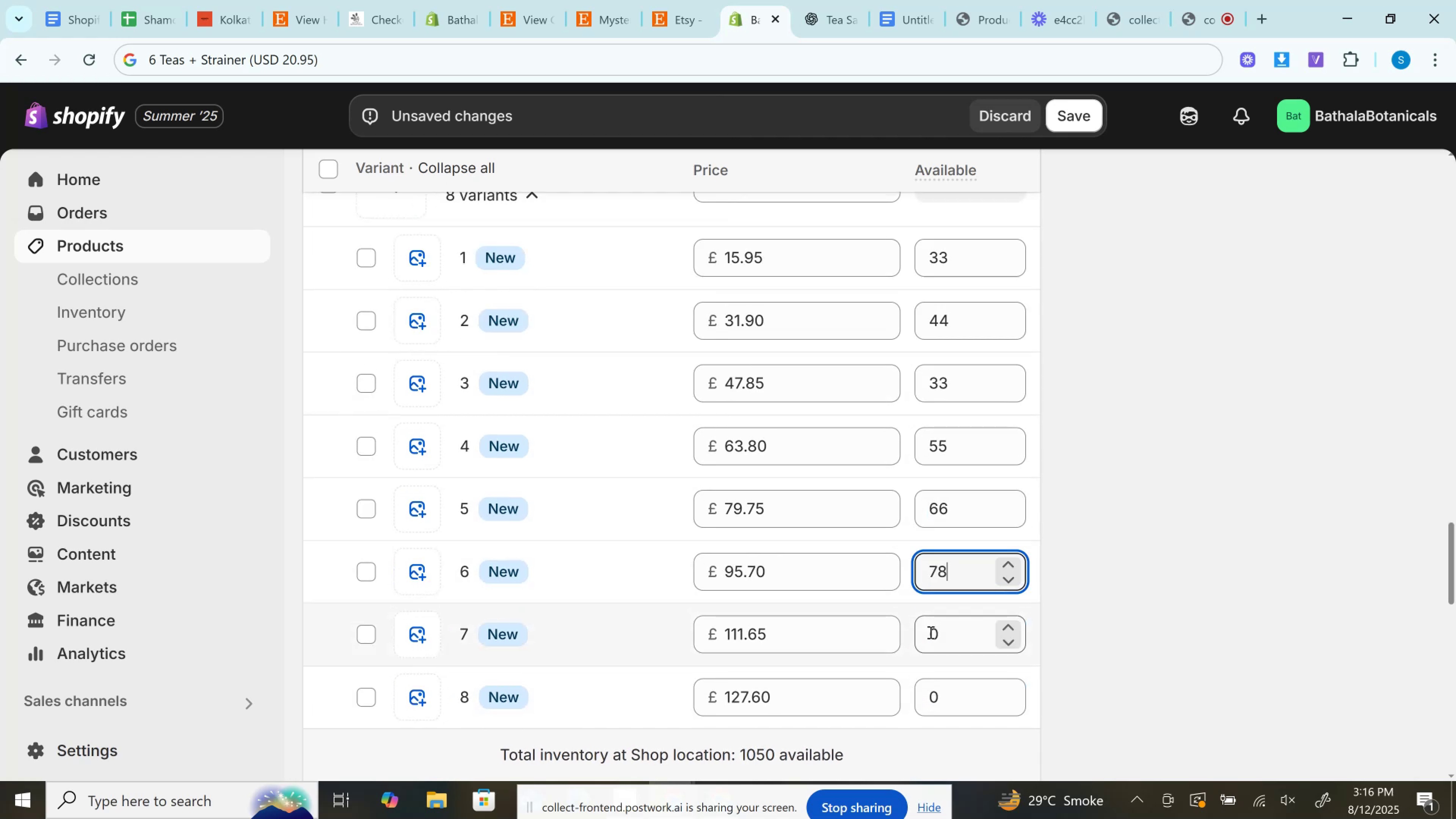 
type(78)
 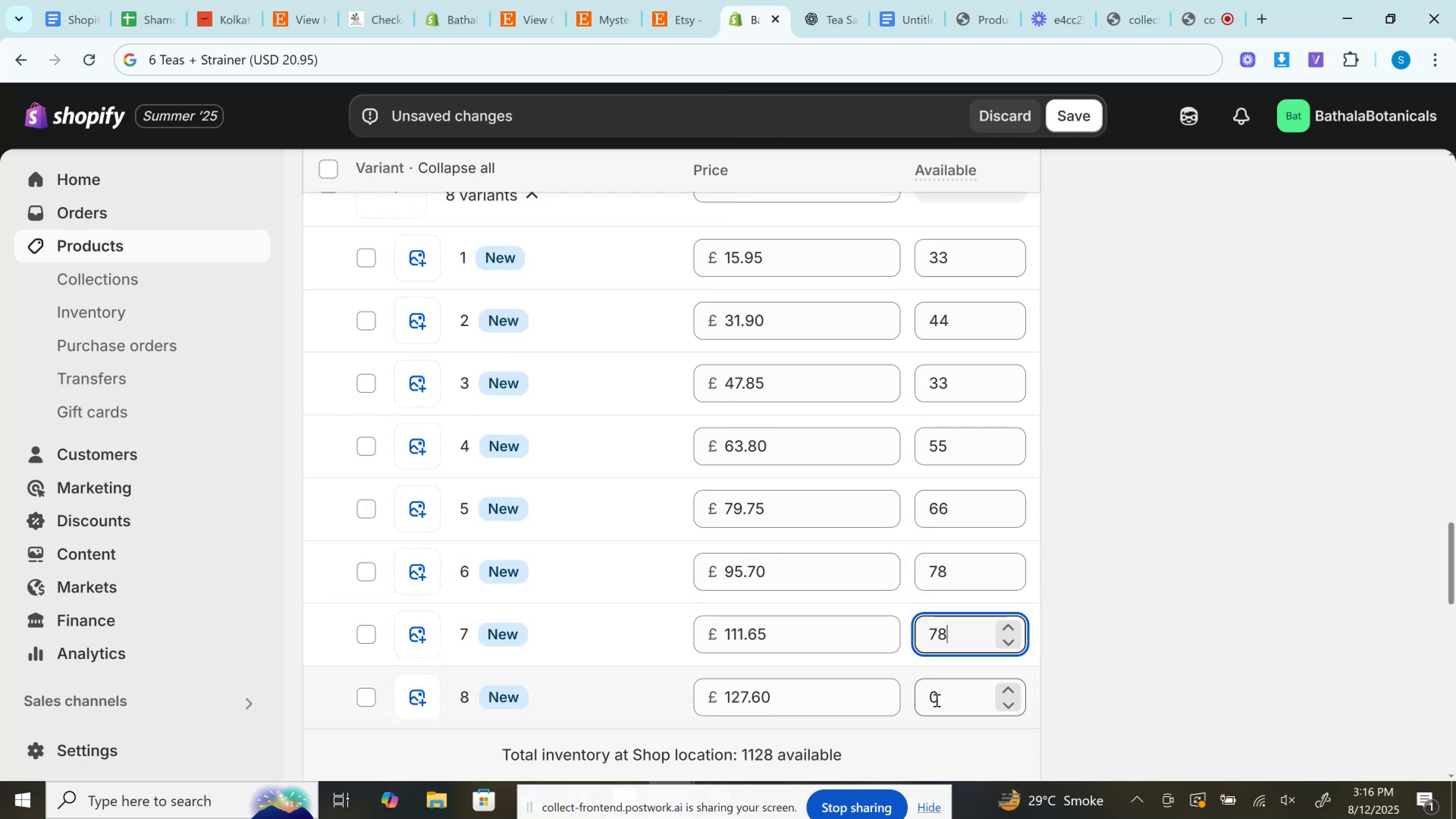 
left_click([936, 700])
 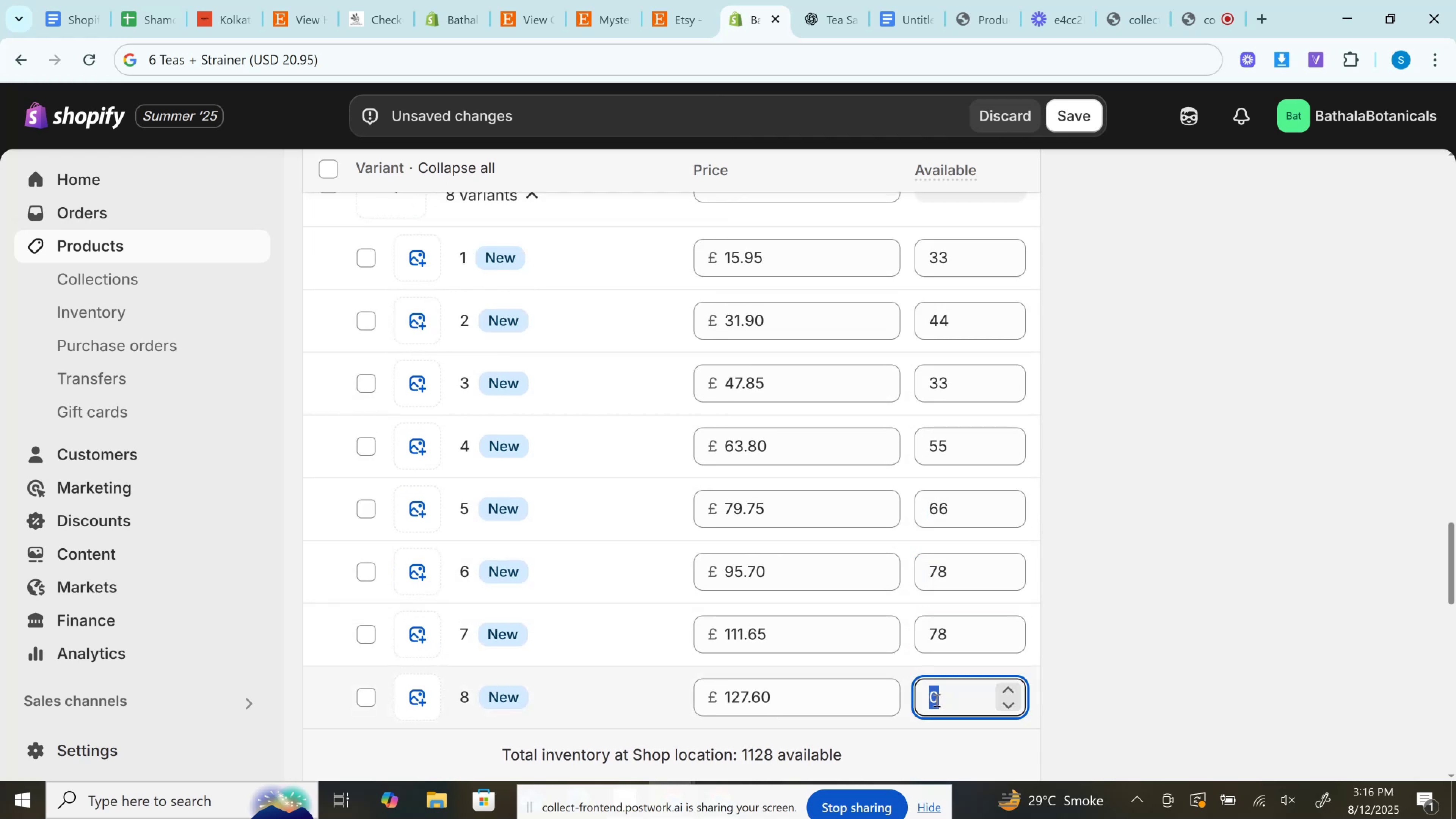 
type(65)
 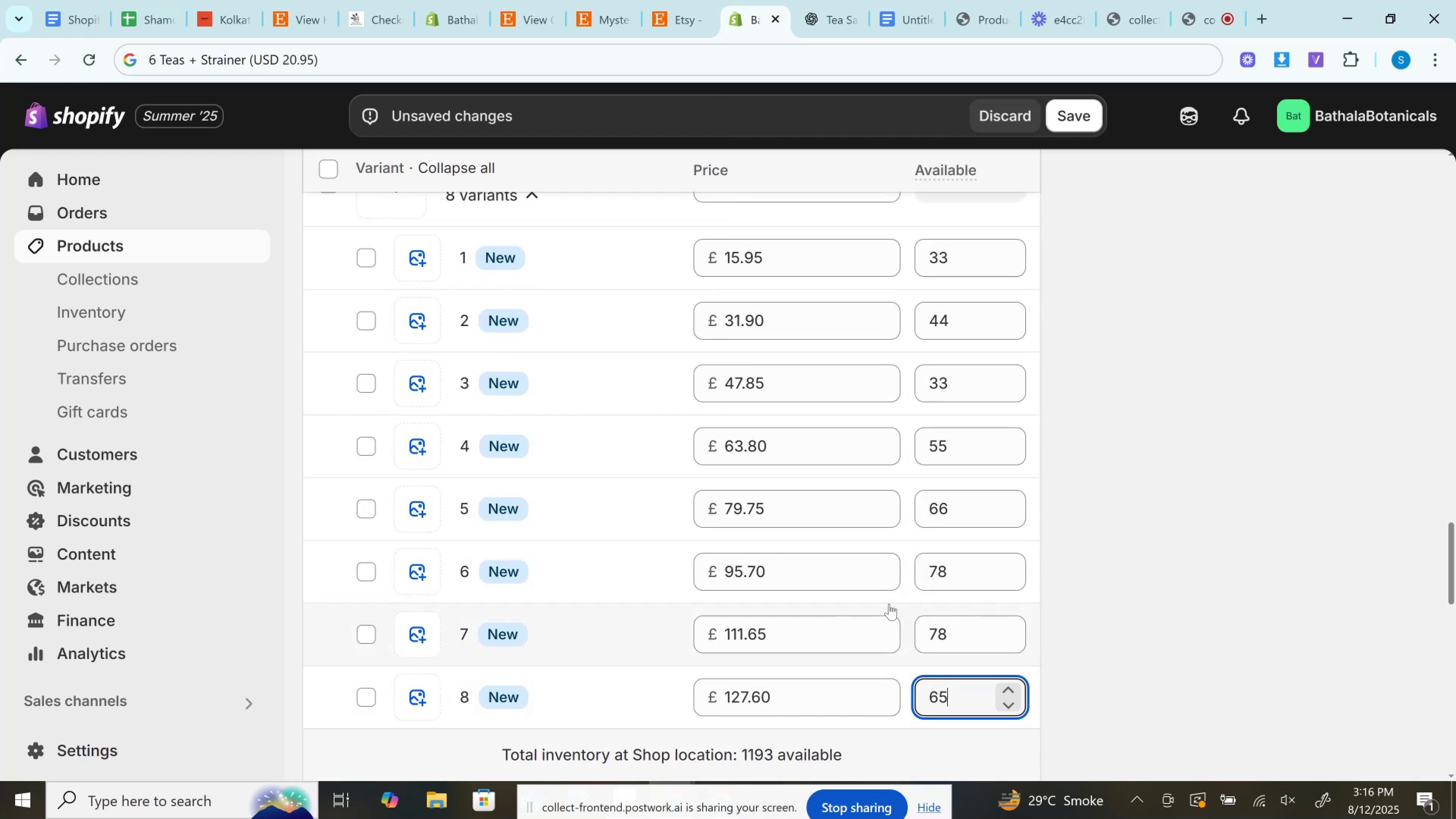 
scroll: coordinate [879, 598], scroll_direction: down, amount: 3.0
 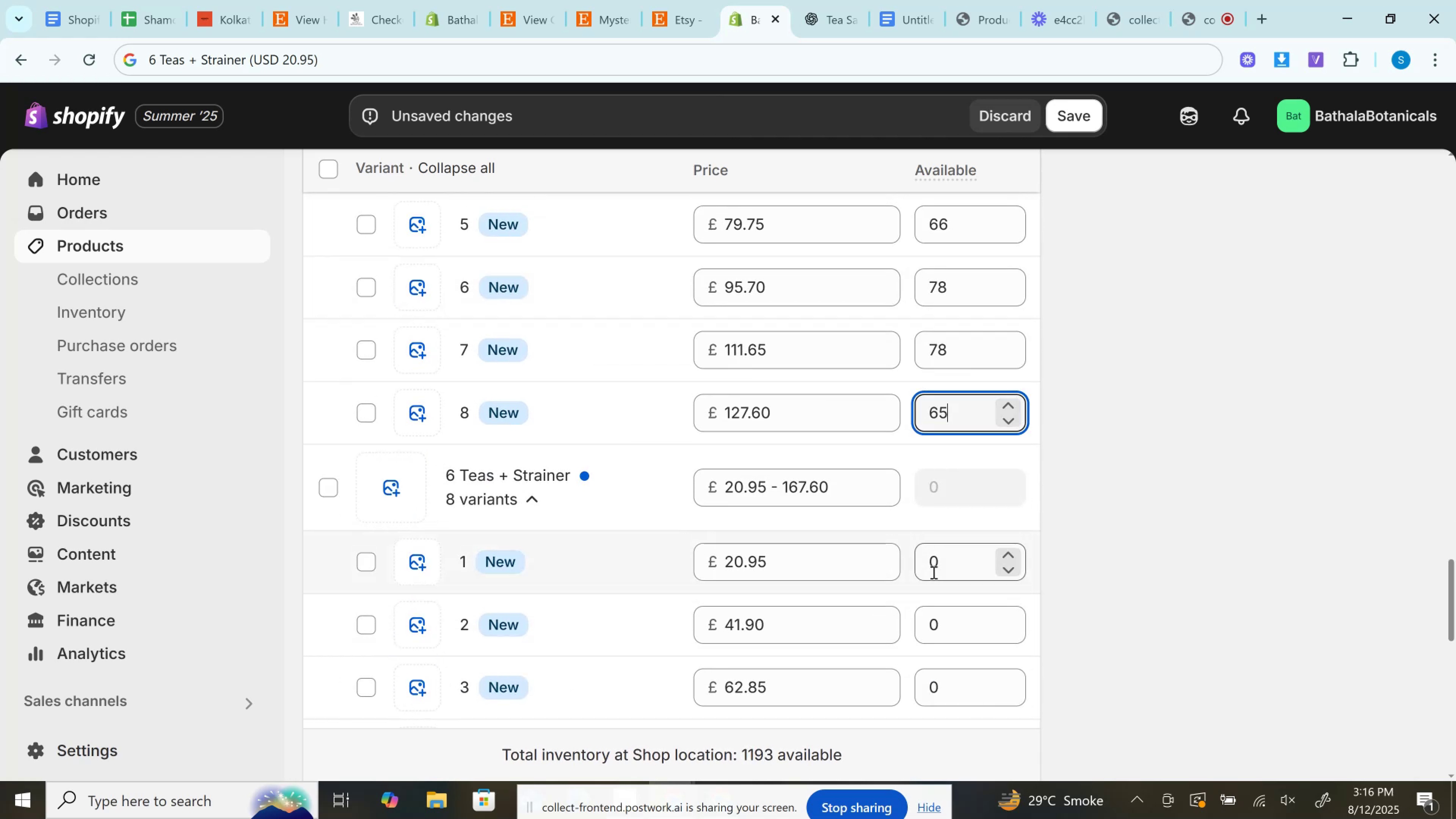 
left_click([933, 569])
 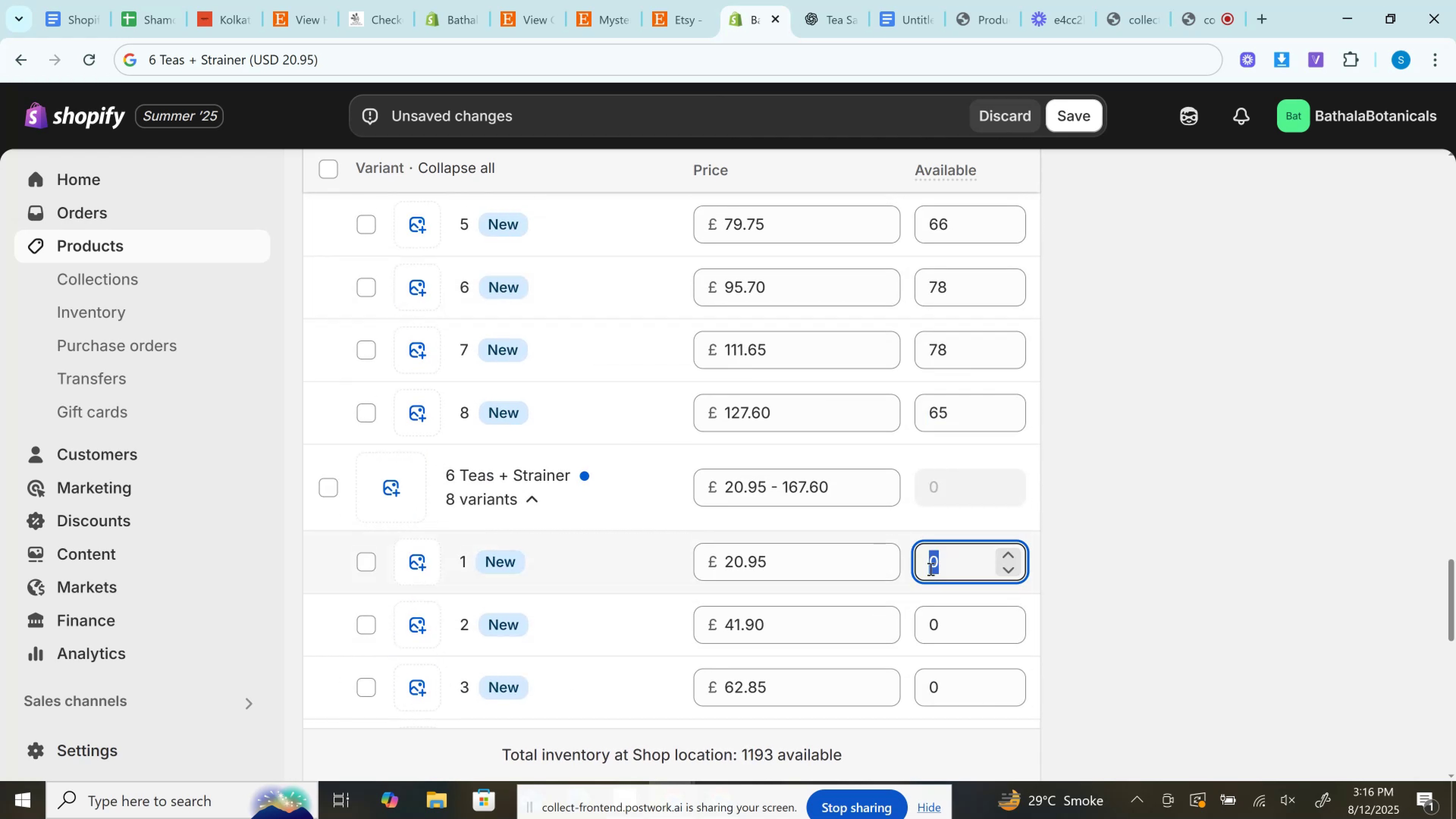 
type(123)
 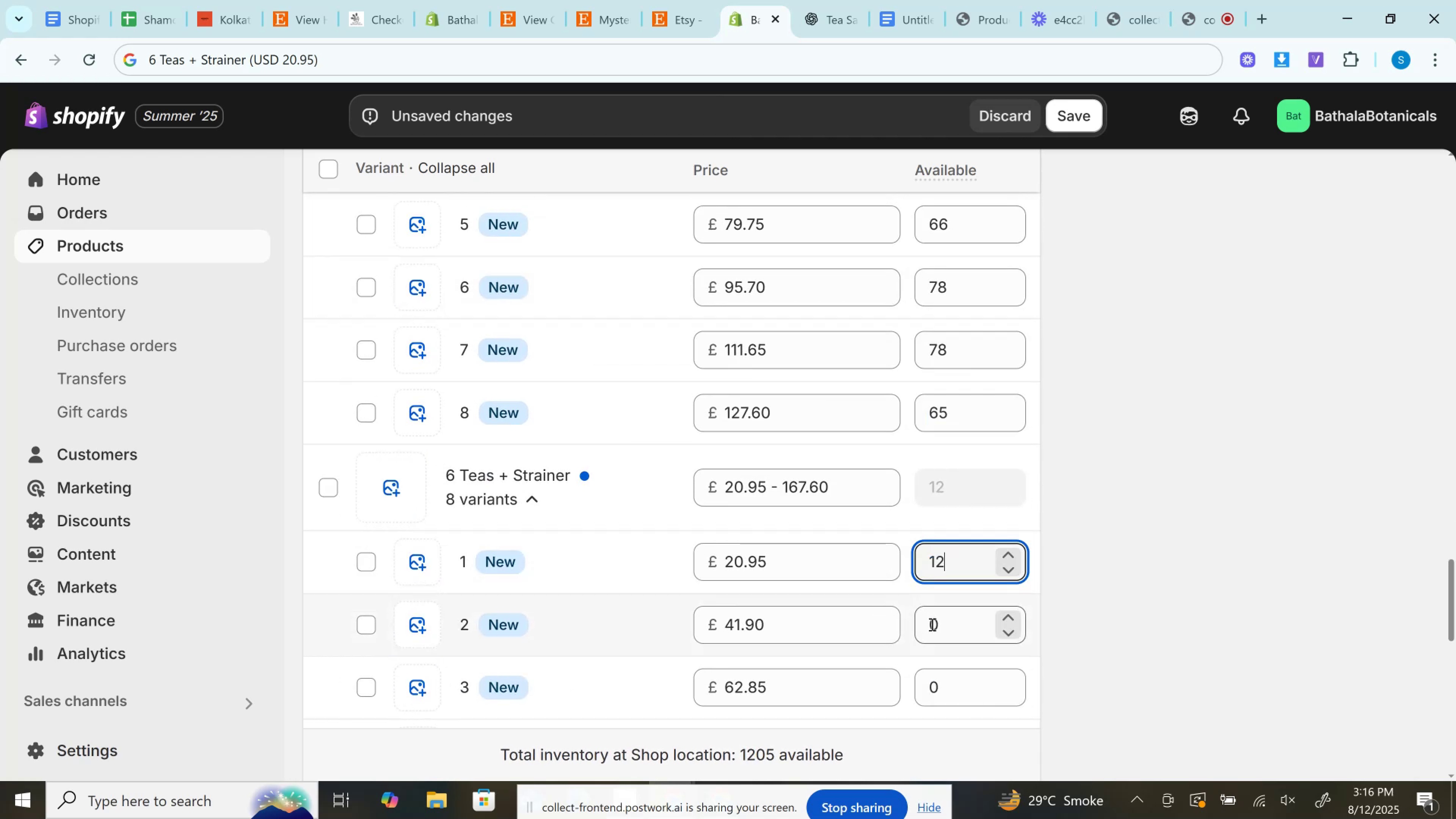 
left_click([931, 624])
 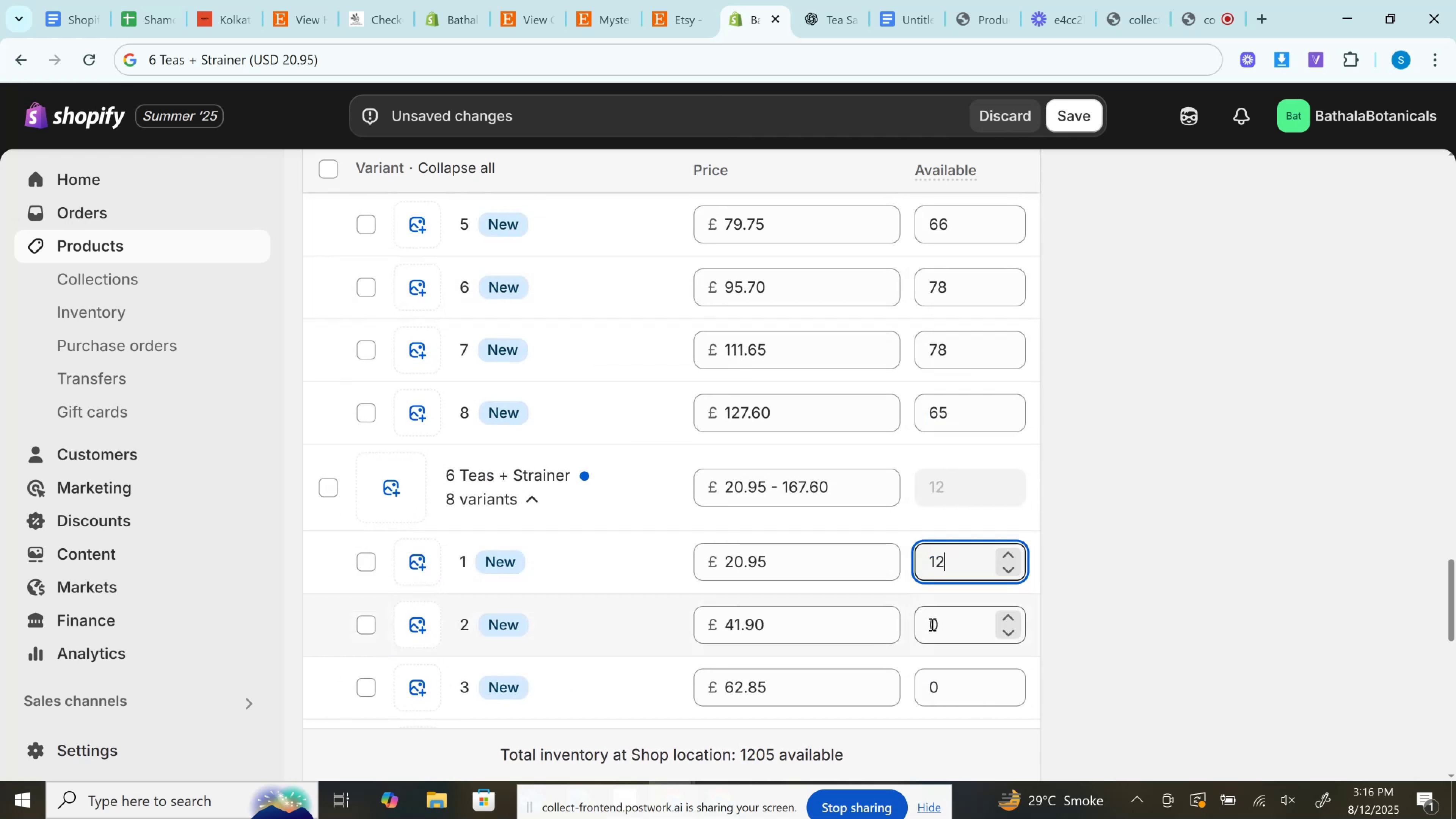 
key(4)
 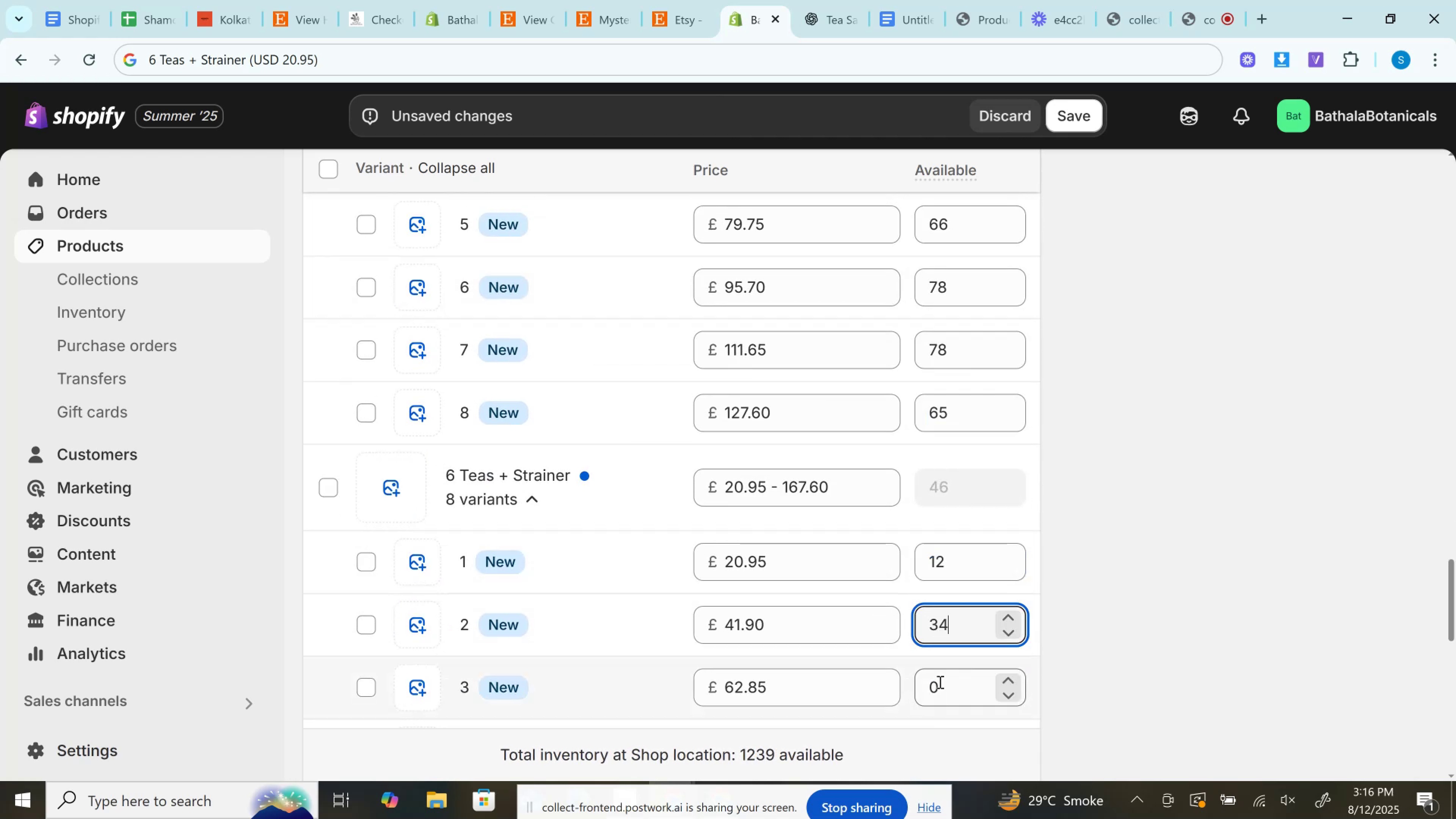 
left_click([939, 682])
 